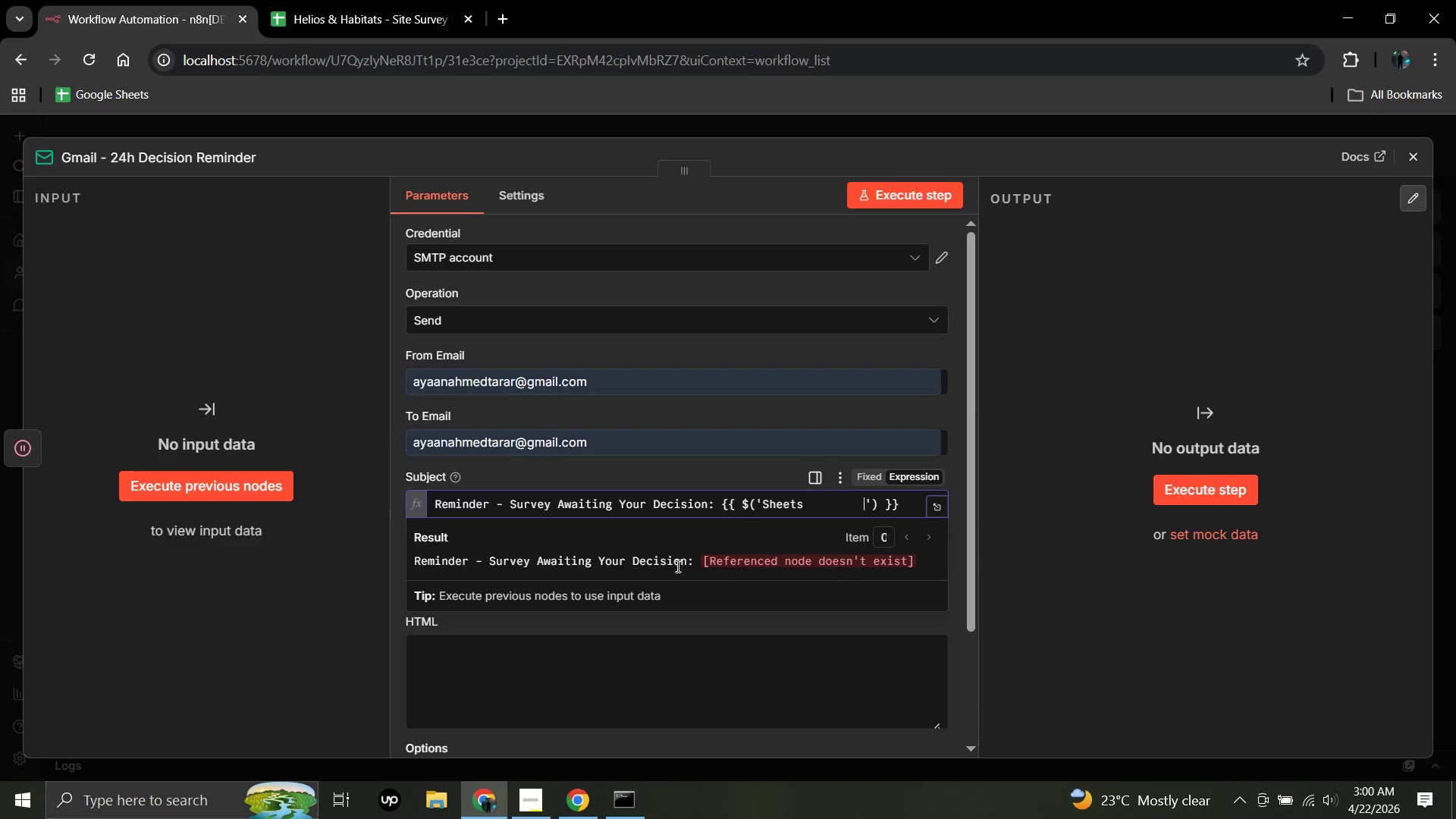 
key(Backspace)
 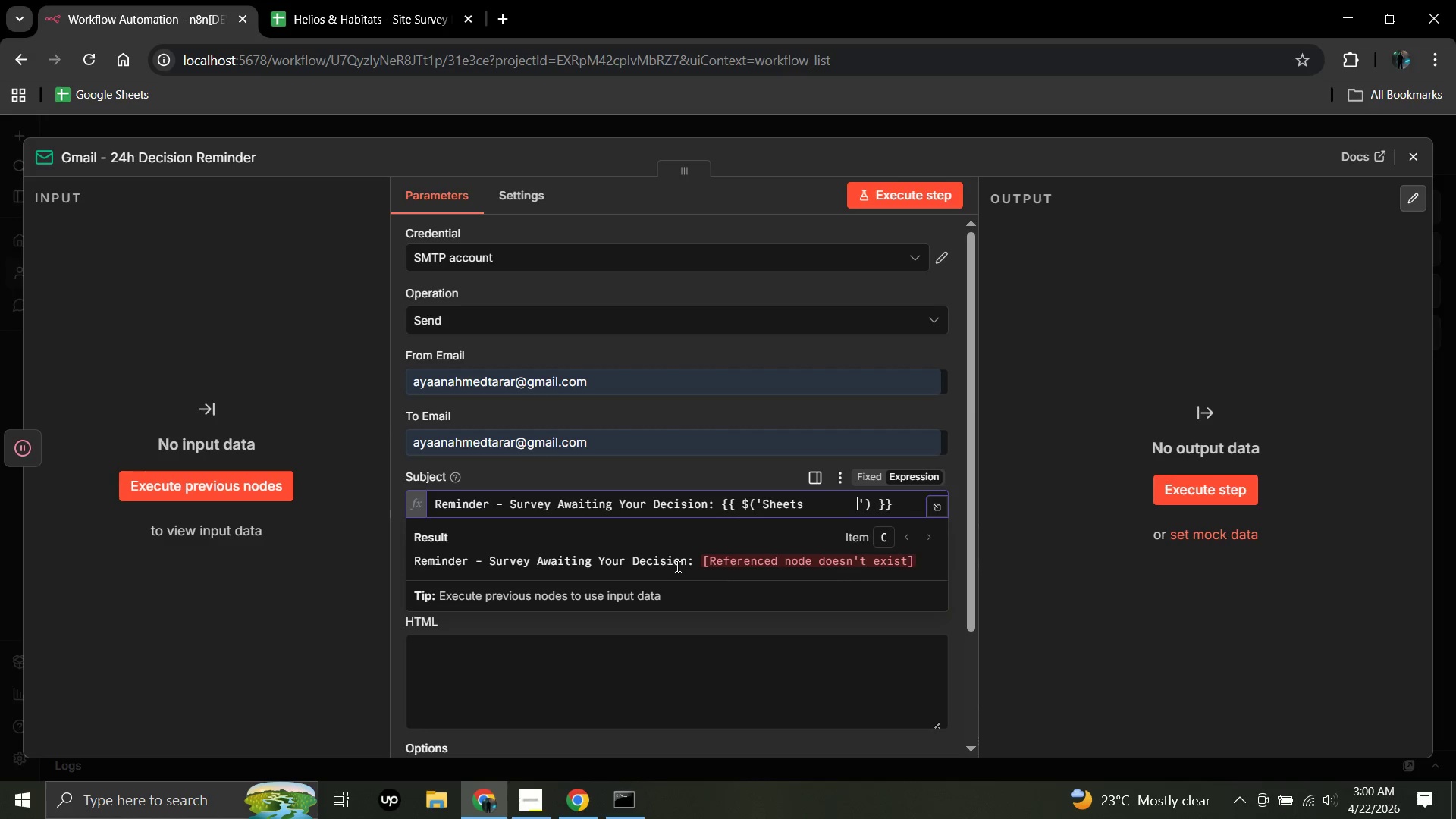 
key(Backspace)
 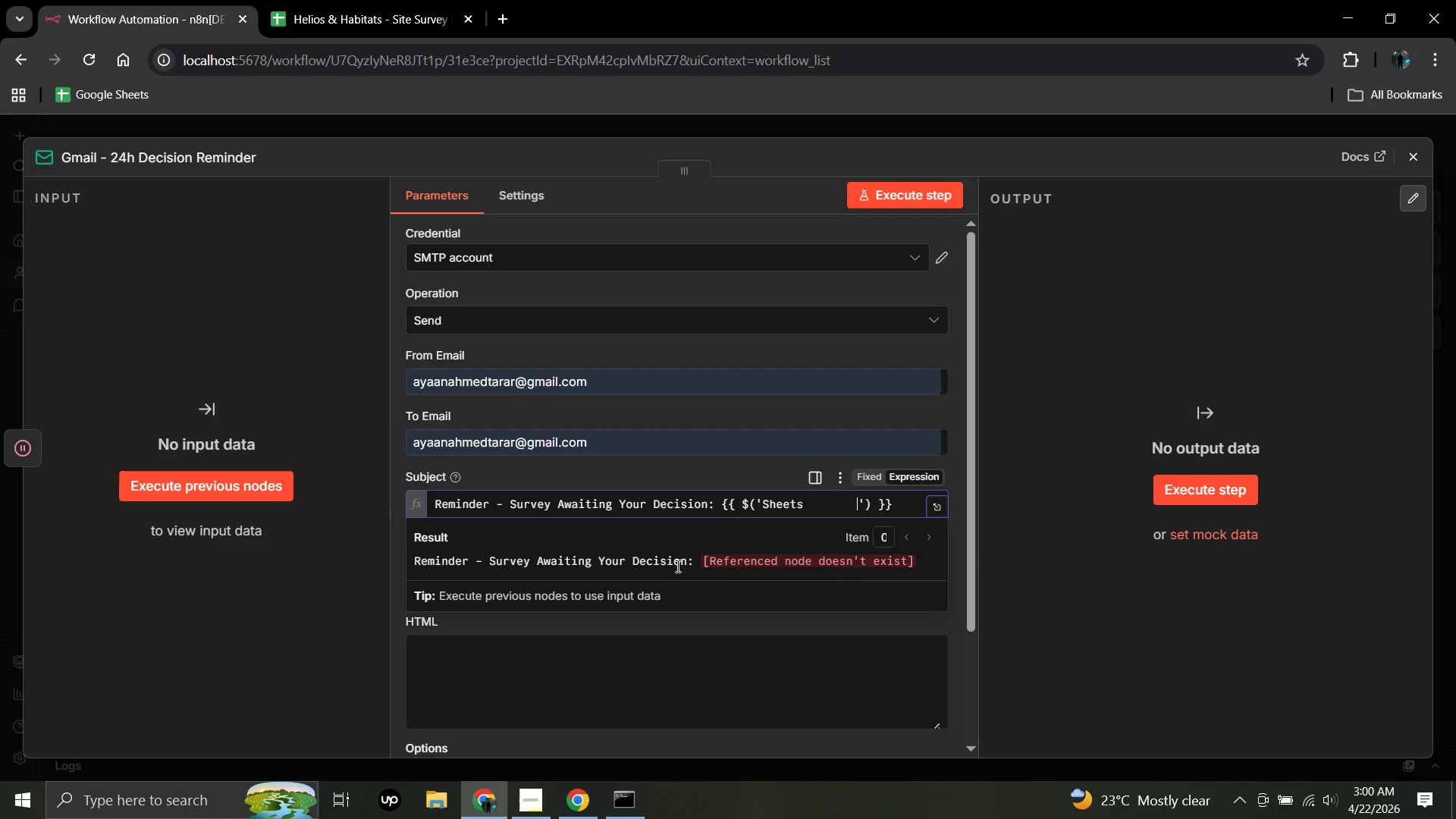 
key(Backspace)
 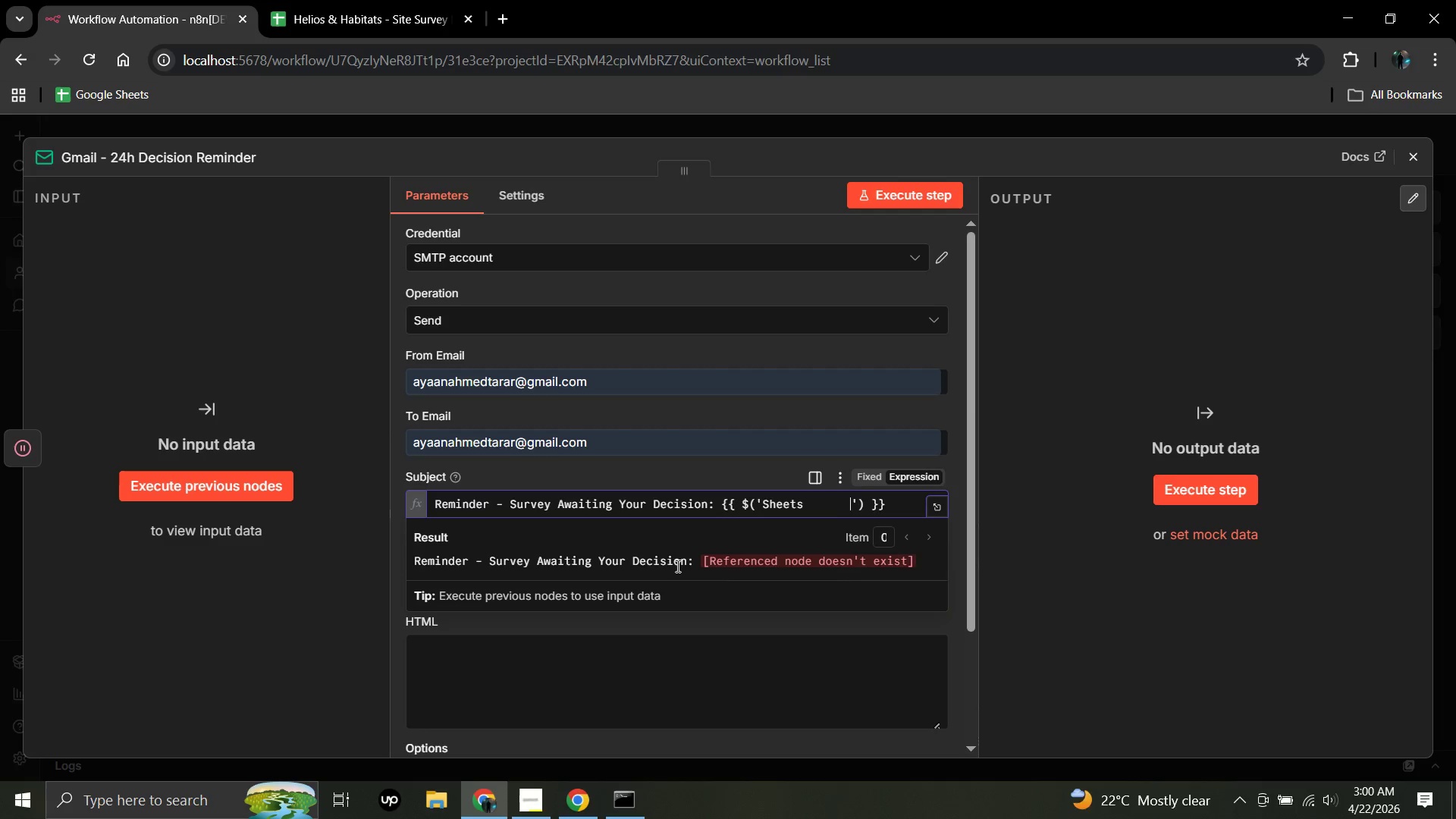 
key(Backspace)
 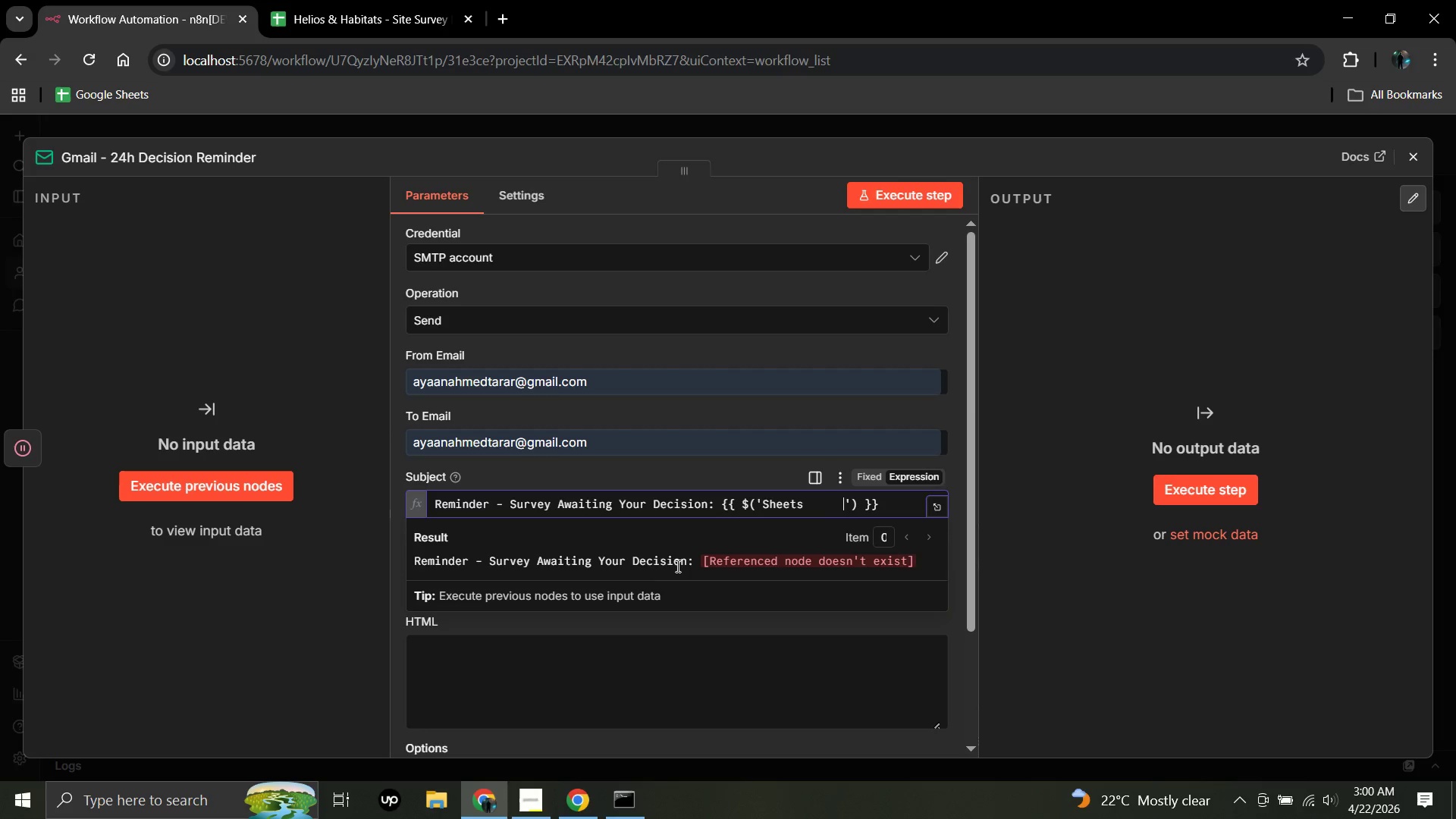 
key(Backspace)
 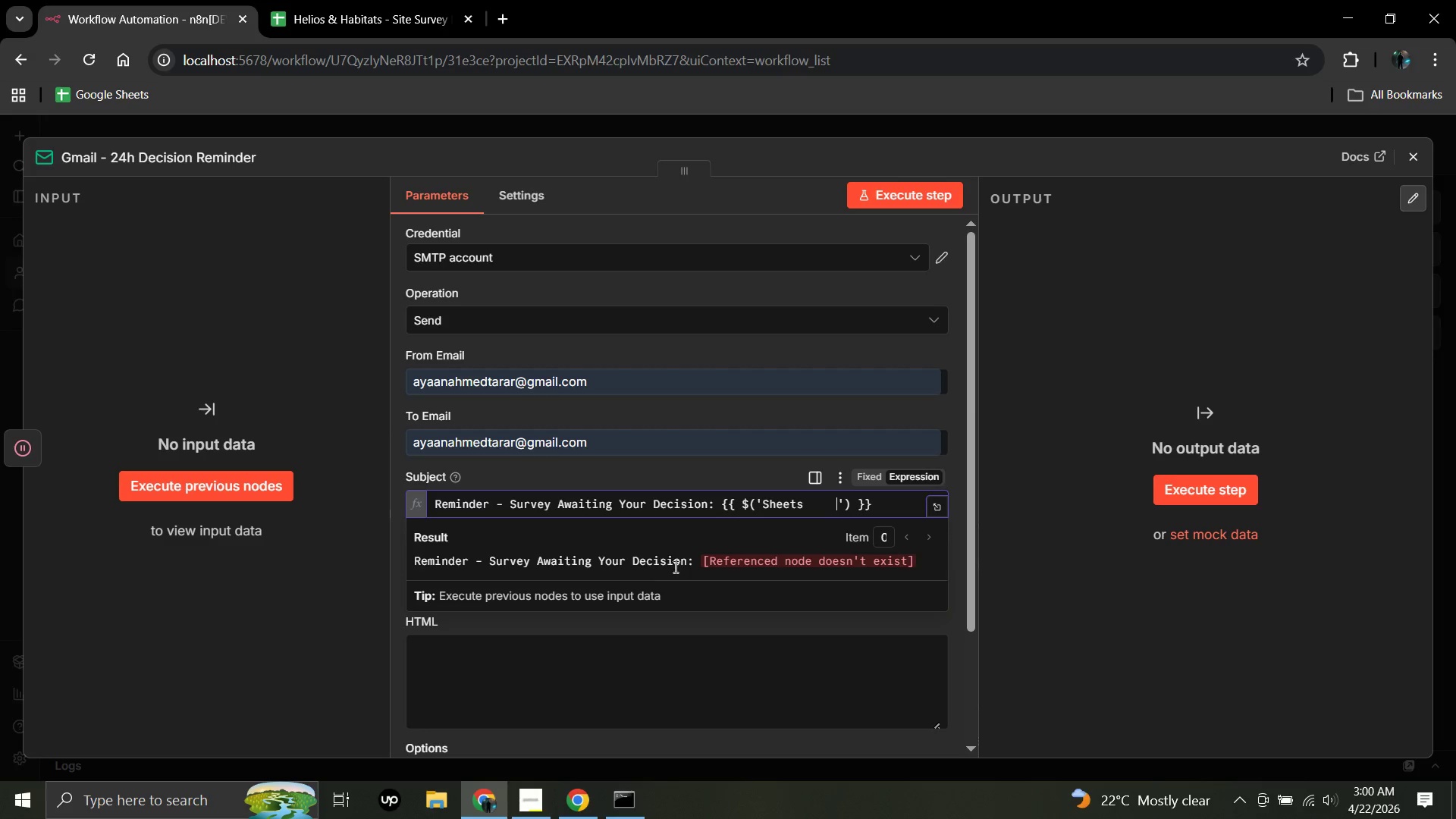 
key(Backspace)
 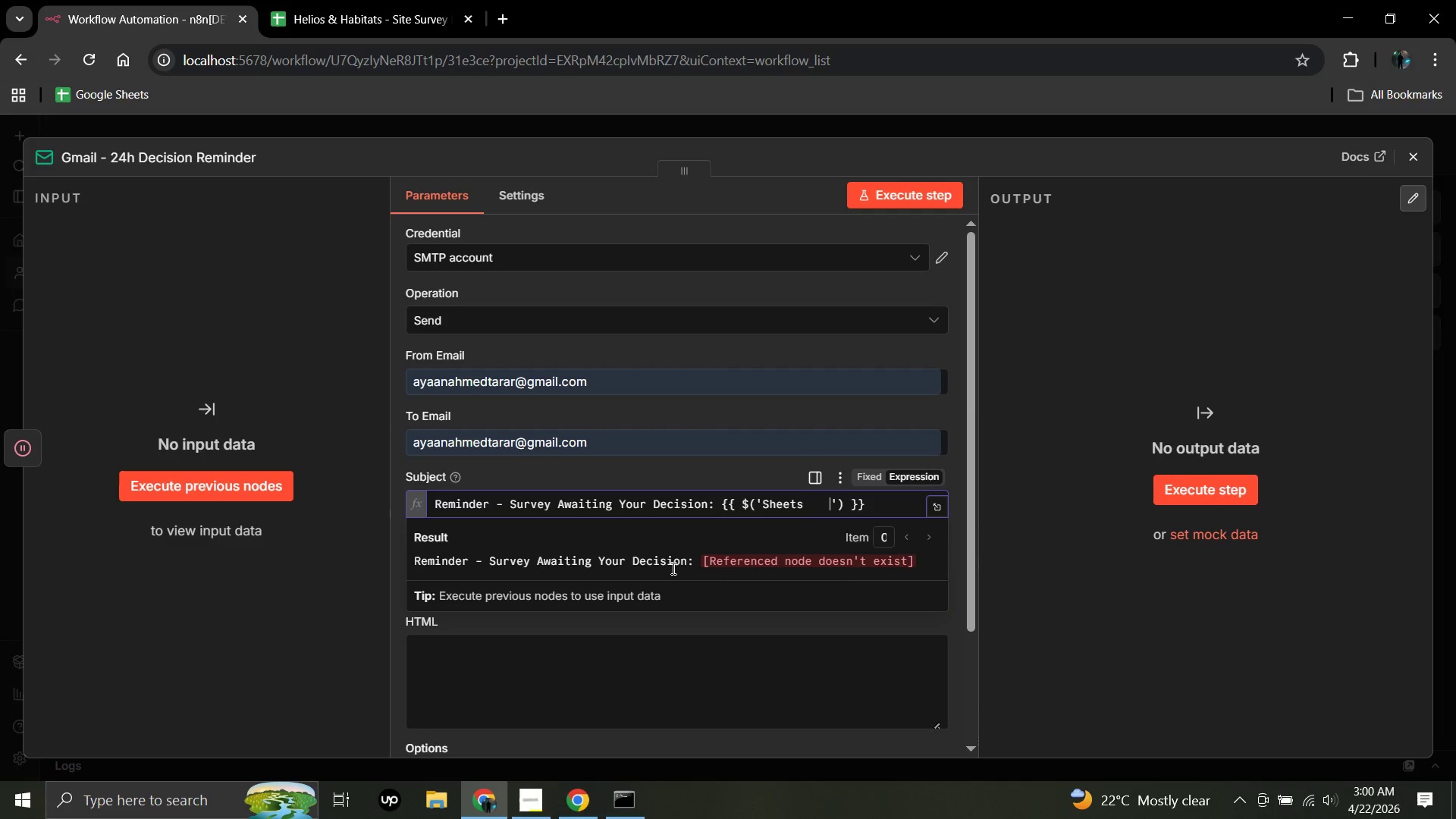 
key(Backspace)
 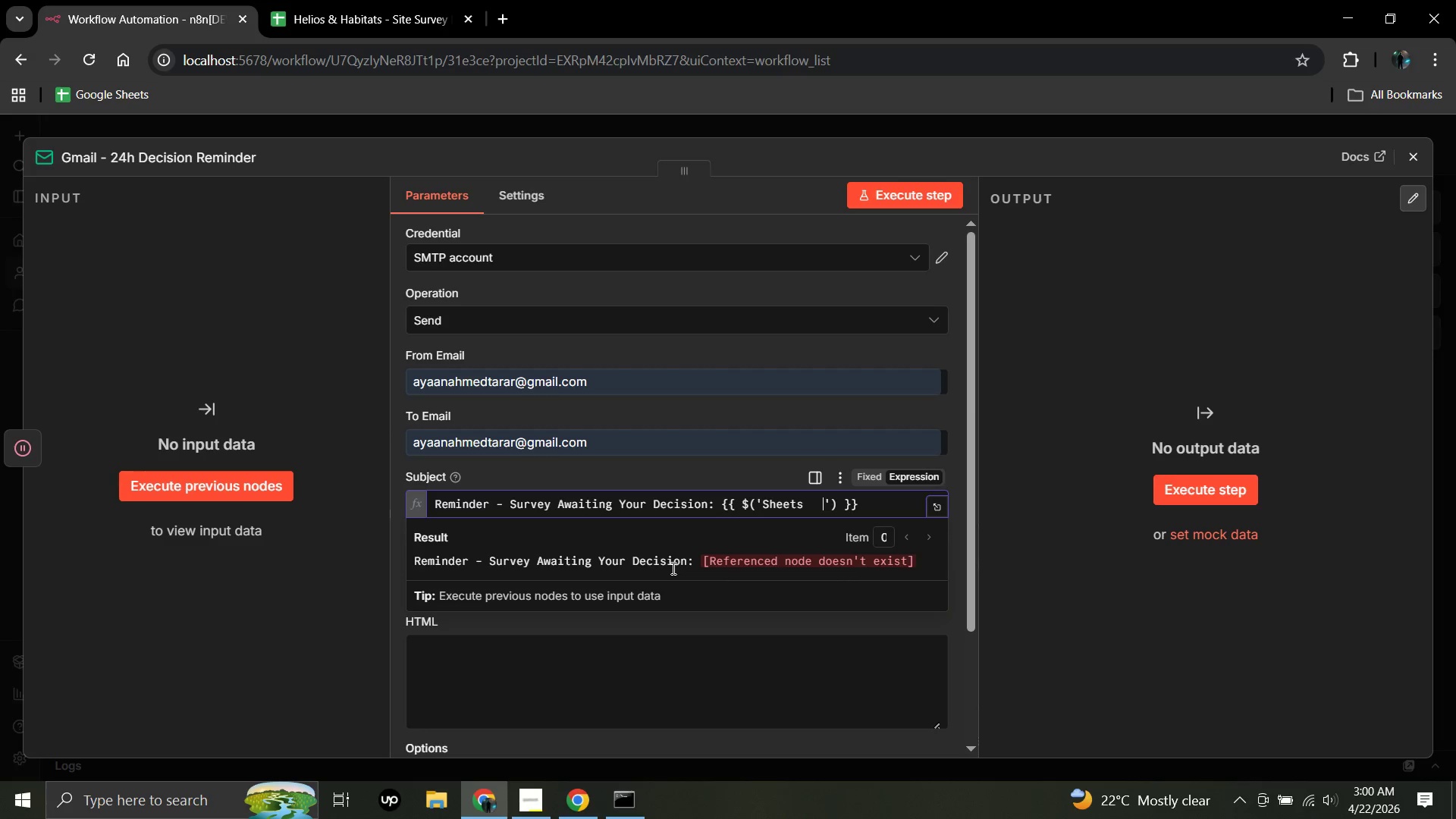 
key(Backspace)
 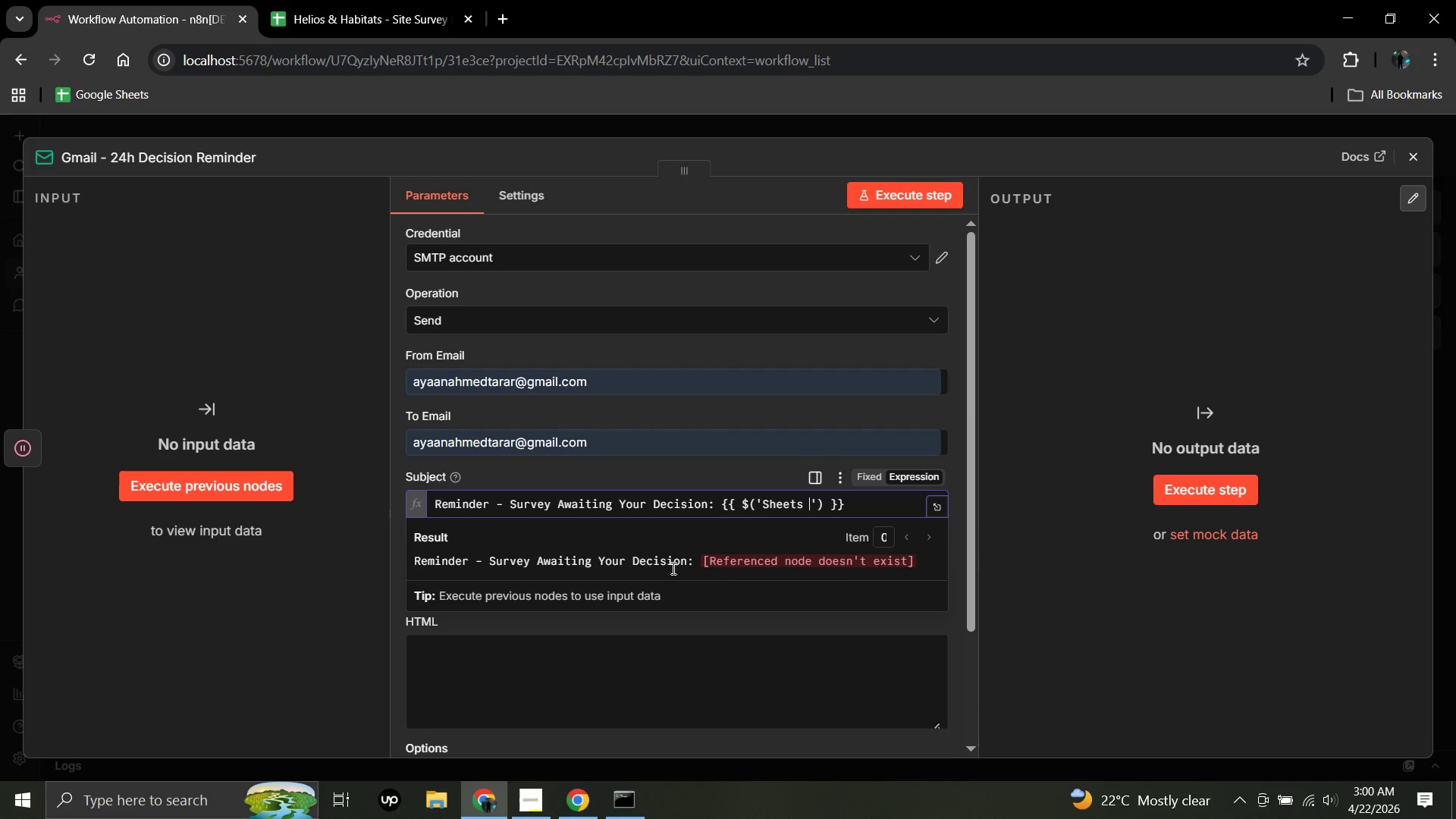 
key(Backspace)
 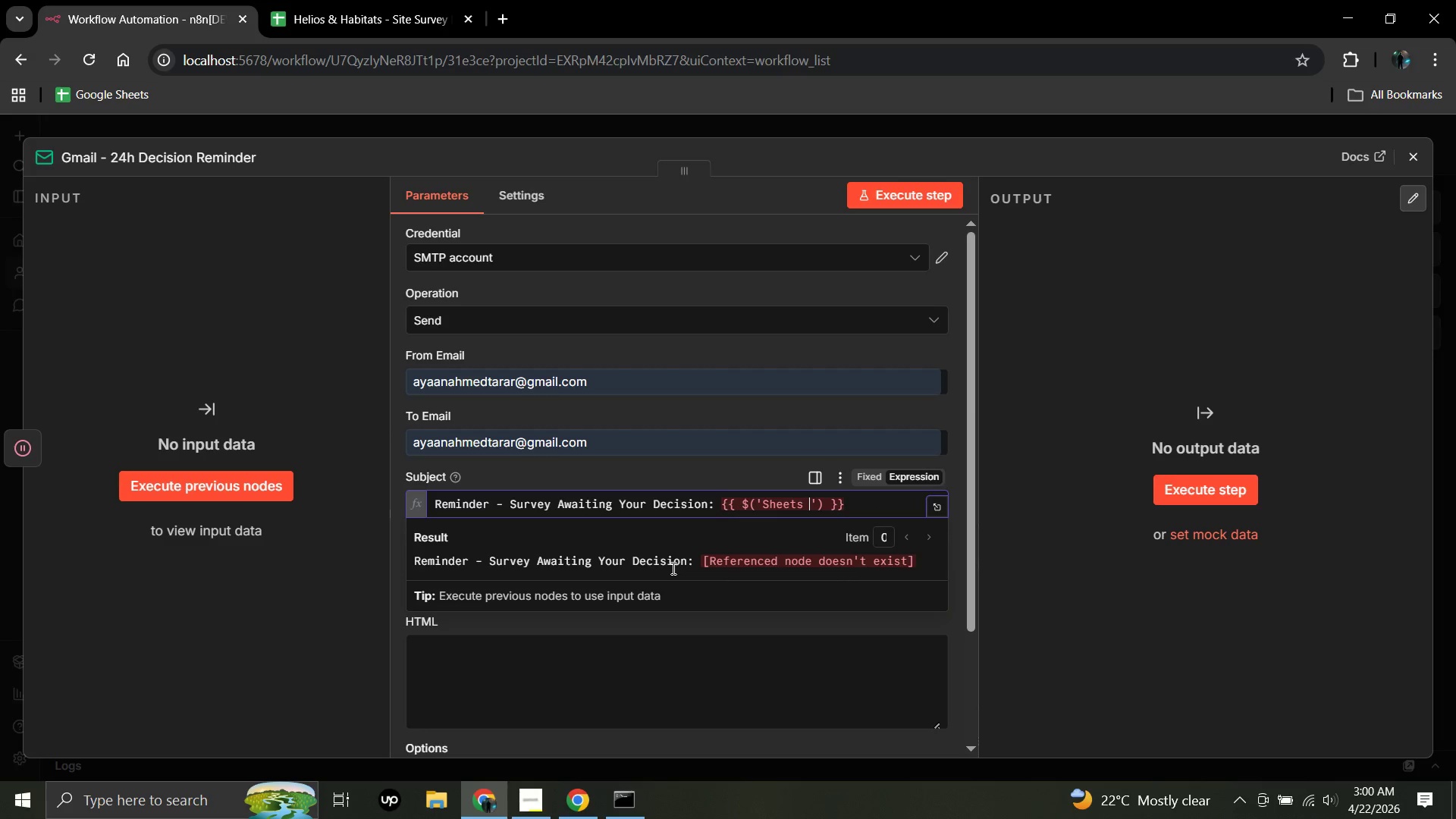 
key(Minus)
 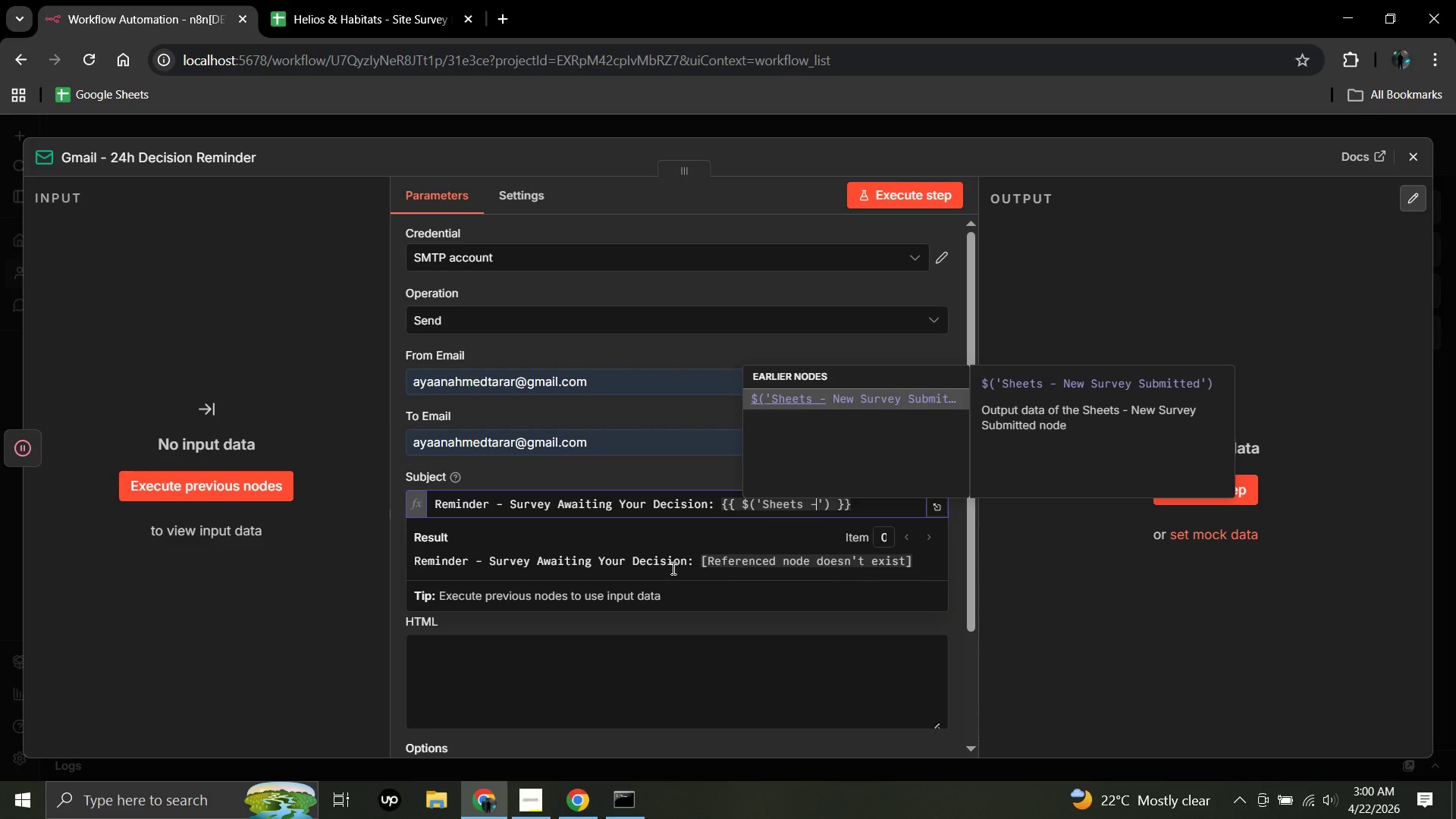 
key(Backspace)
 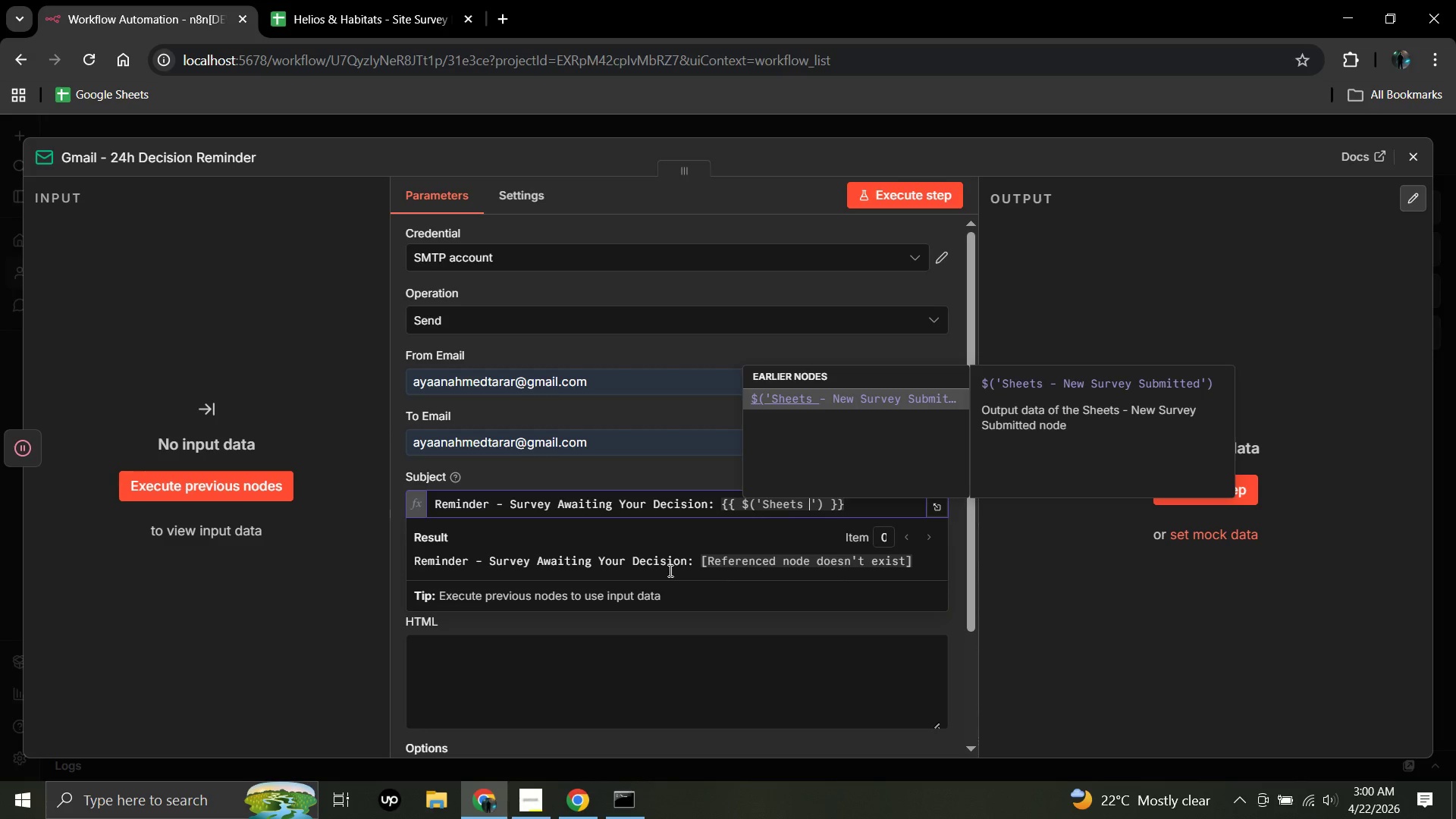 
key(Backspace)
 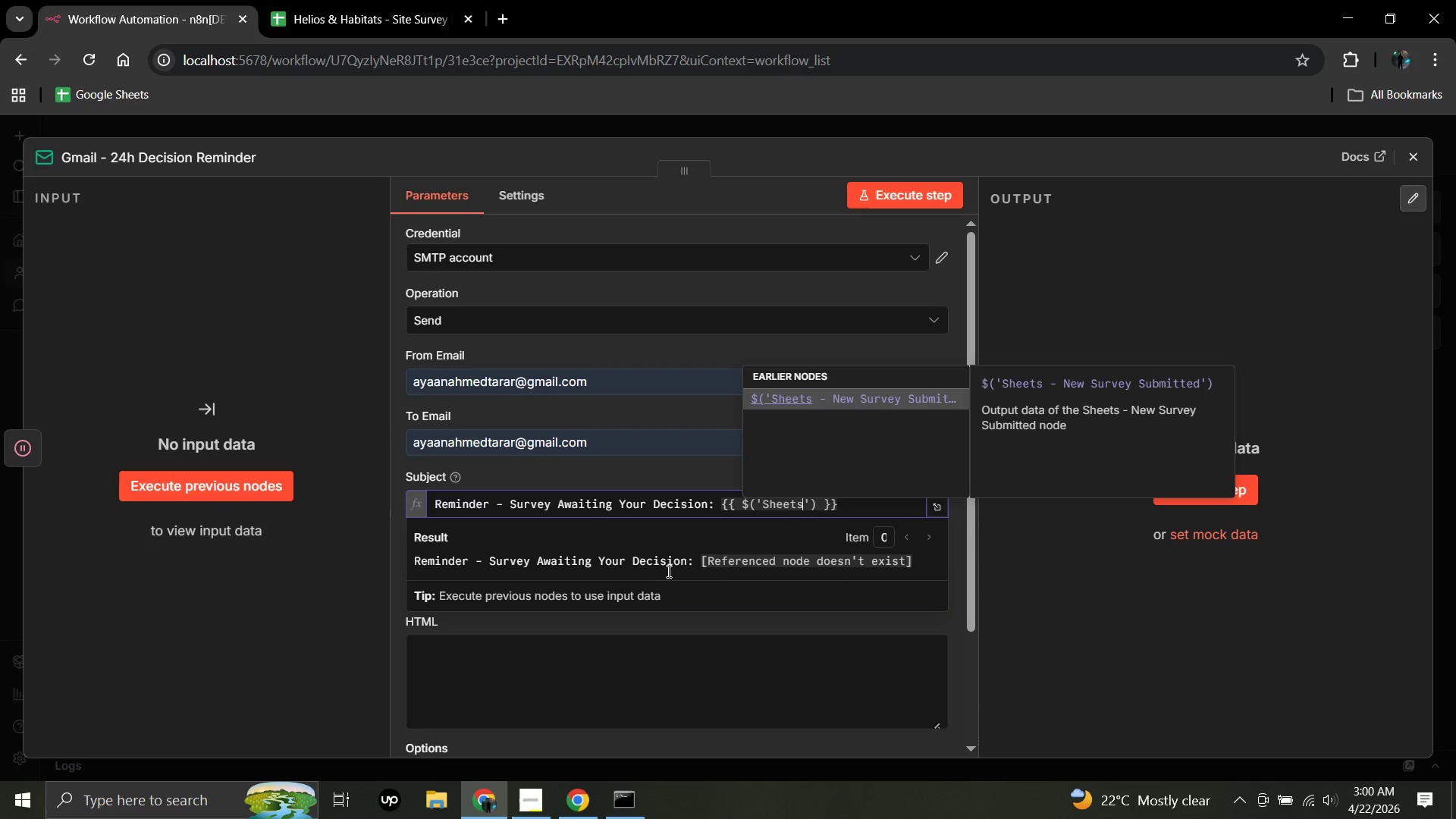 
key(Space)
 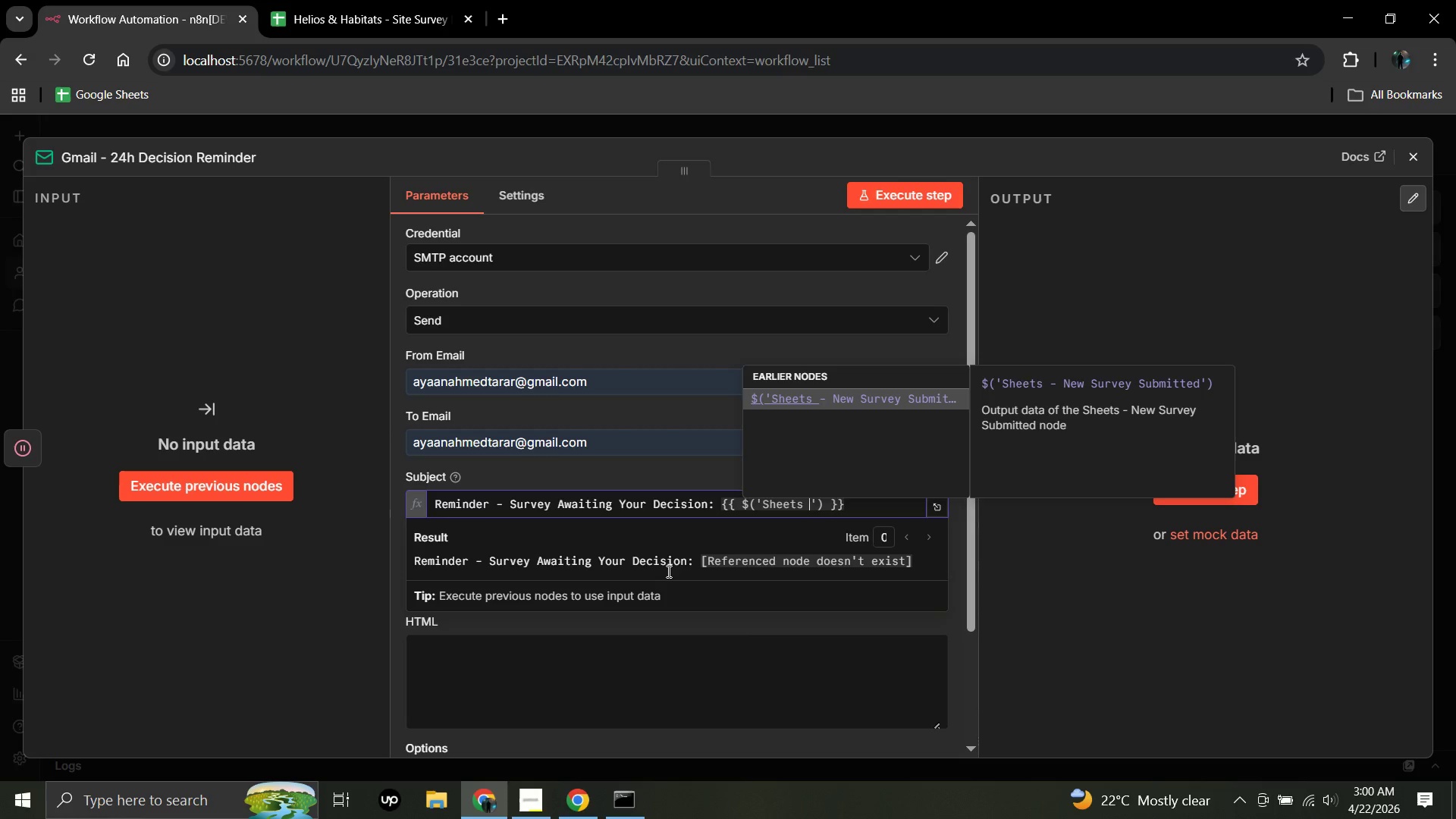 
key(Minus)
 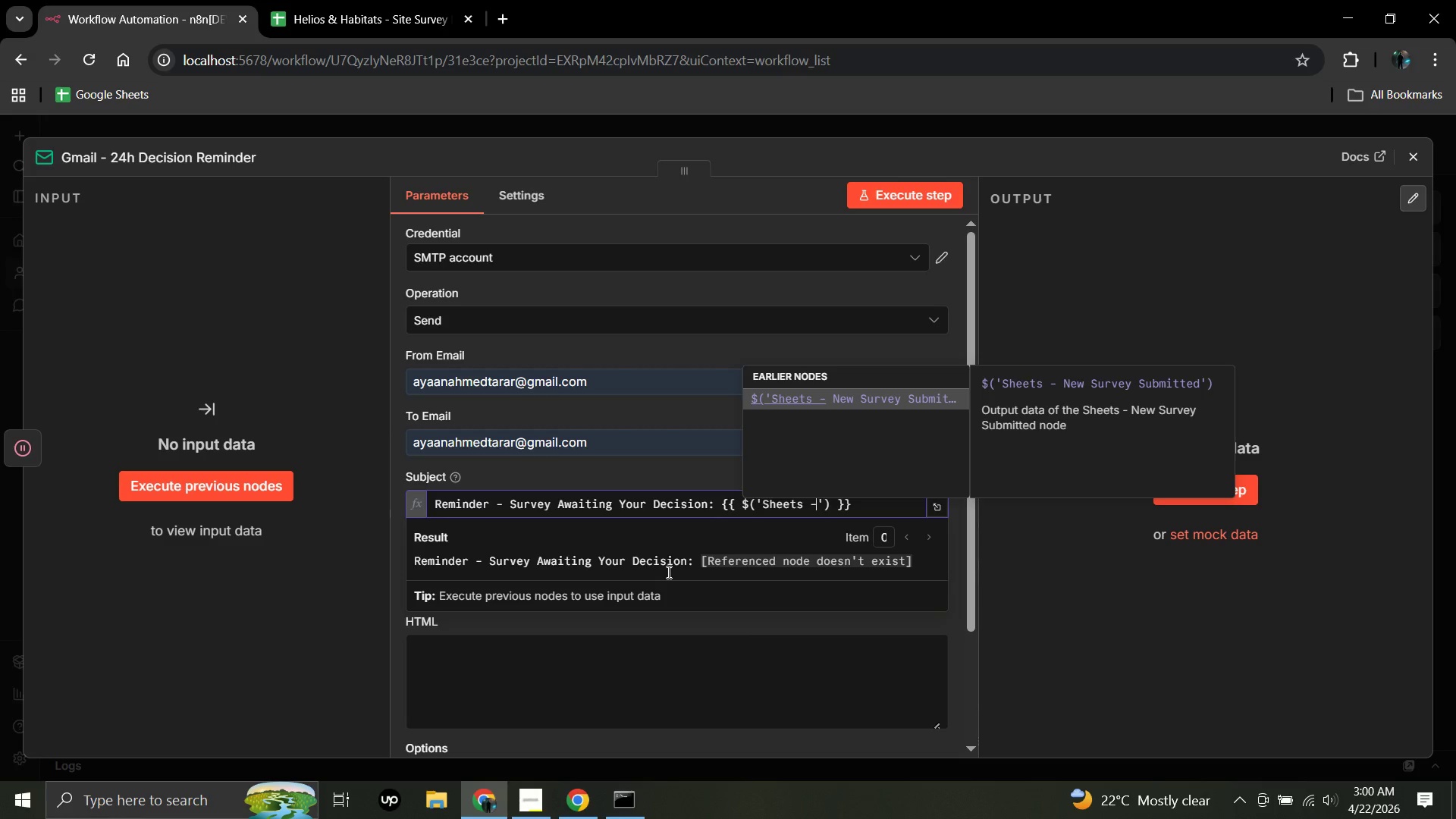 
key(Space)
 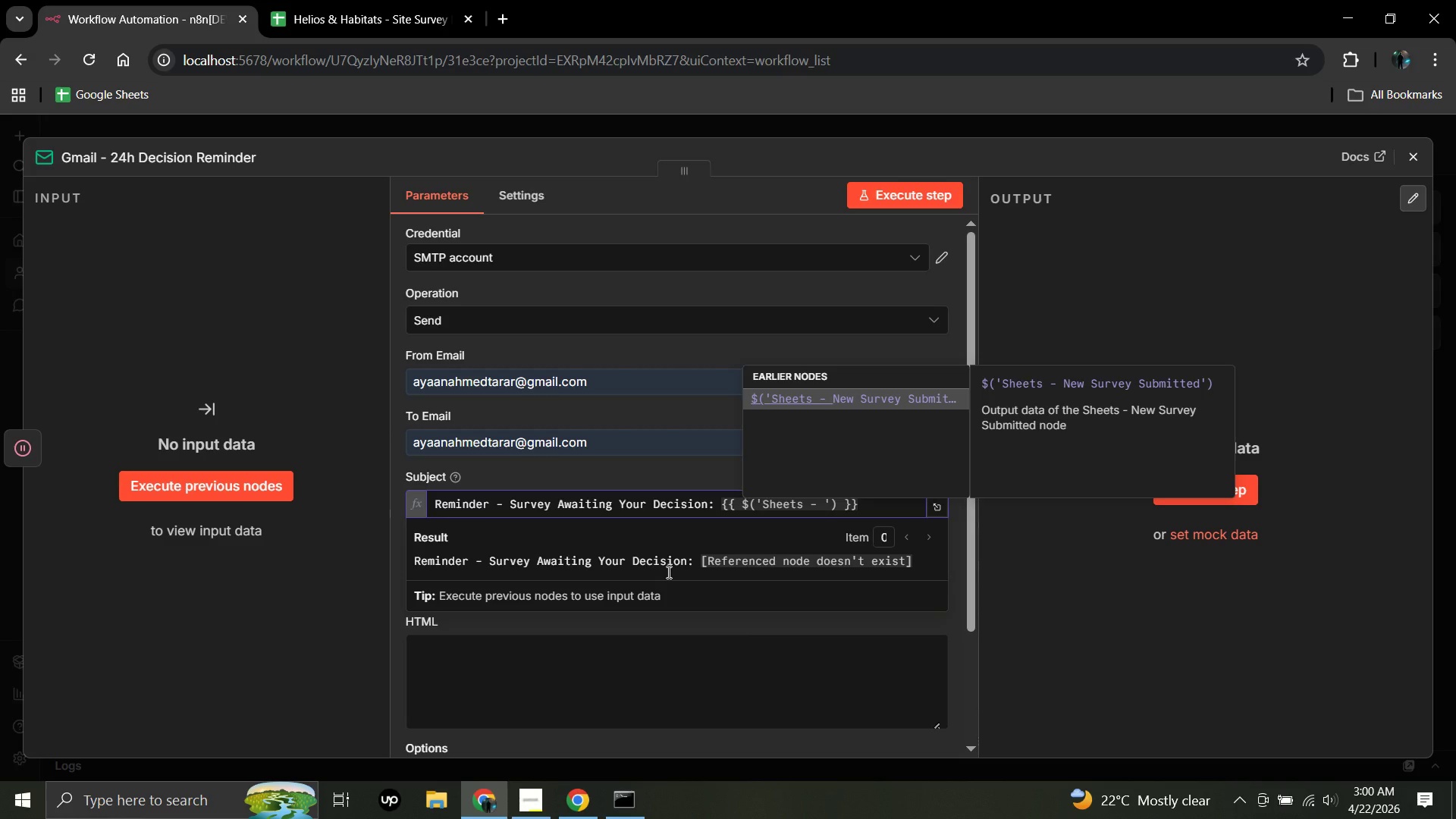 
hold_key(key=ShiftLeft, duration=1.51)
 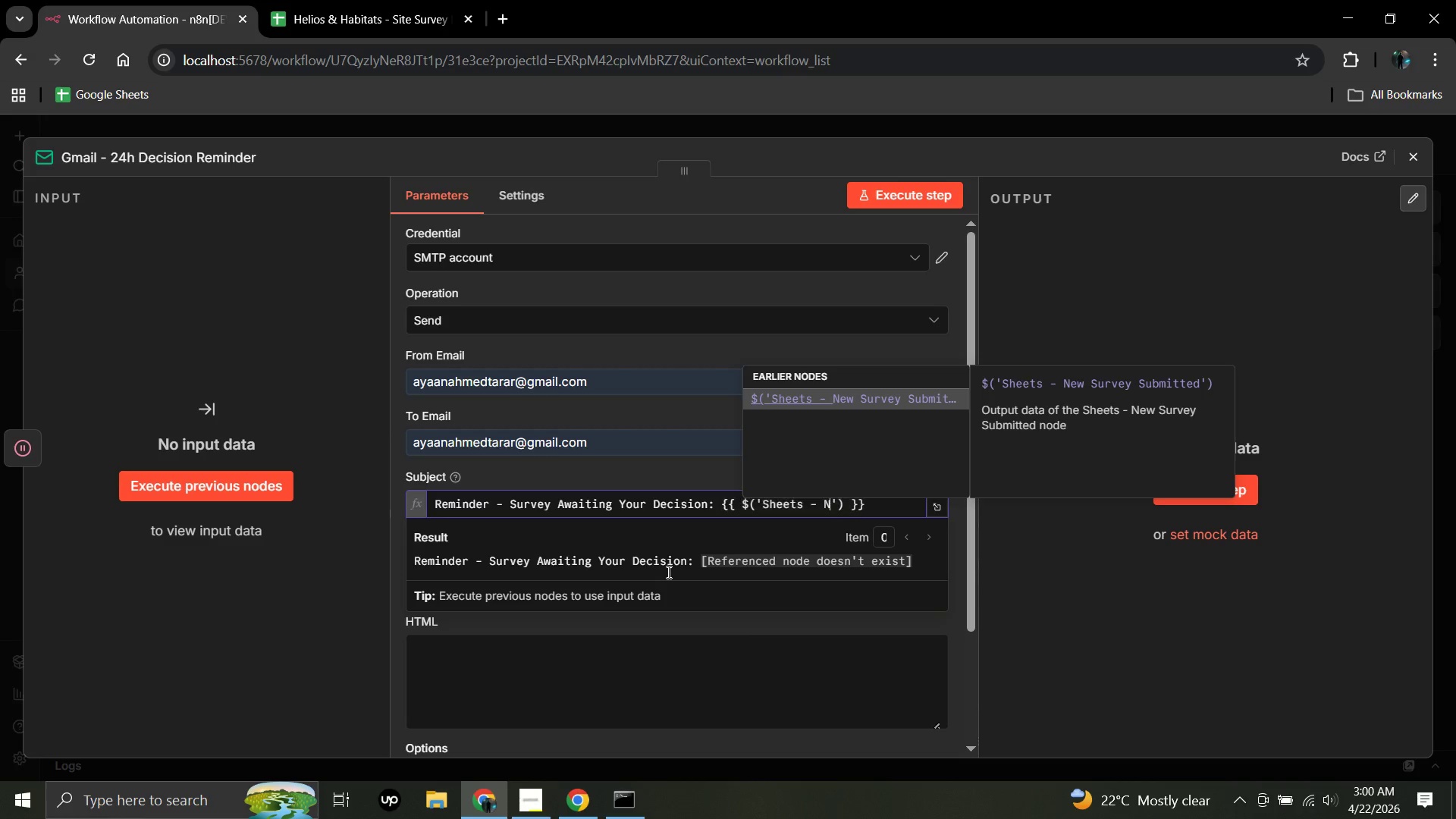 
type(New Survey)
 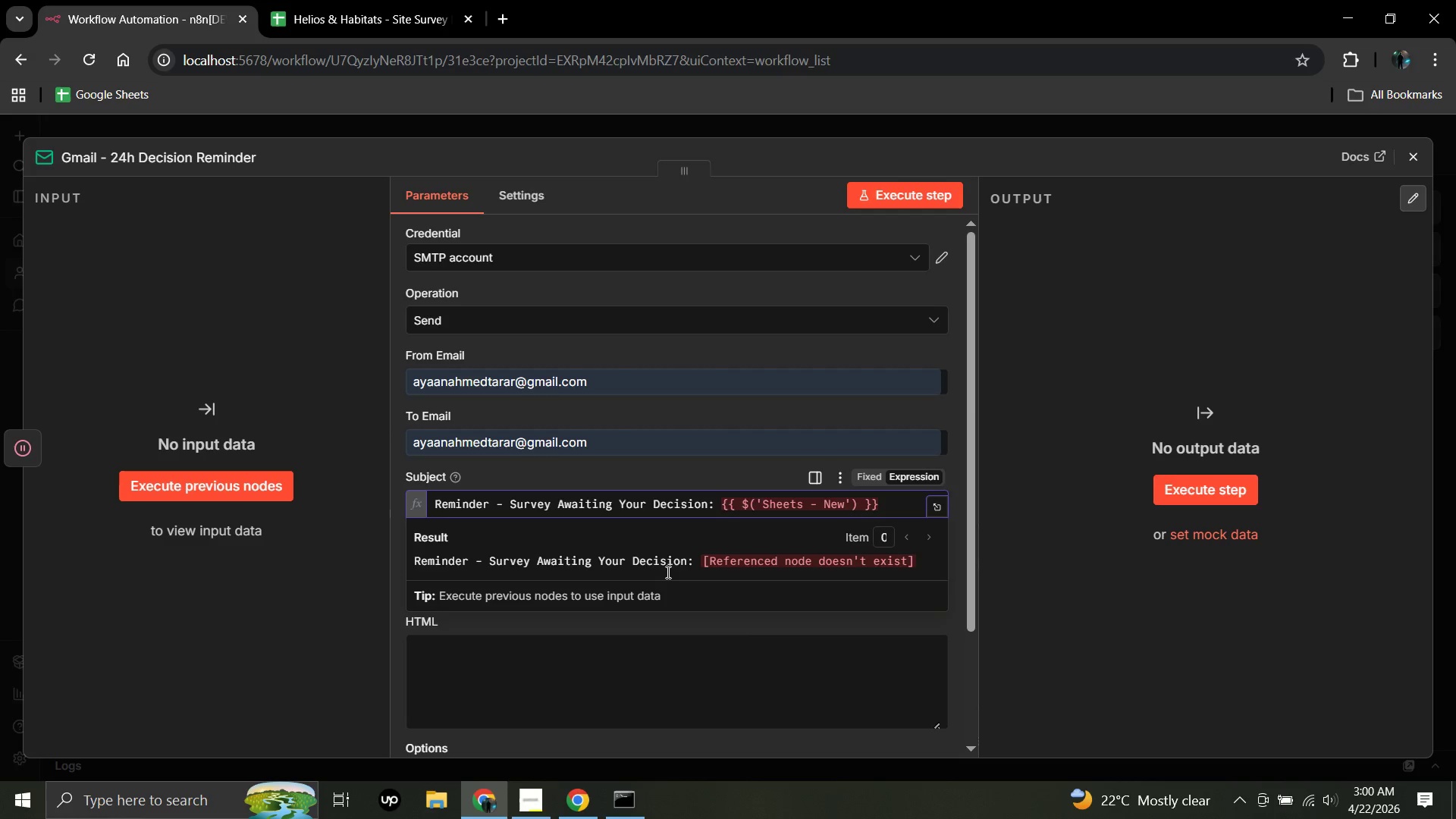 
left_click([846, 504])
 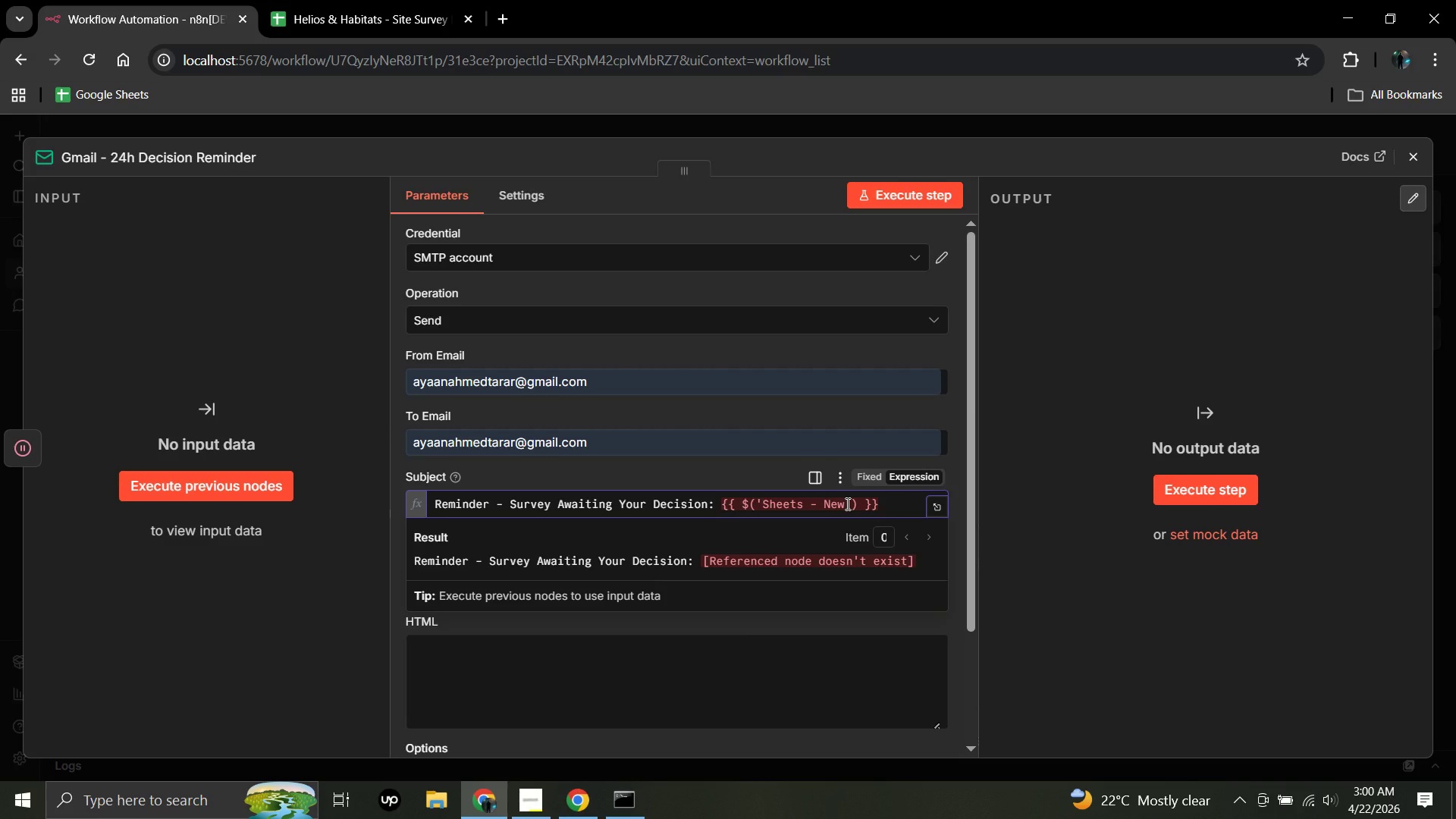 
key(Space)
 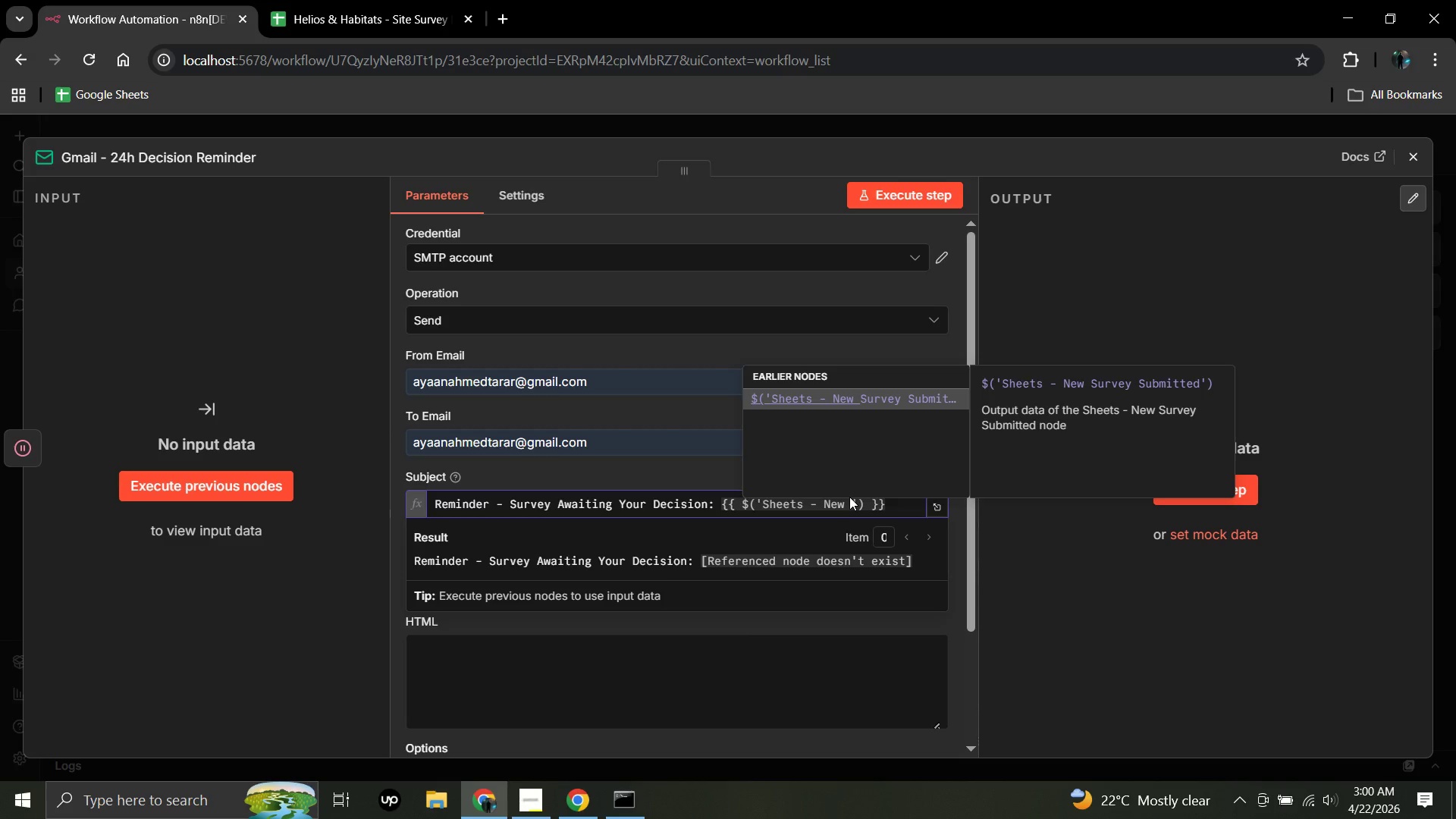 
type(Survey Submitted)
 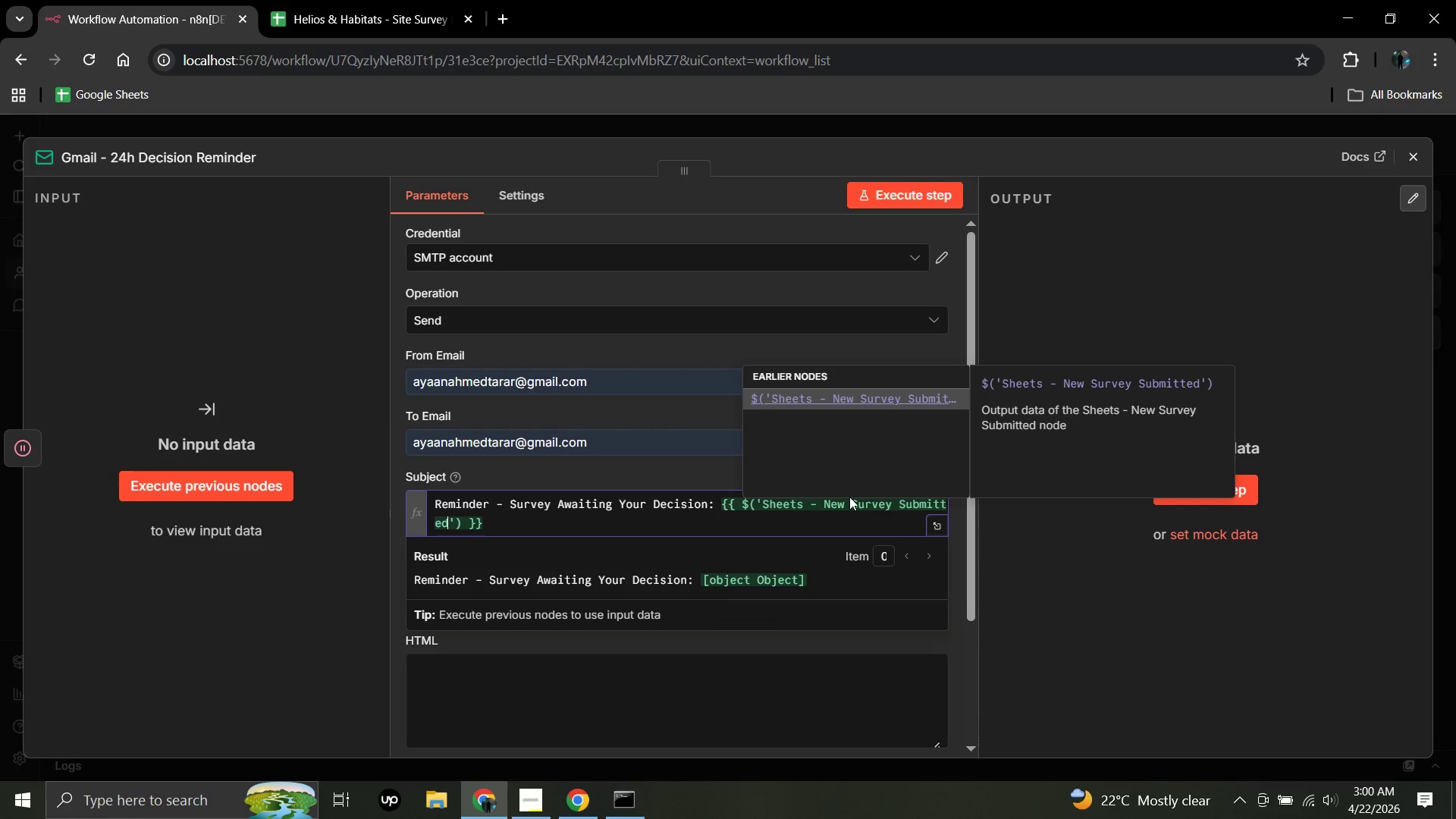 
wait(7.05)
 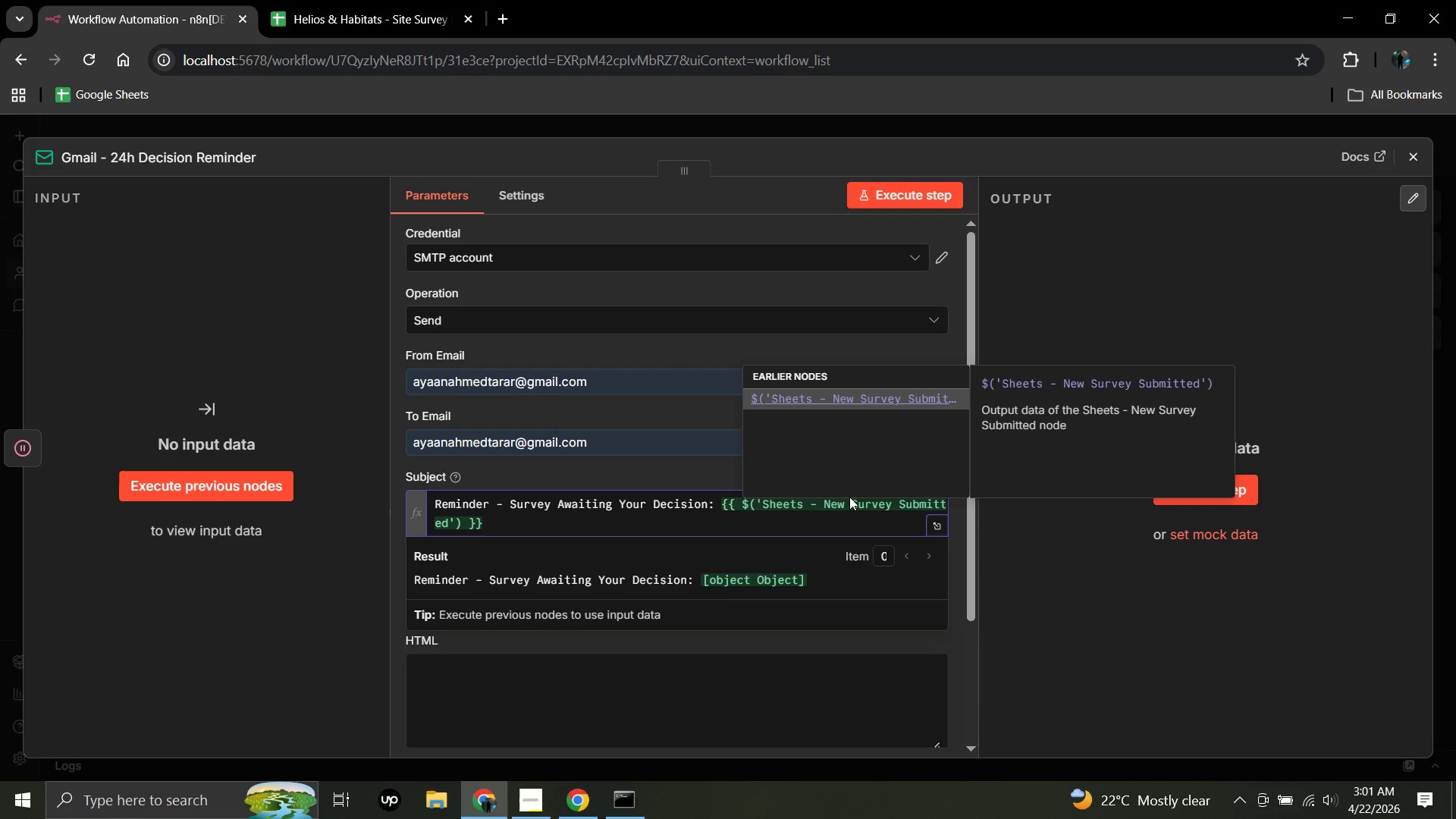 
left_click([465, 519])
 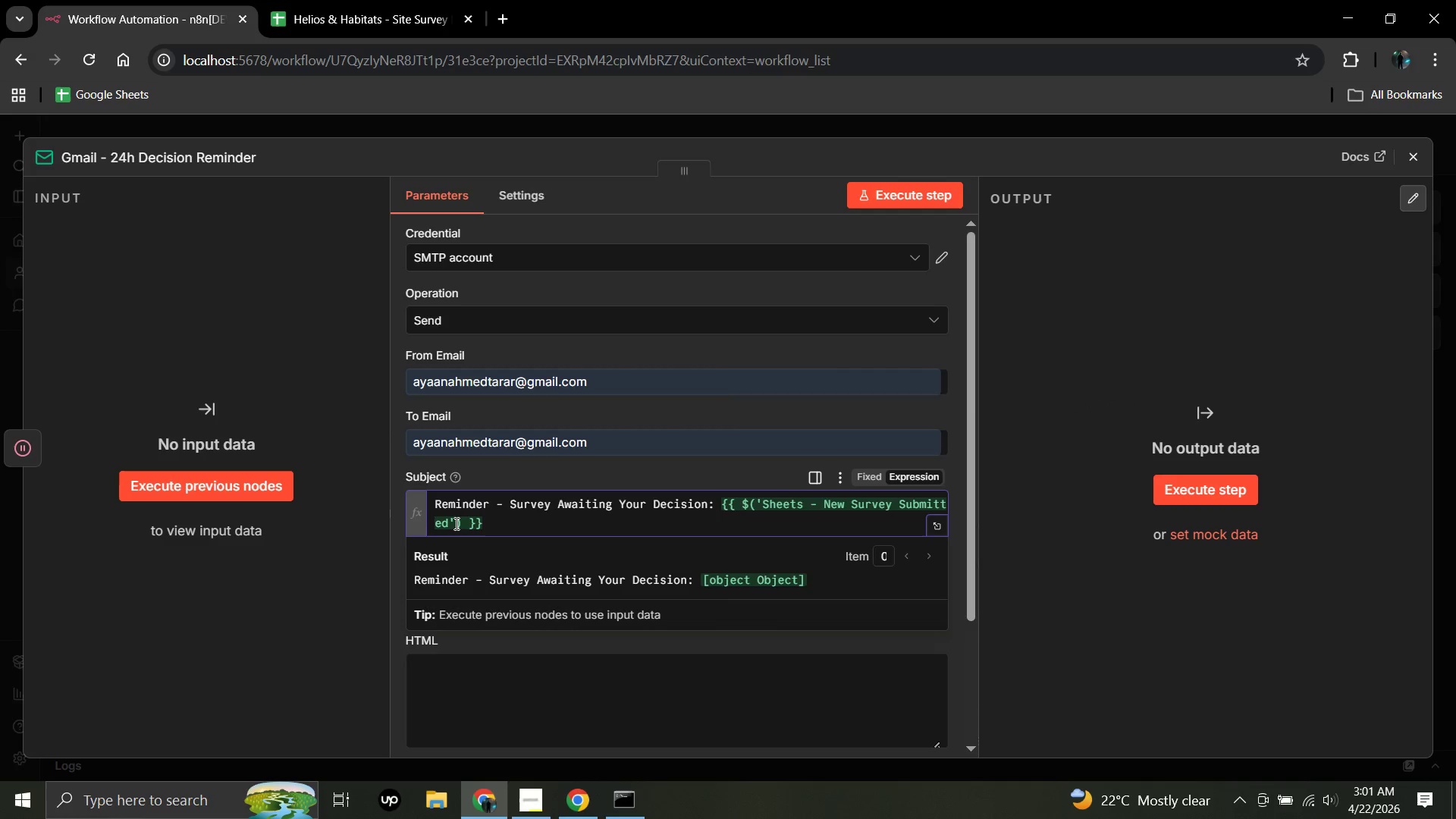 
type(.item.json)
 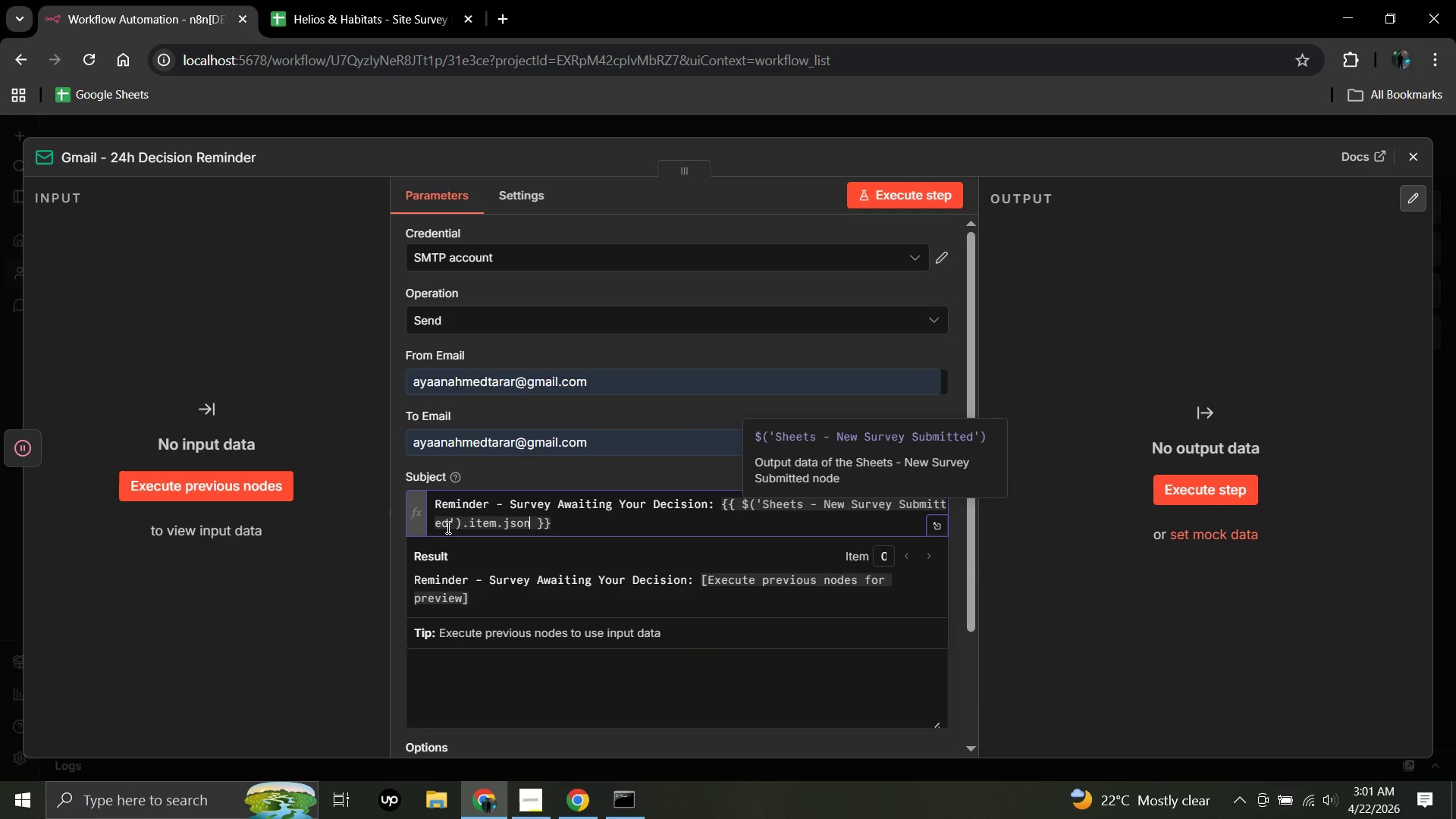 
key(BracketLeft)
 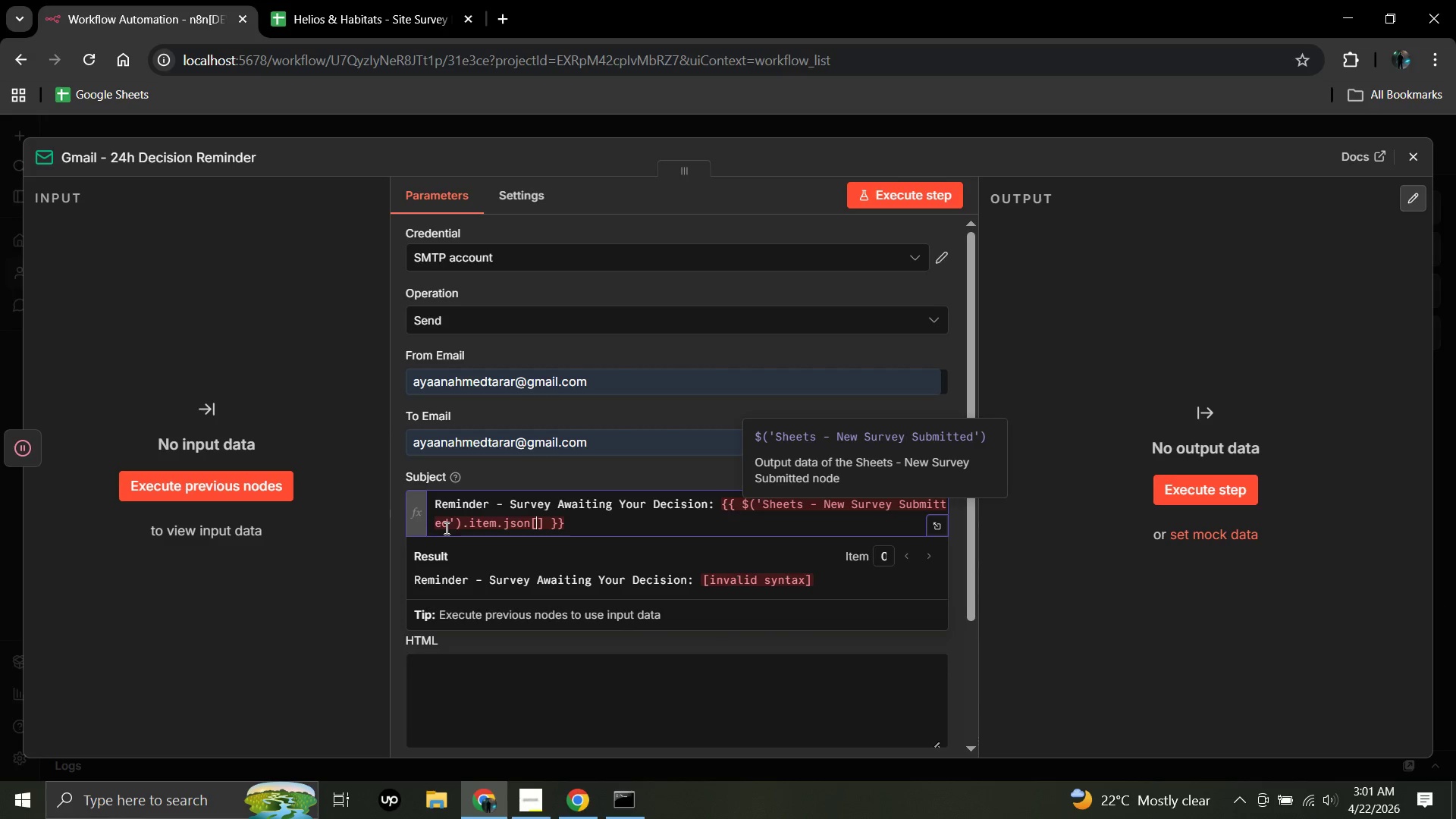 
key(Quote)
 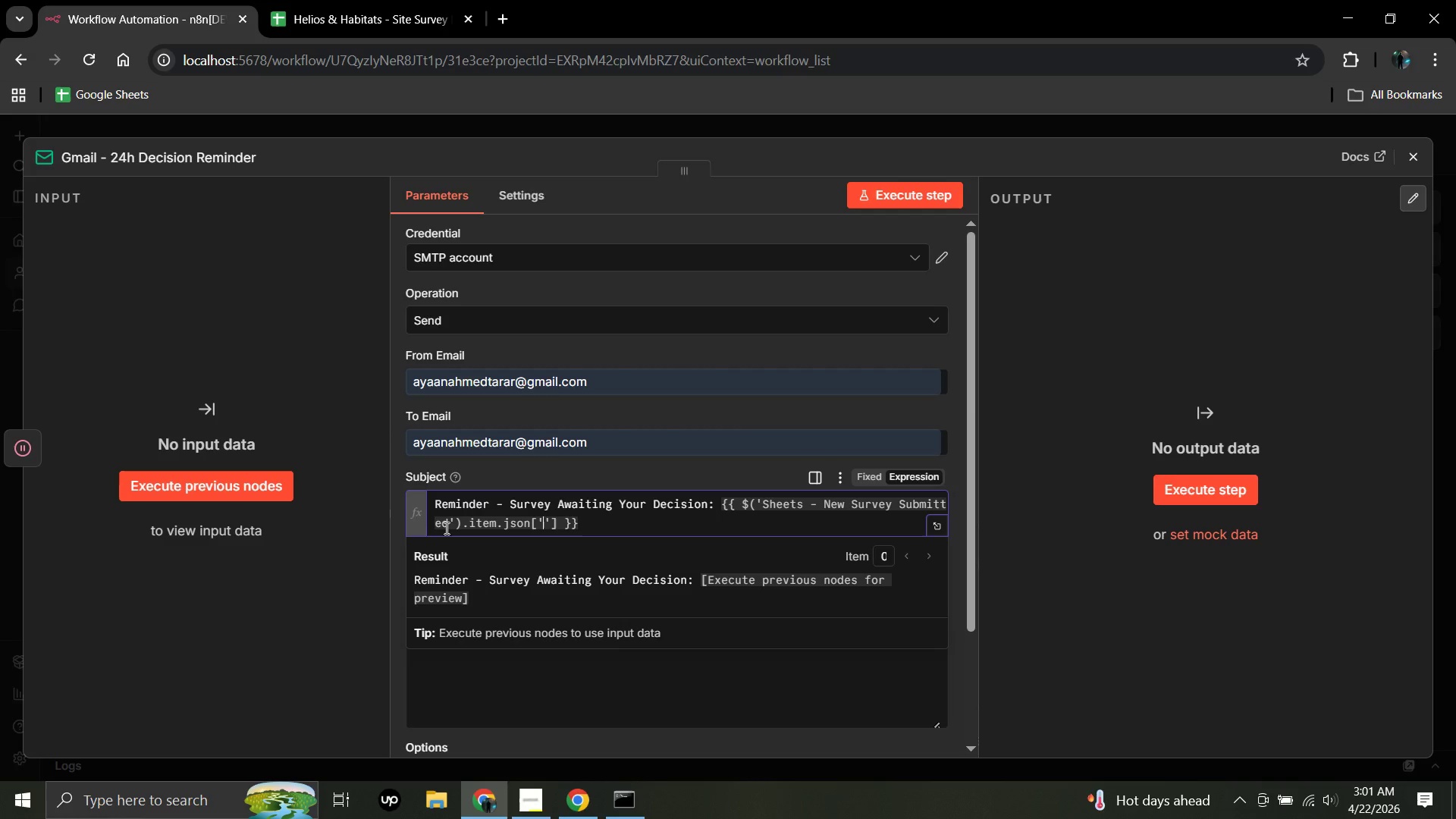 
type(Property Address)
 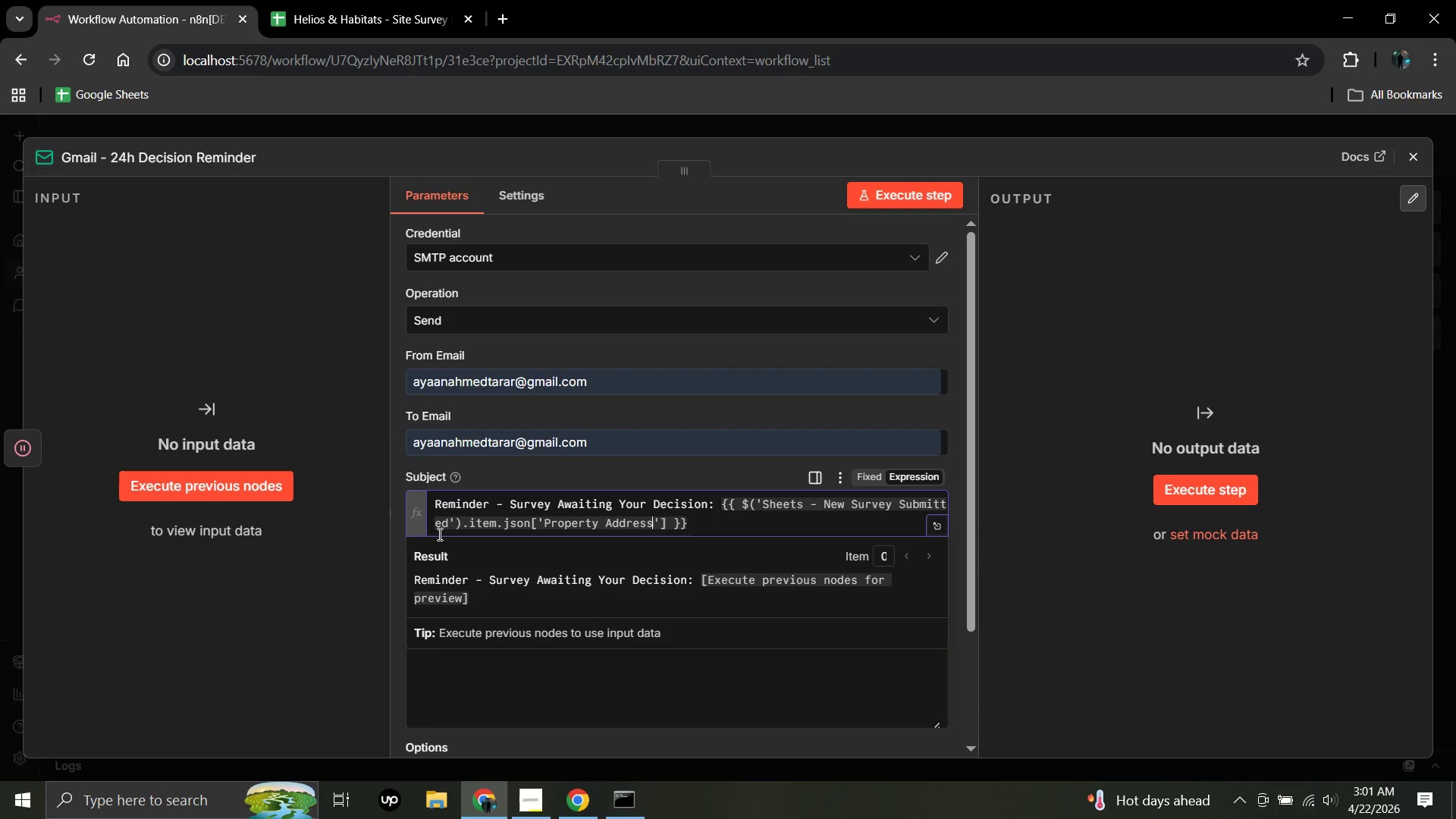 
left_click([273, 618])
 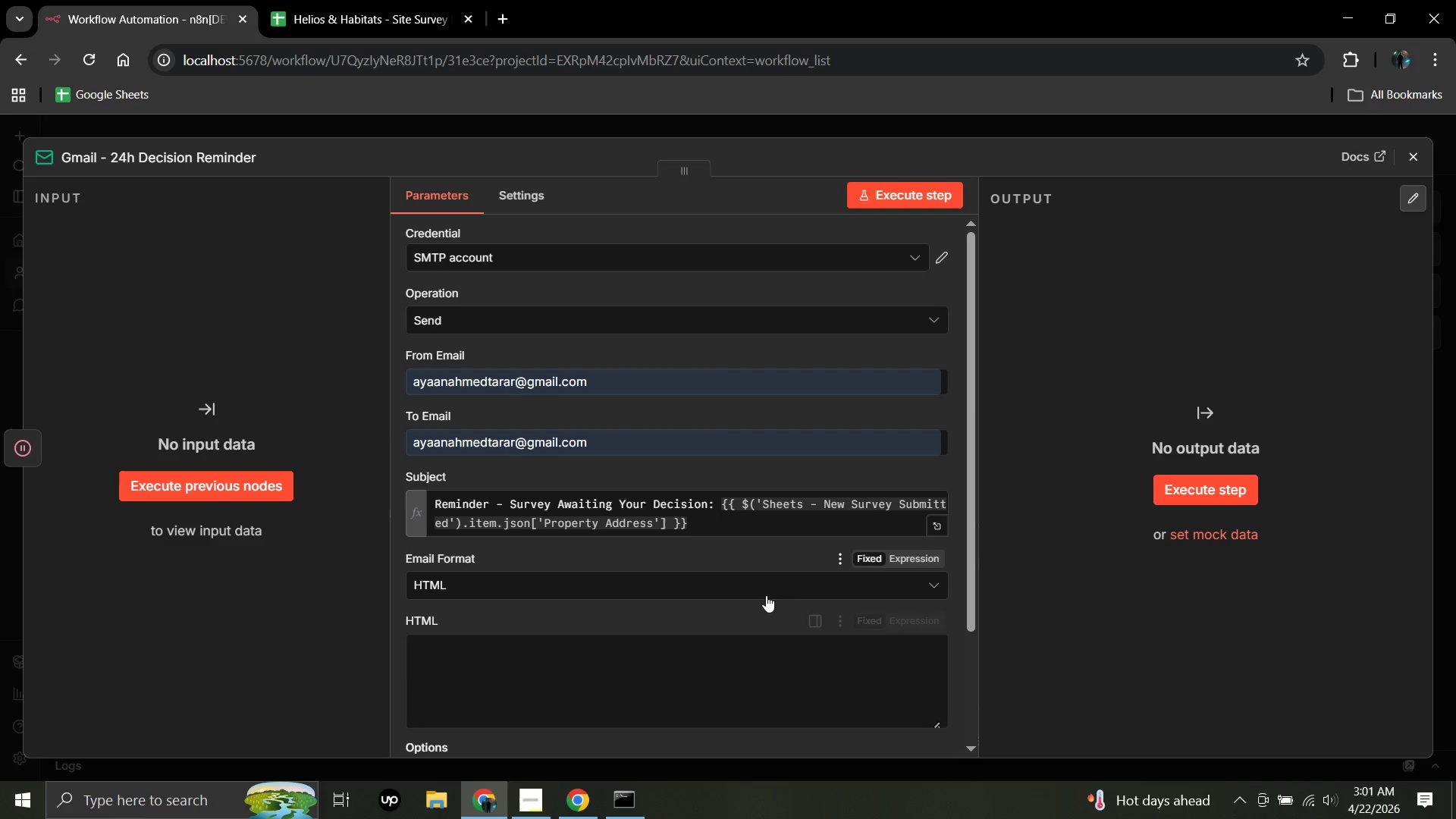 
wait(5.38)
 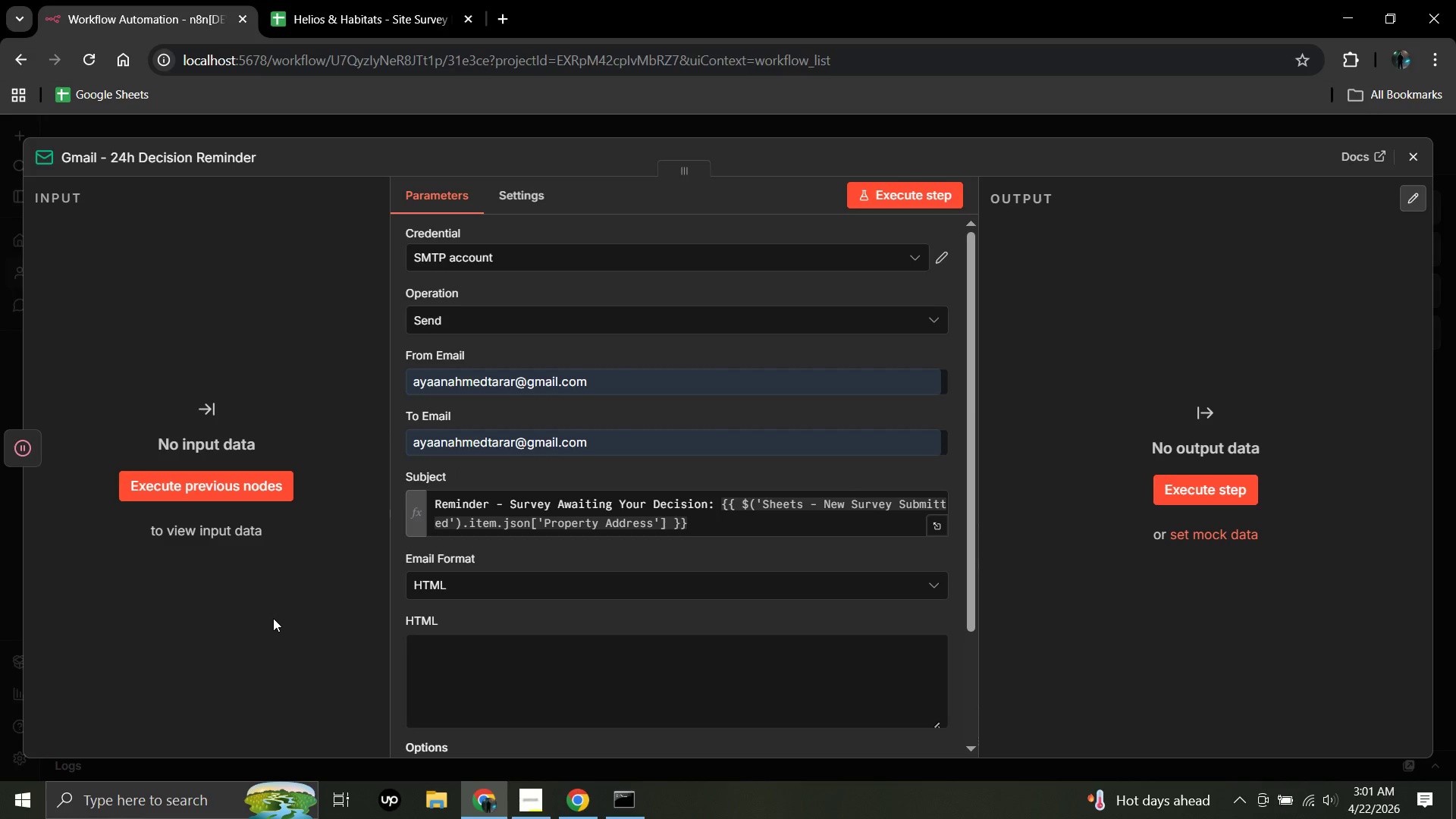 
left_click([916, 616])
 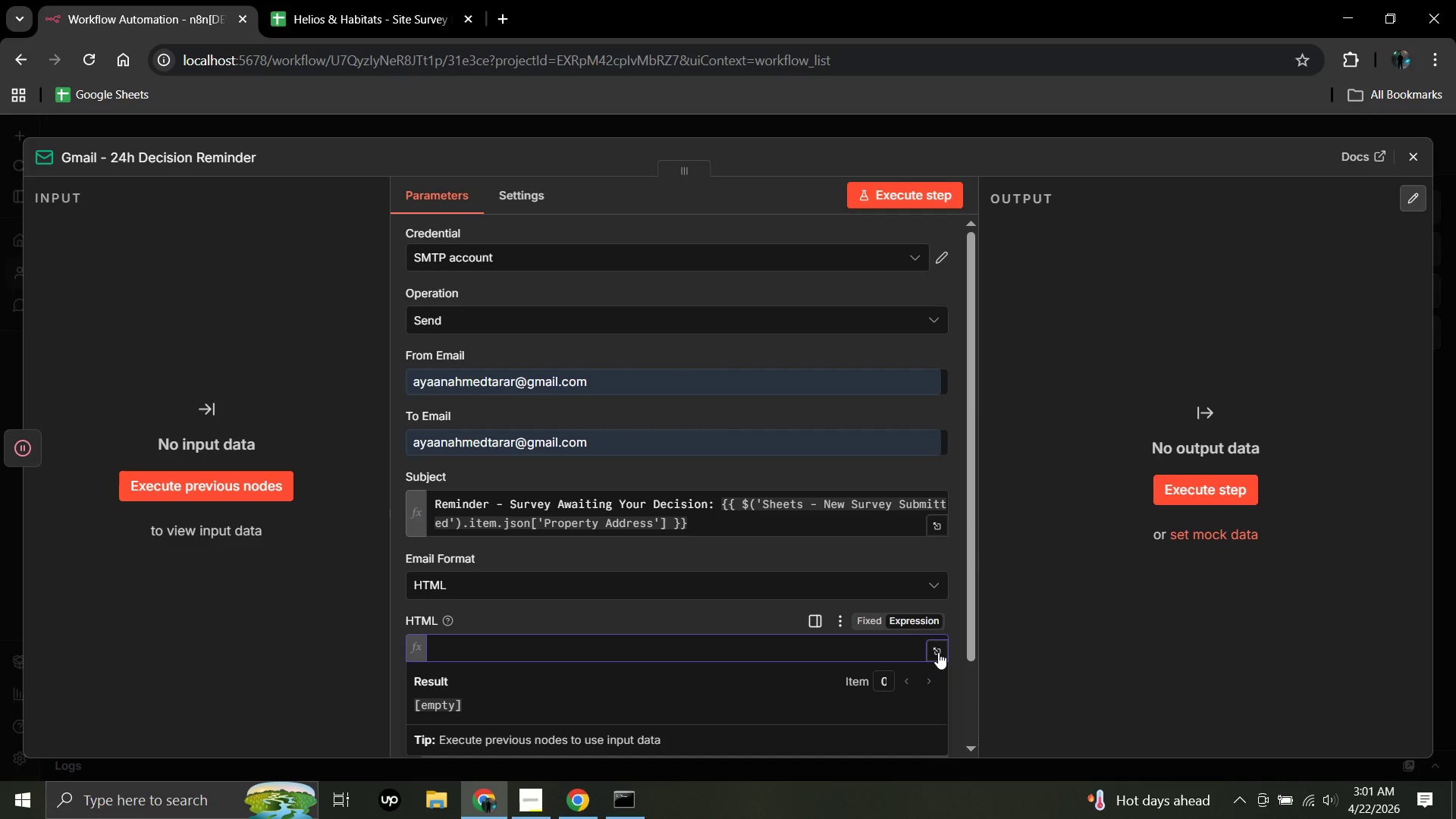 
left_click([940, 652])
 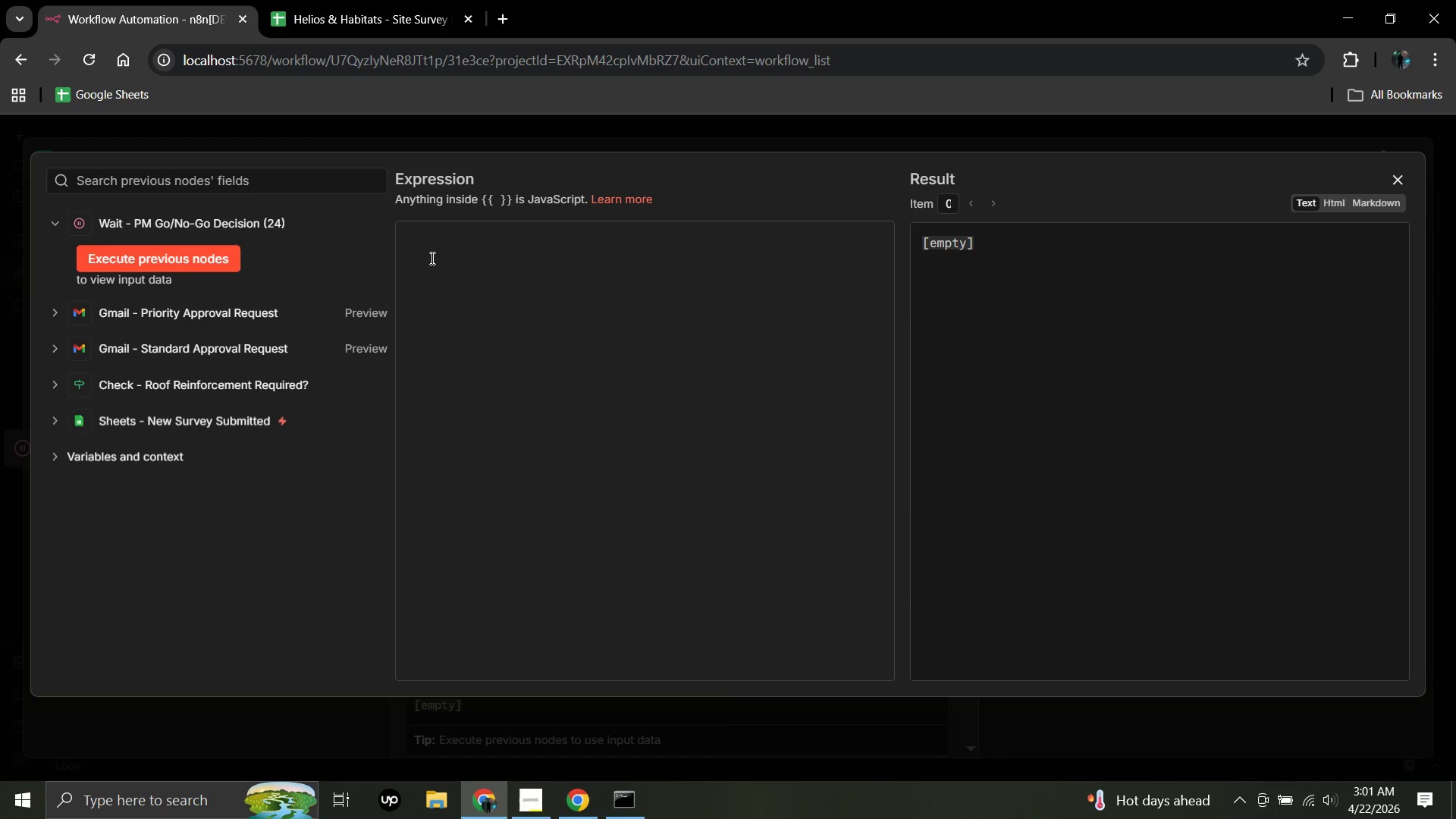 
left_click([428, 255])
 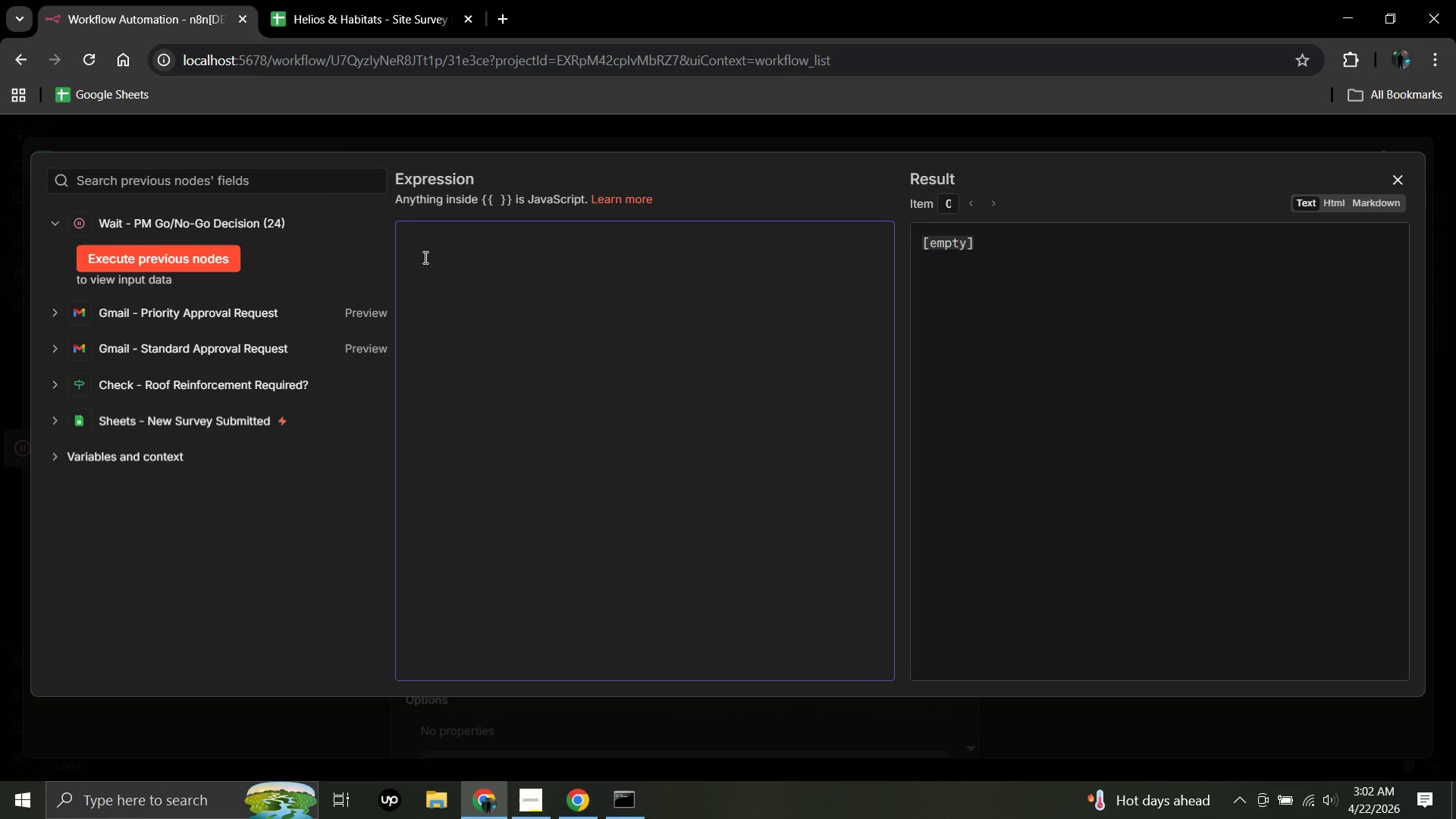 
wait(20.95)
 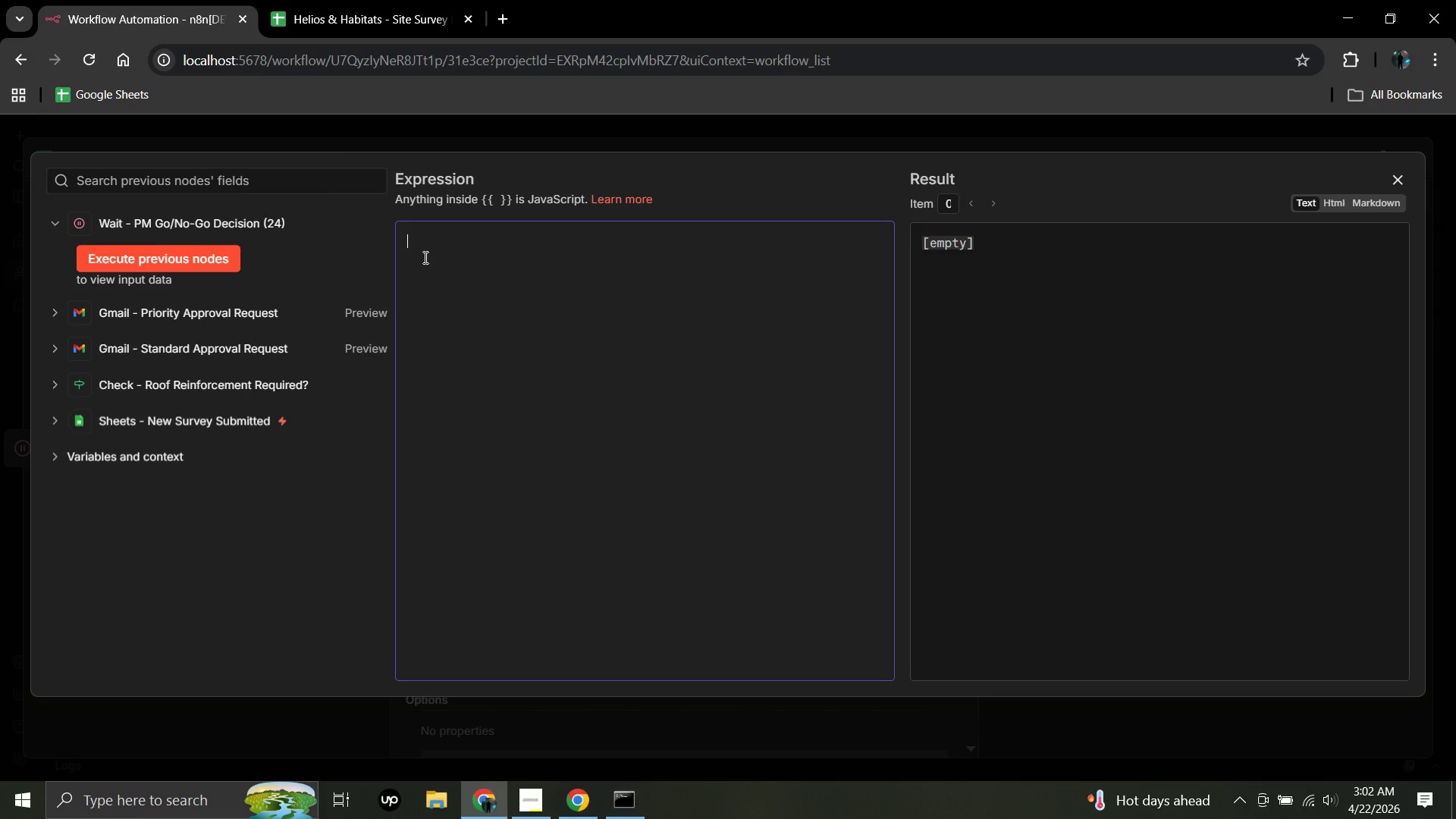 
key(Shift+Comma)
 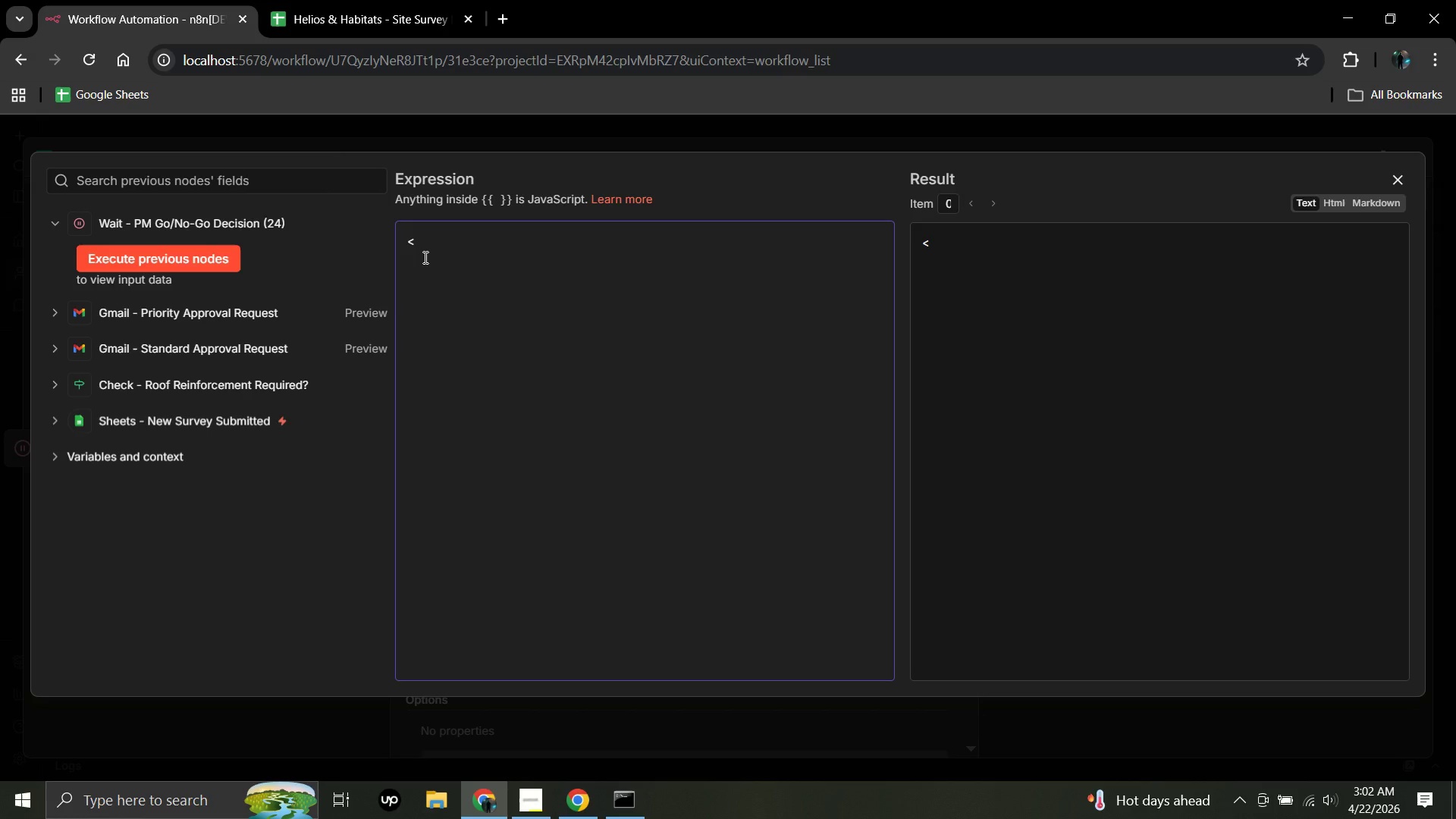 
key(P)
 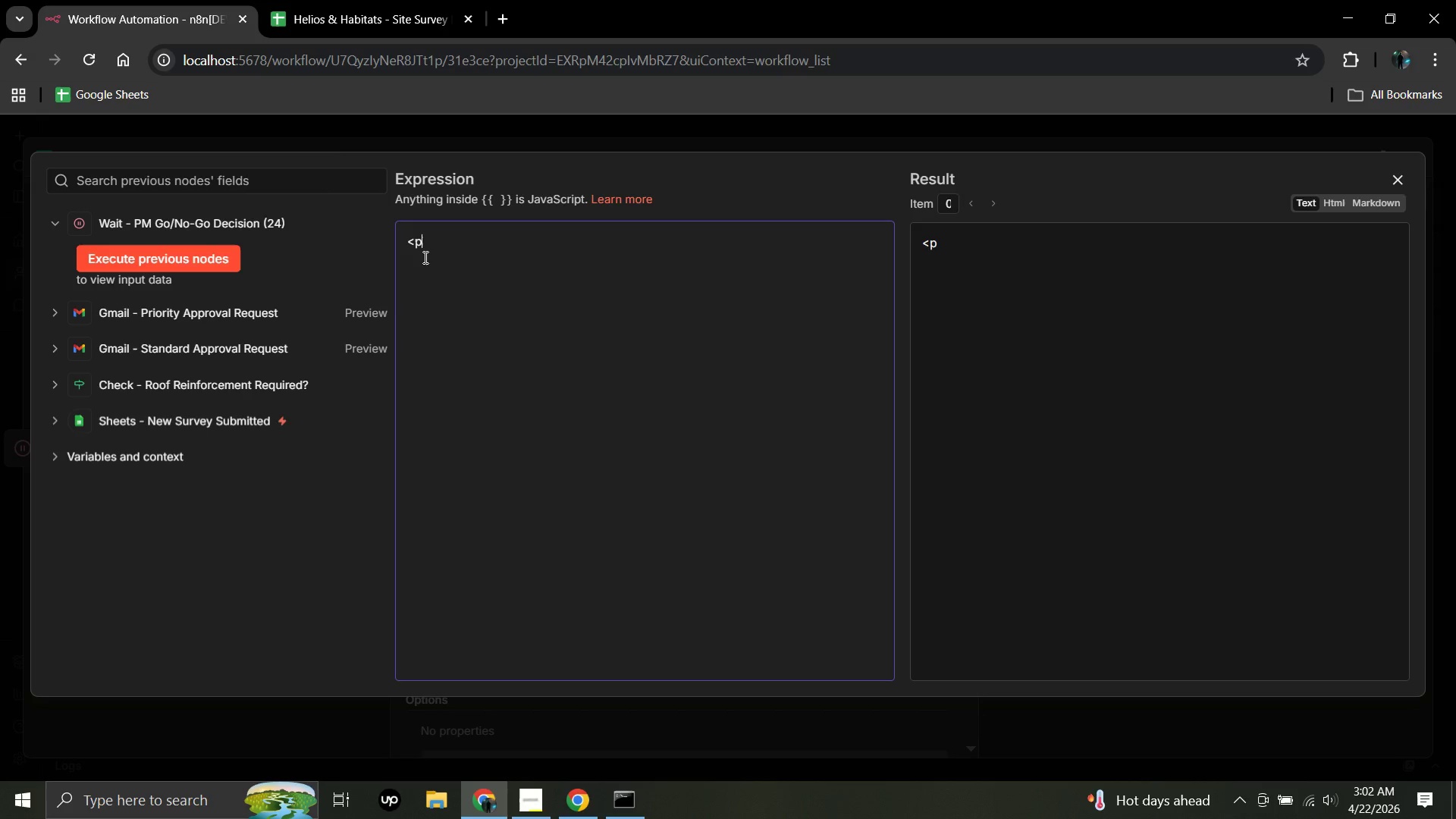 
key(Shift+Period)
 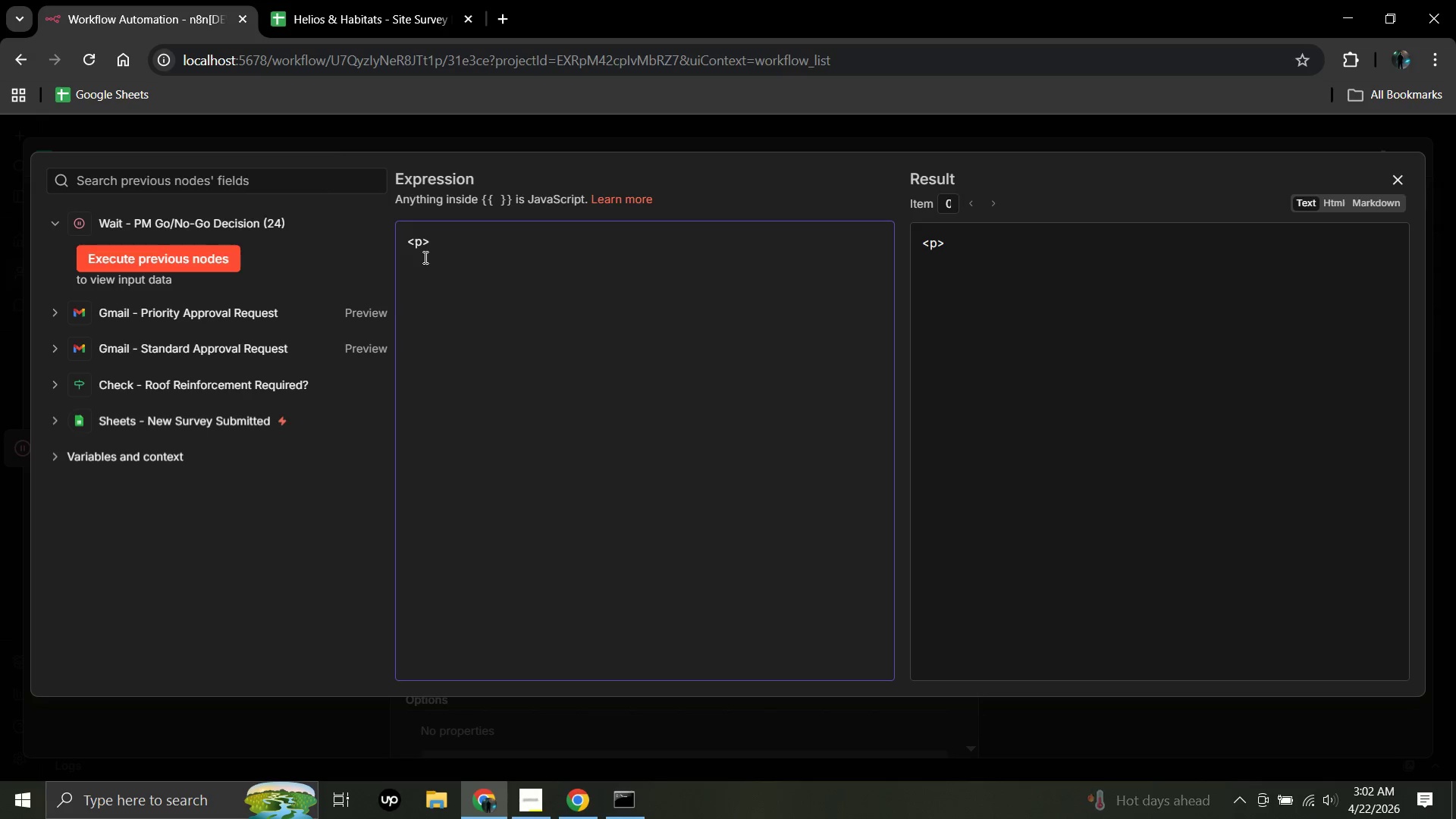 
hold_key(key=CapsLock, duration=0.67)
 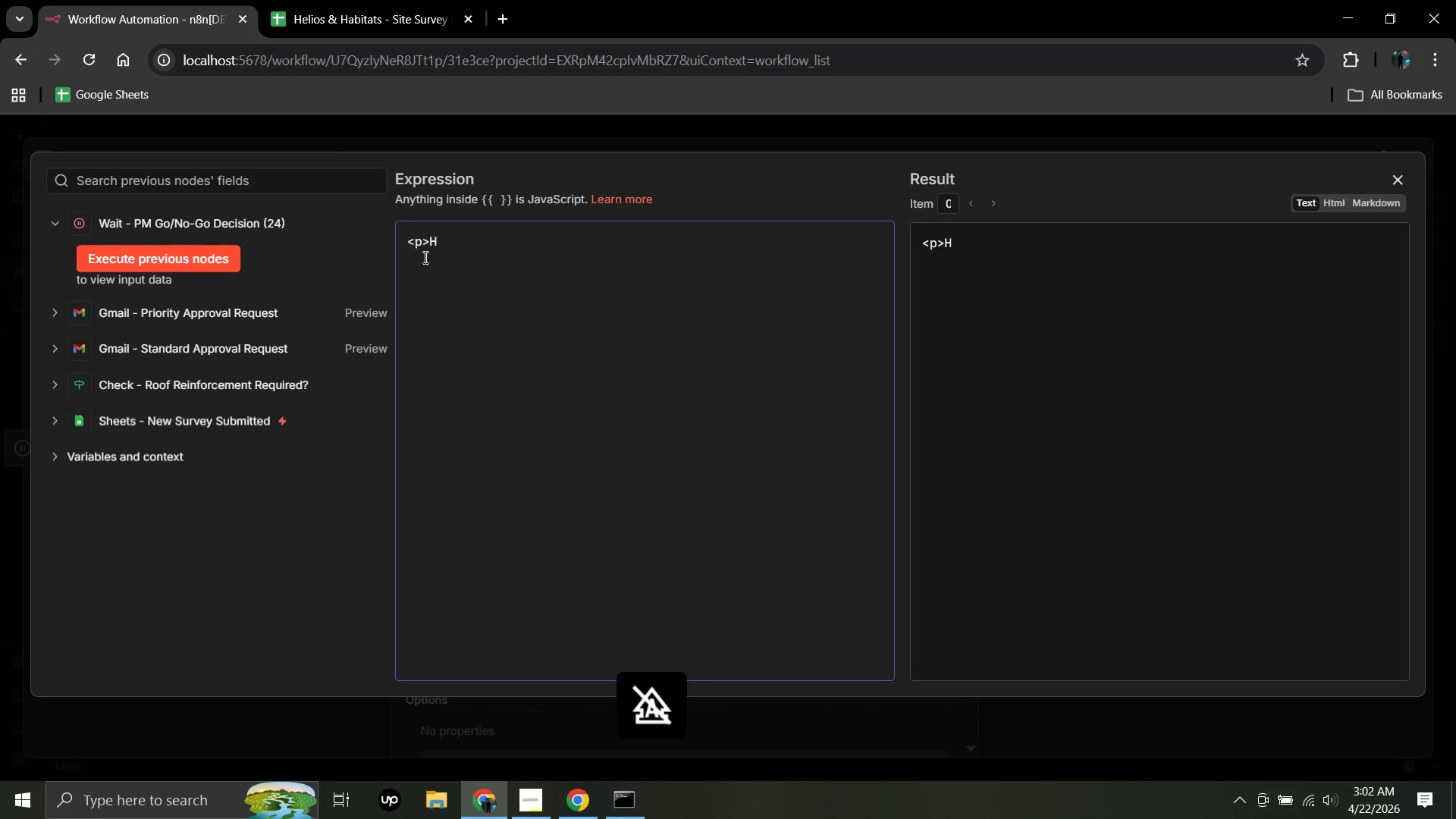 
key(H)
 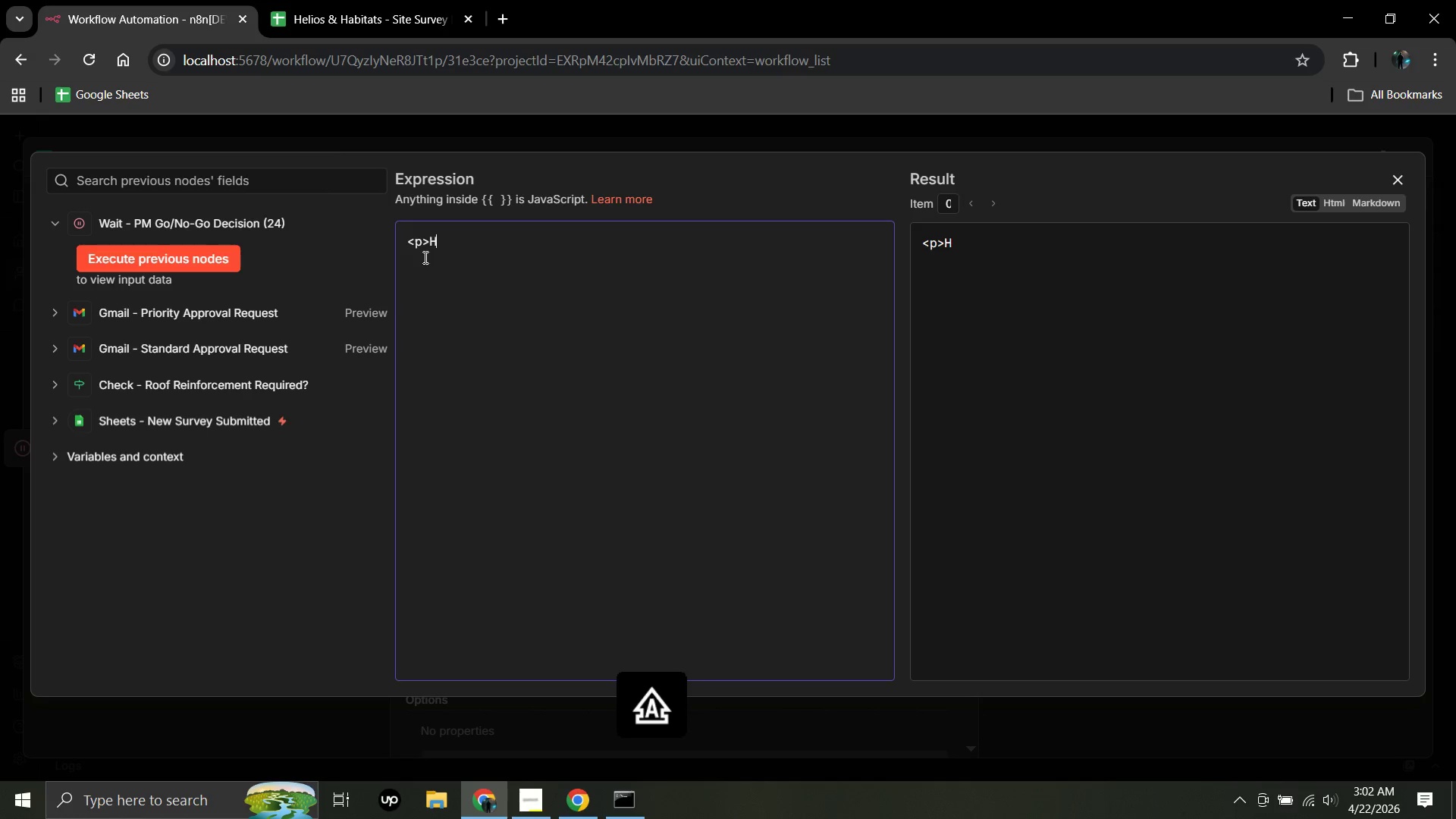 
key(CapsLock)
 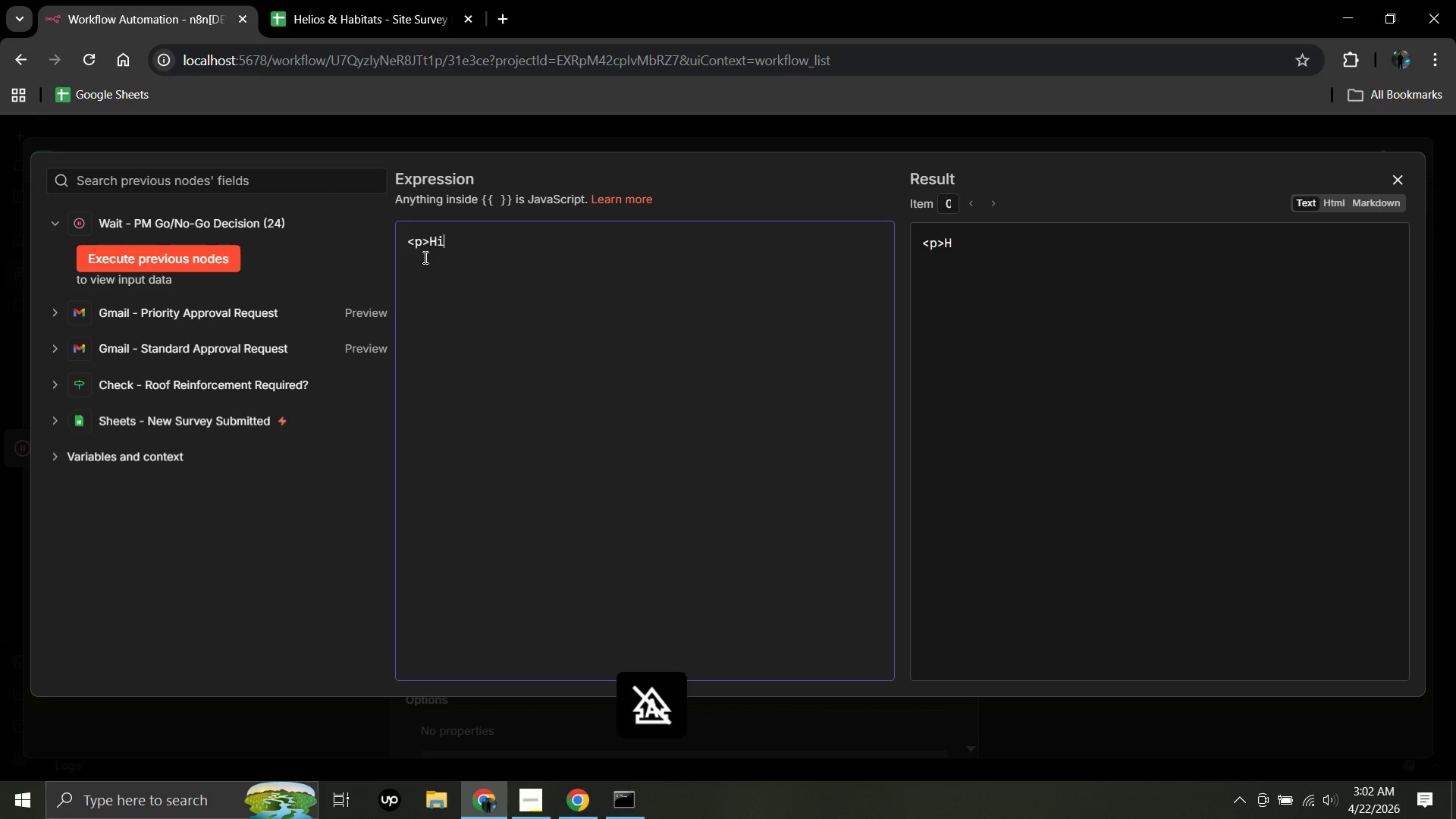 
key(I)
 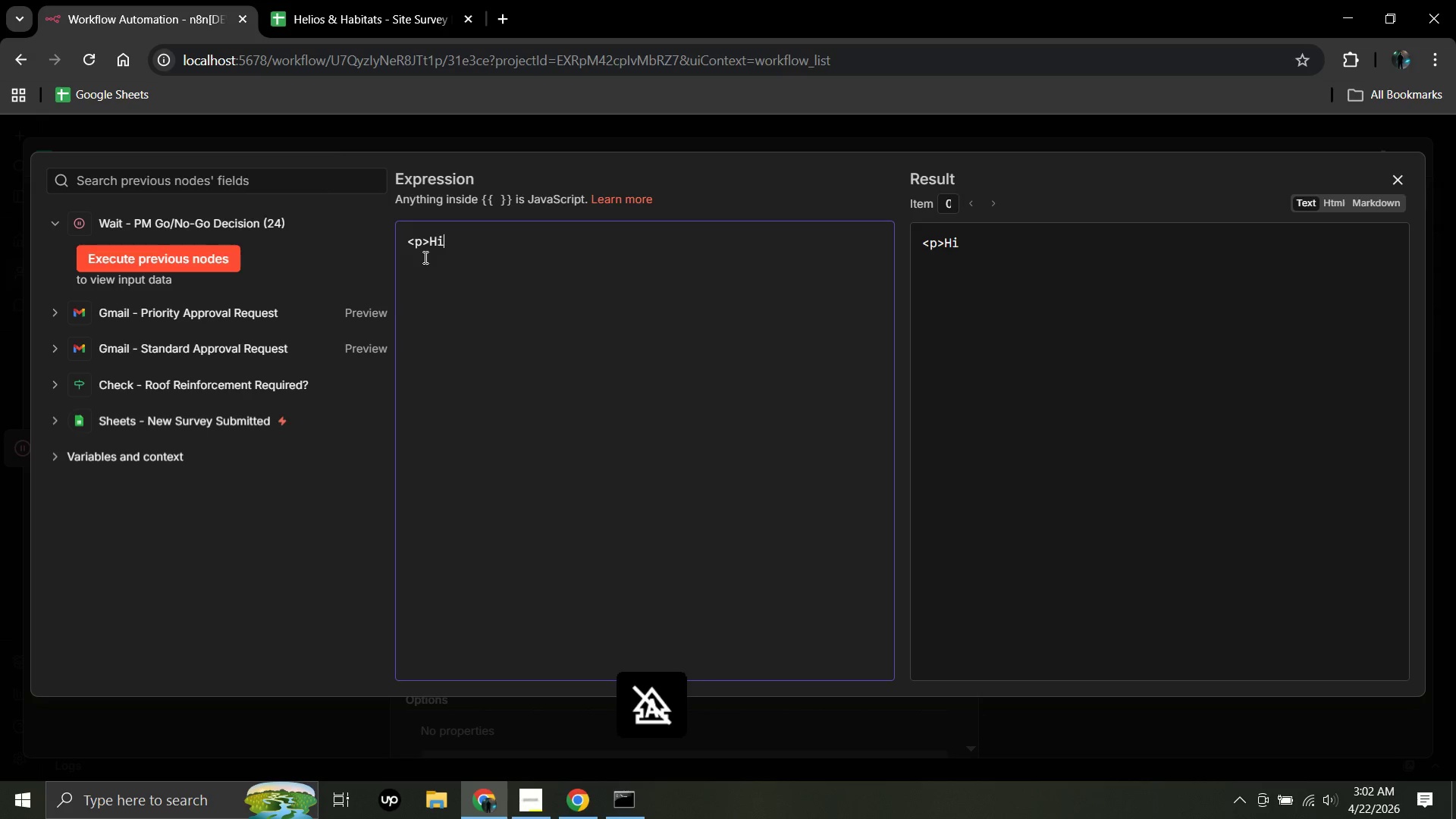 
key(Comma)
 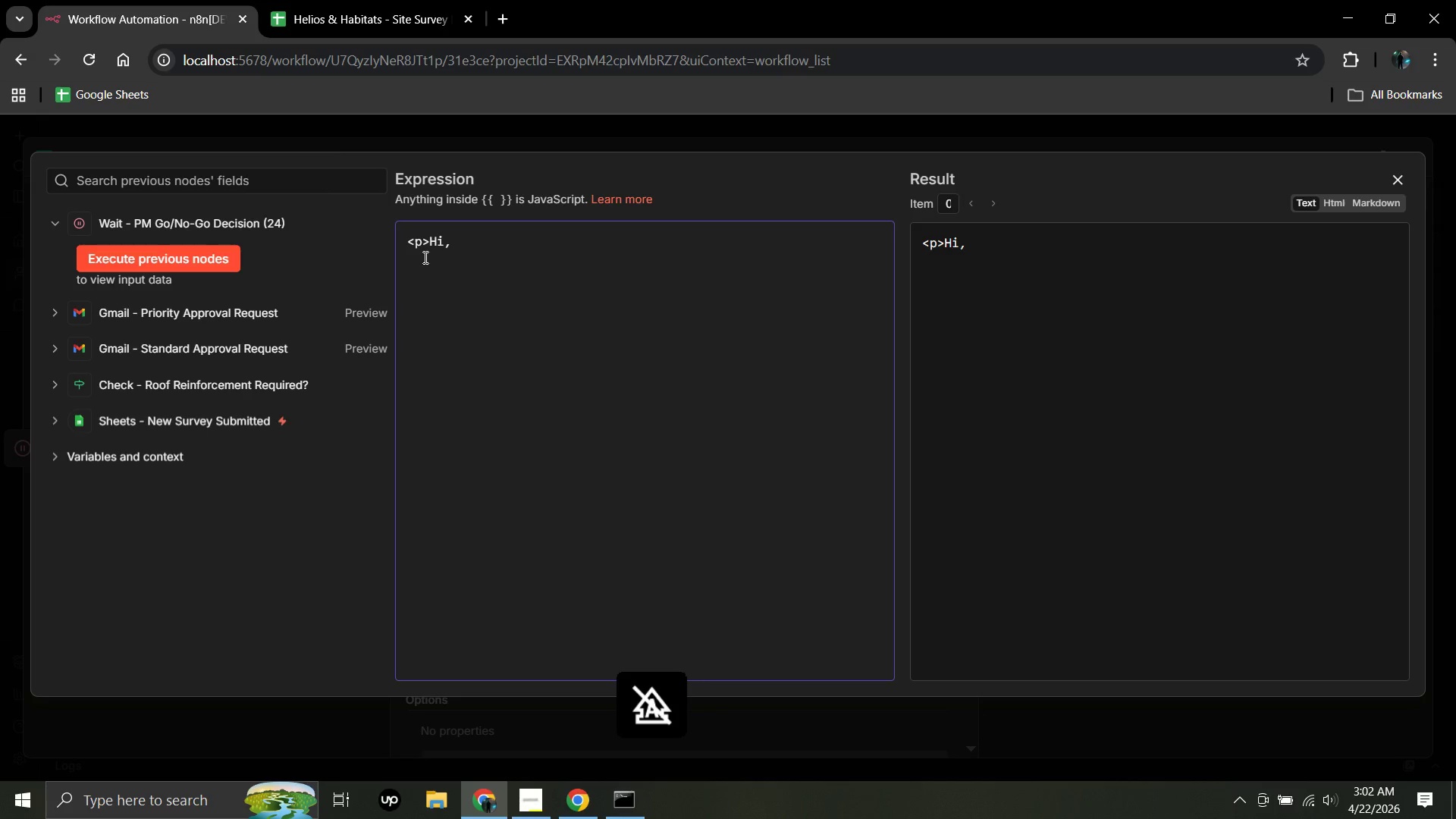 
key(Shift+Comma)
 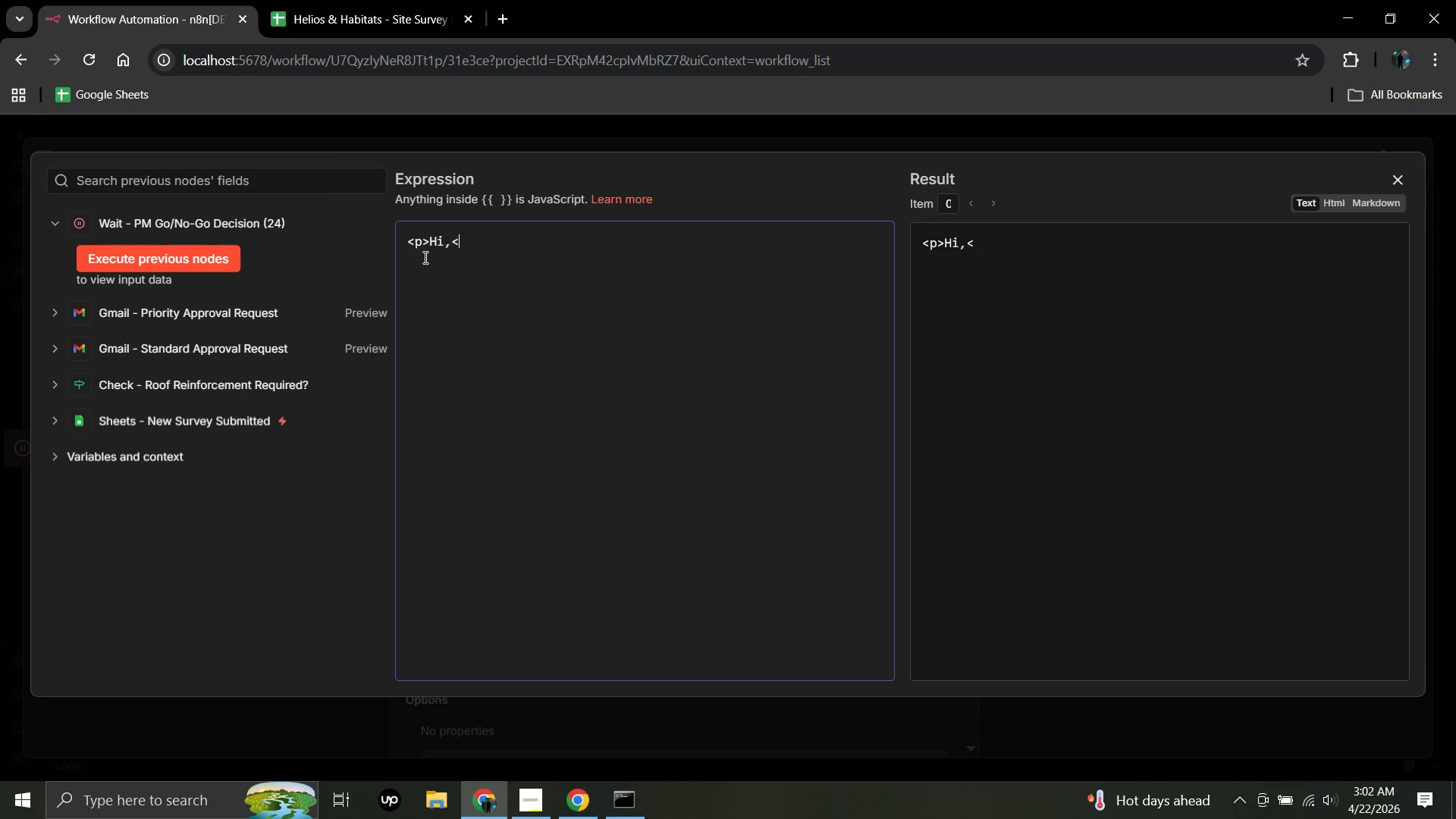 
key(Slash)
 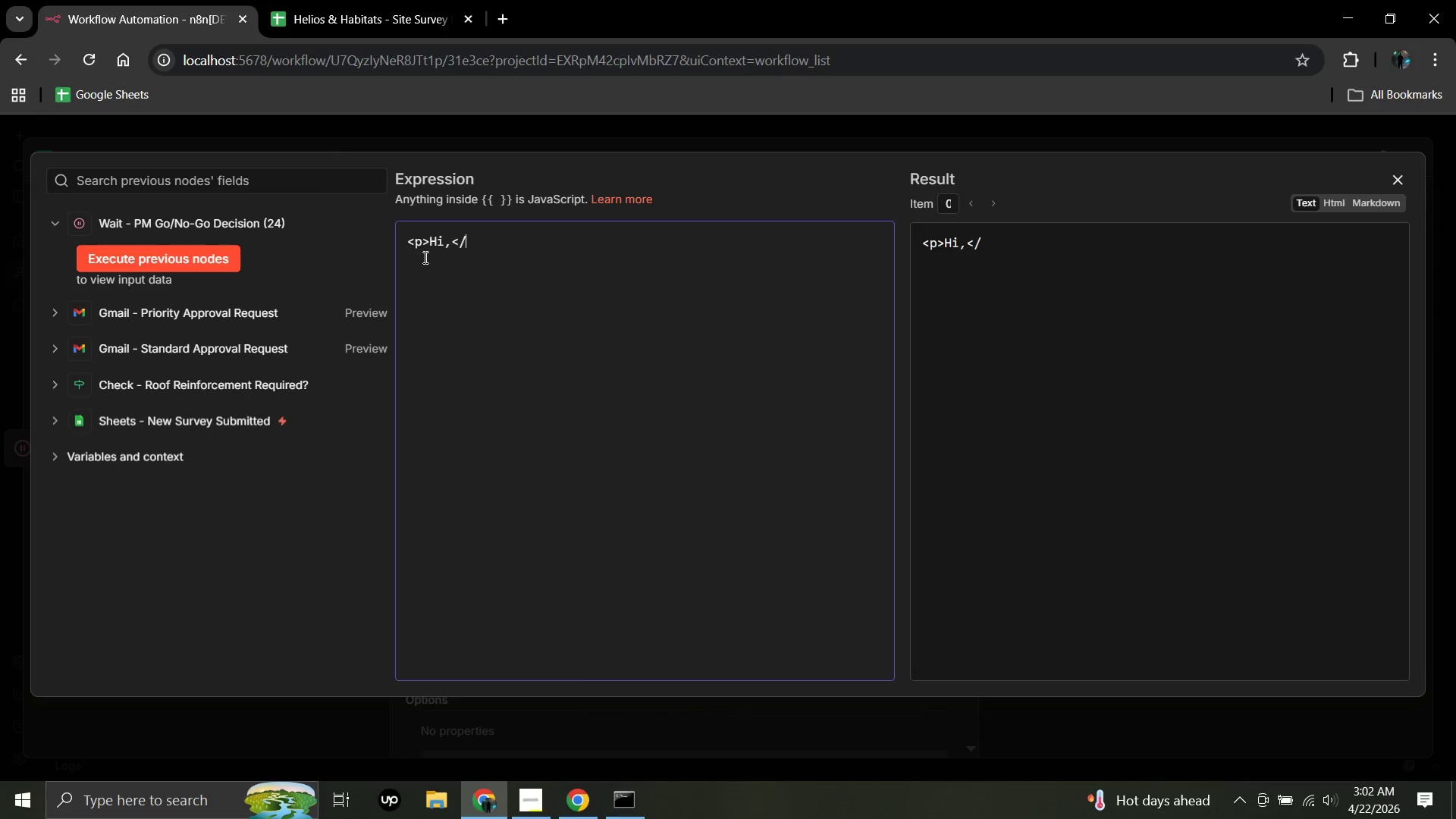 
key(P)
 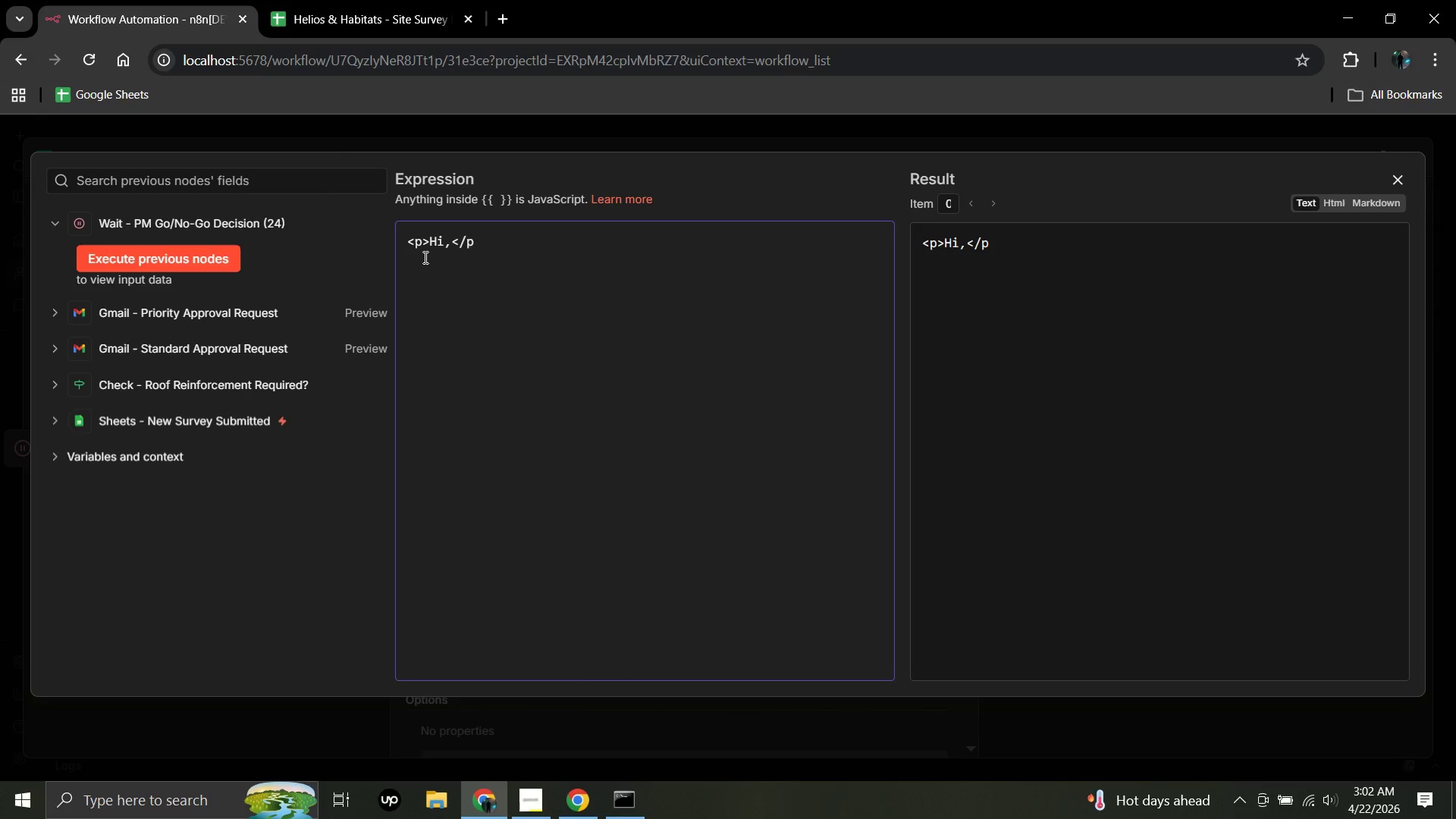 
key(Shift+Period)
 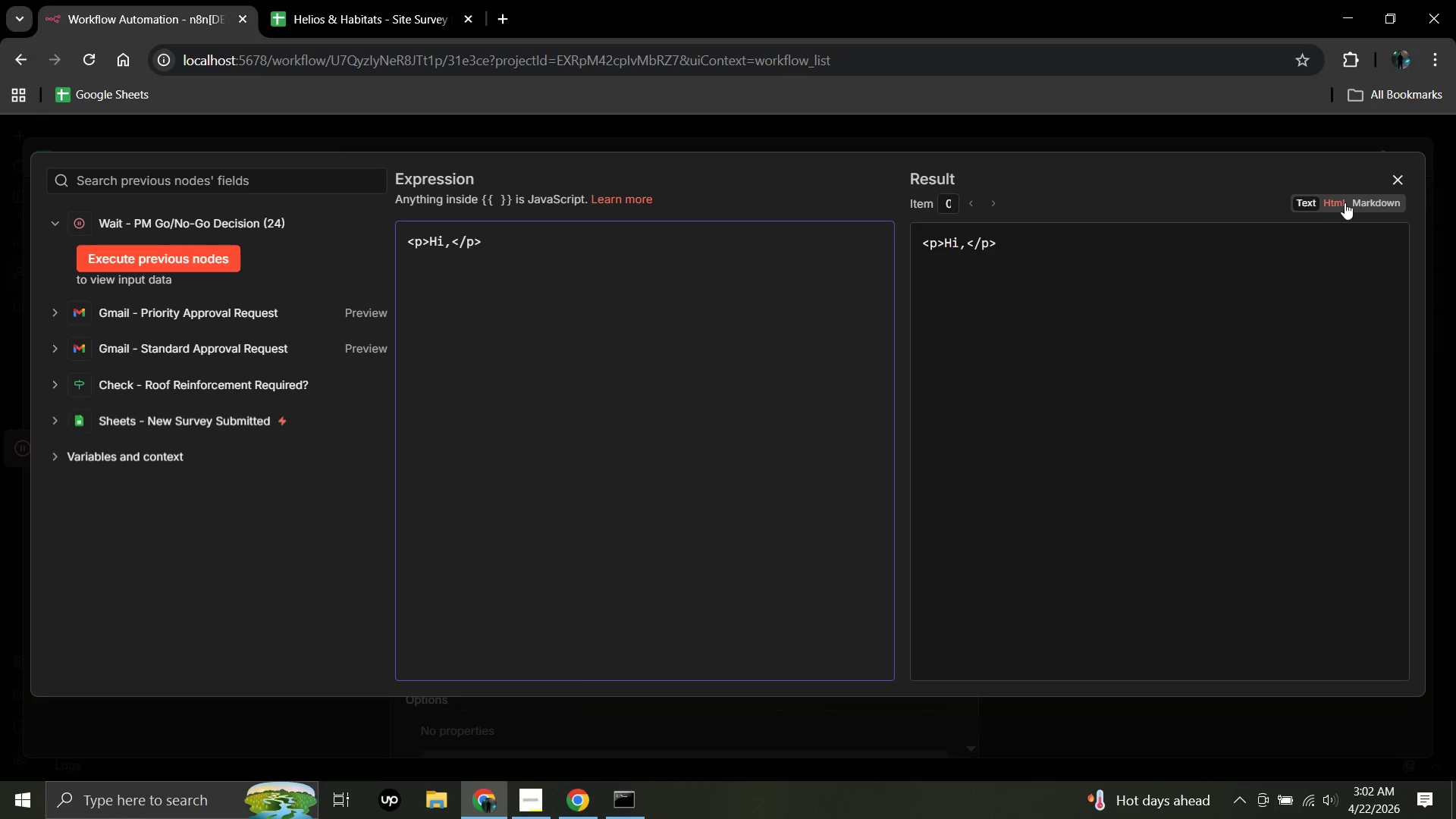 
left_click([1339, 200])
 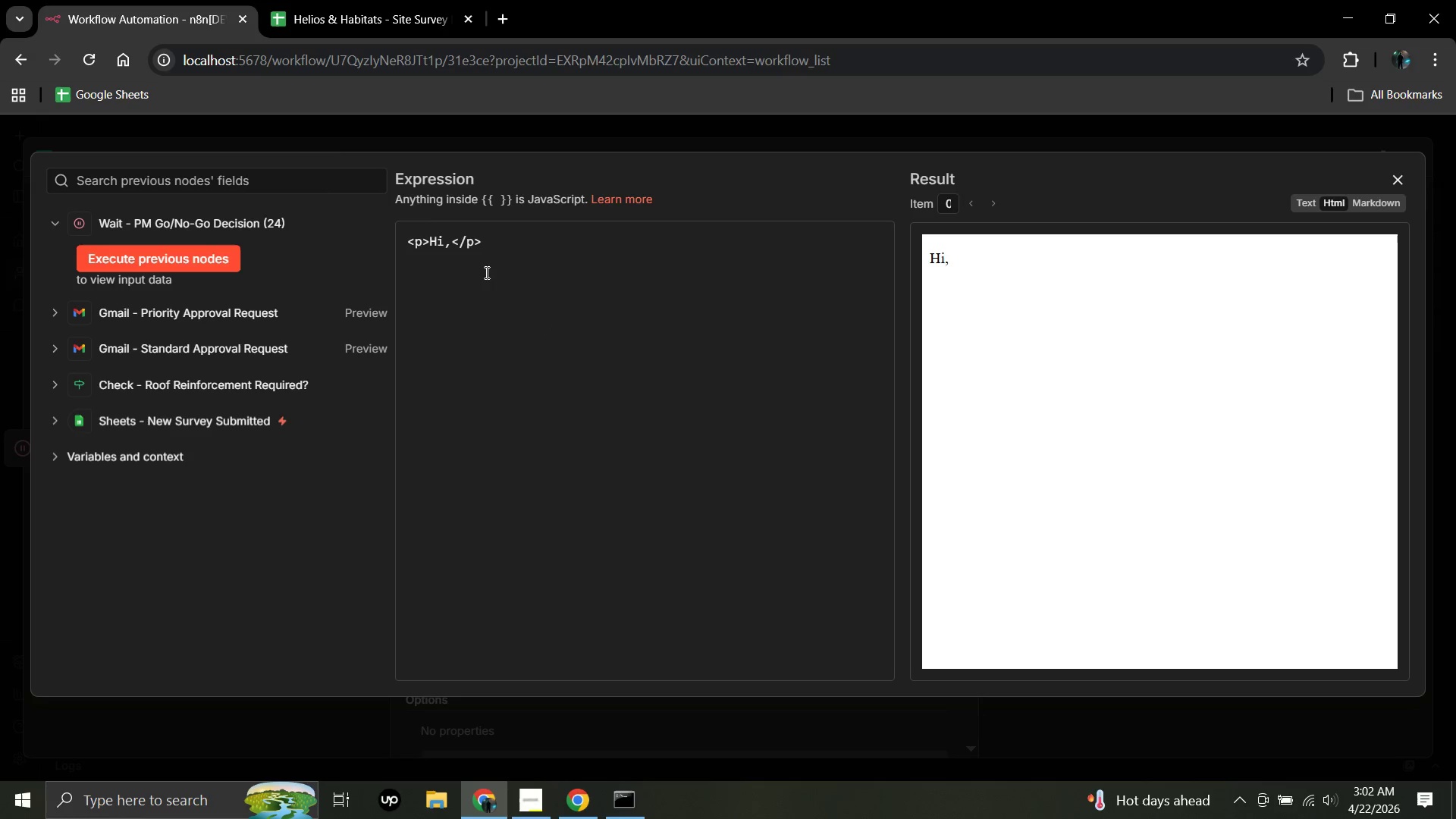 
left_click([482, 242])
 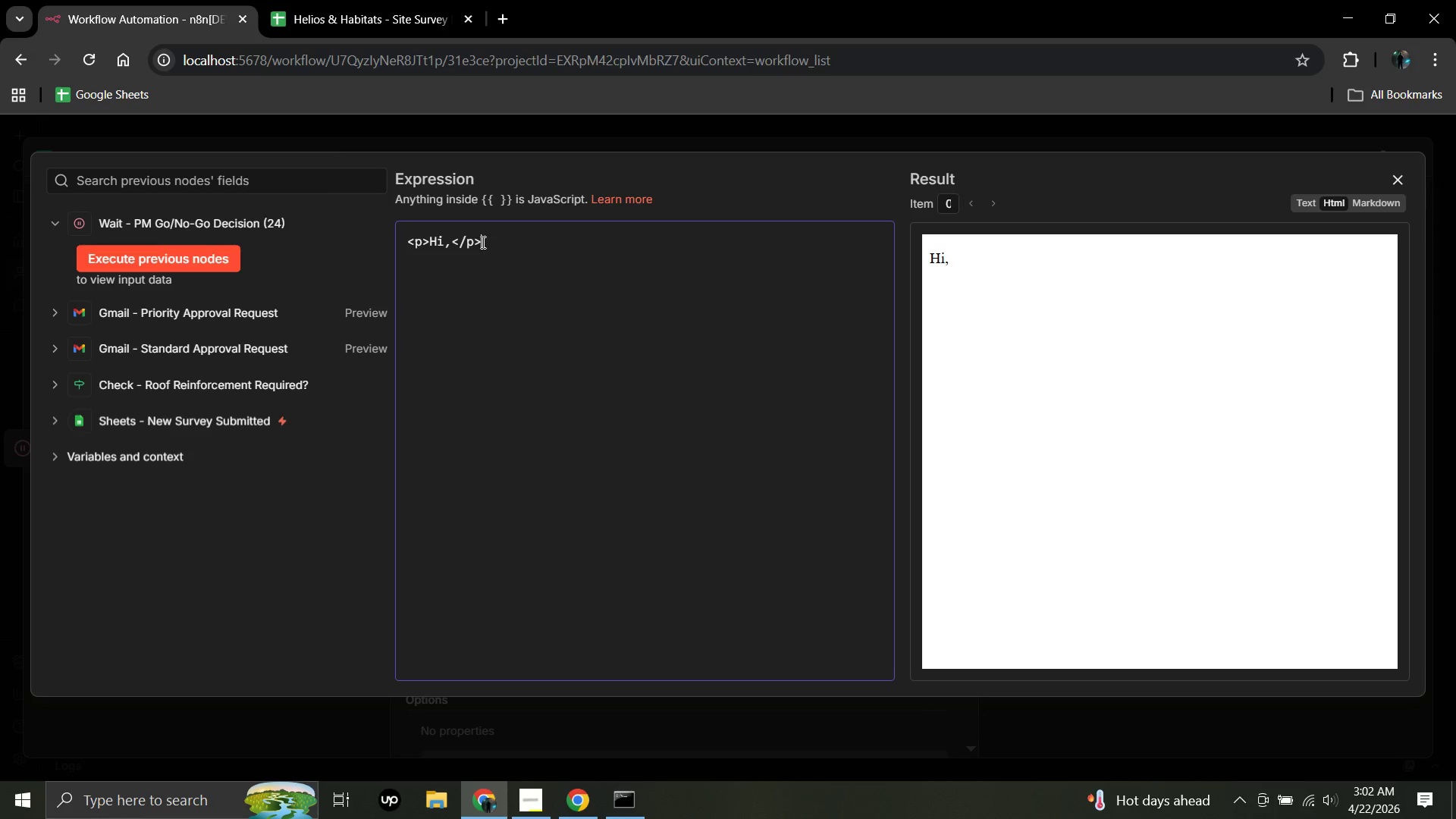 
key(Enter)
 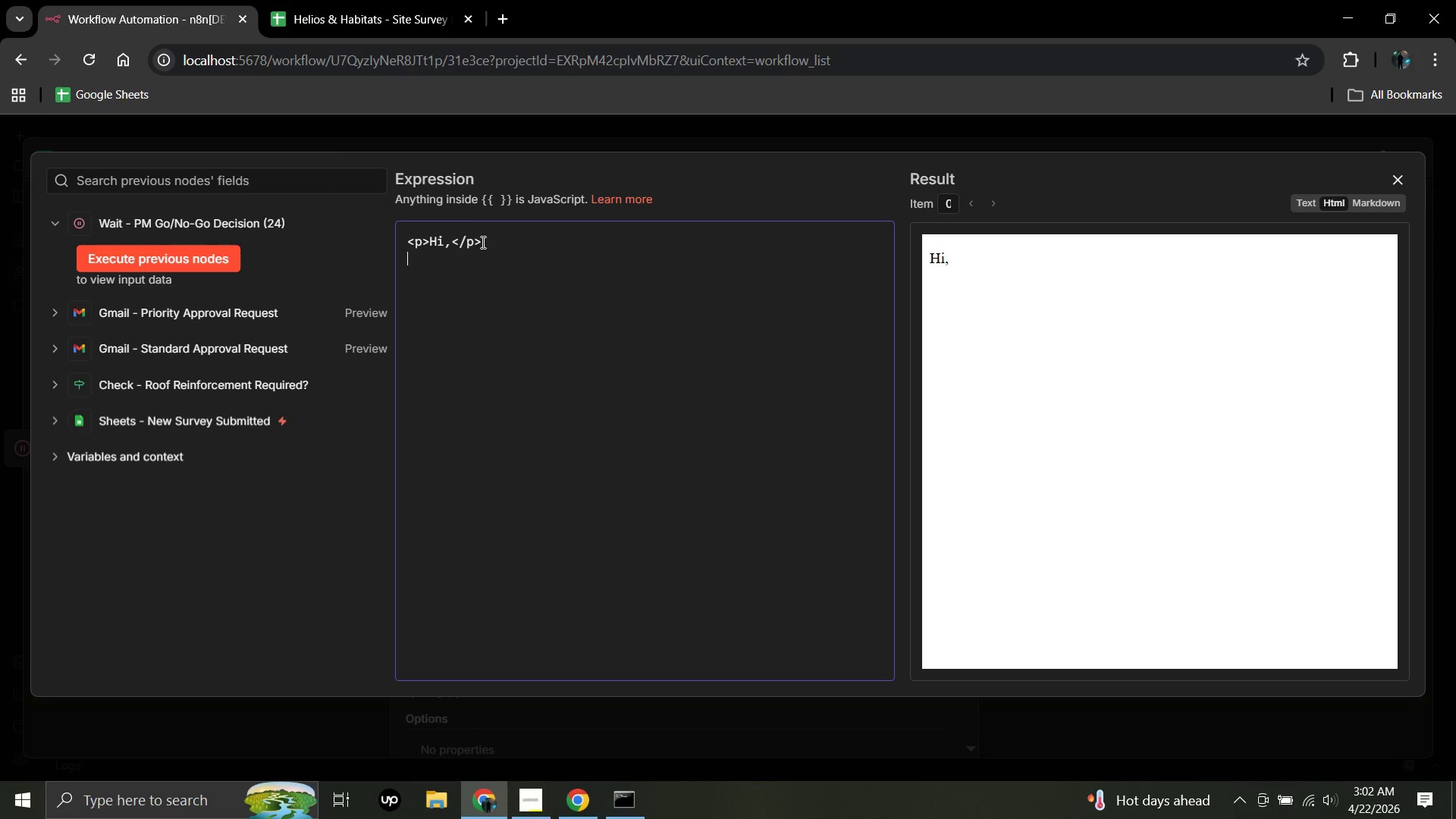 
key(Shift+Comma)
 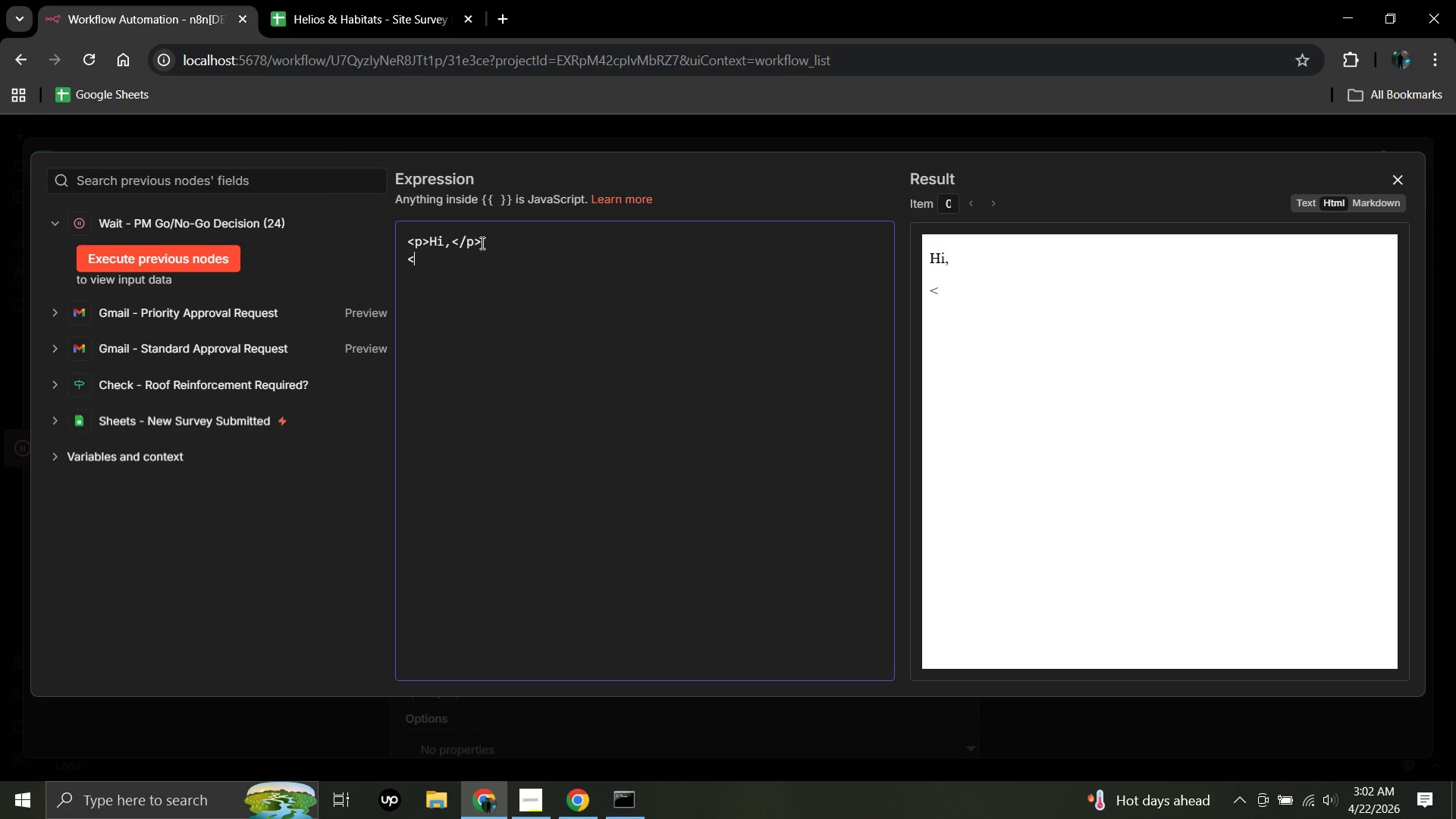 
key(P)
 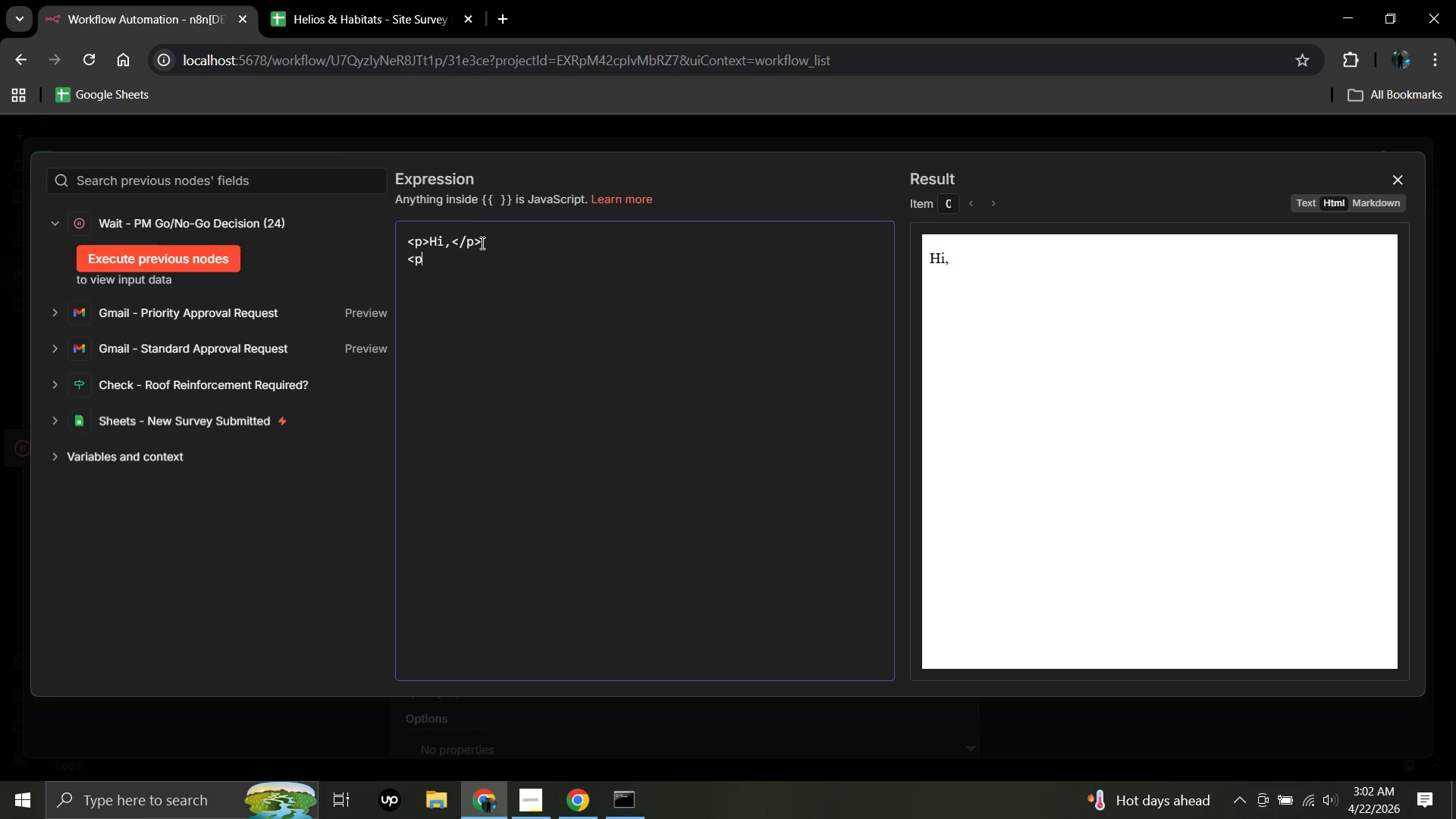 
key(Shift+Period)
 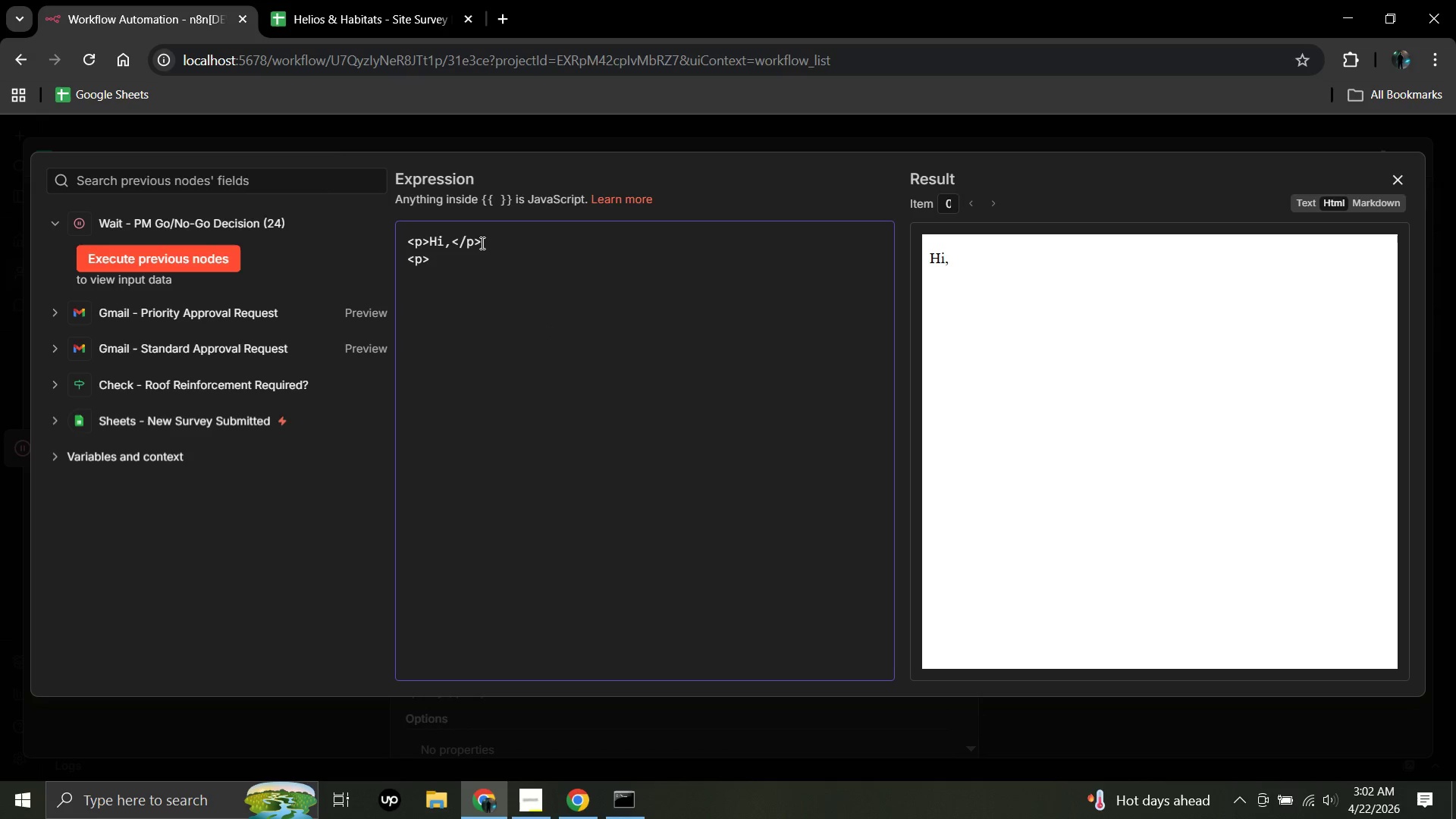 
type(This is a reminder that a site survey submitted 24 hours ago is still awaiting your Go)
 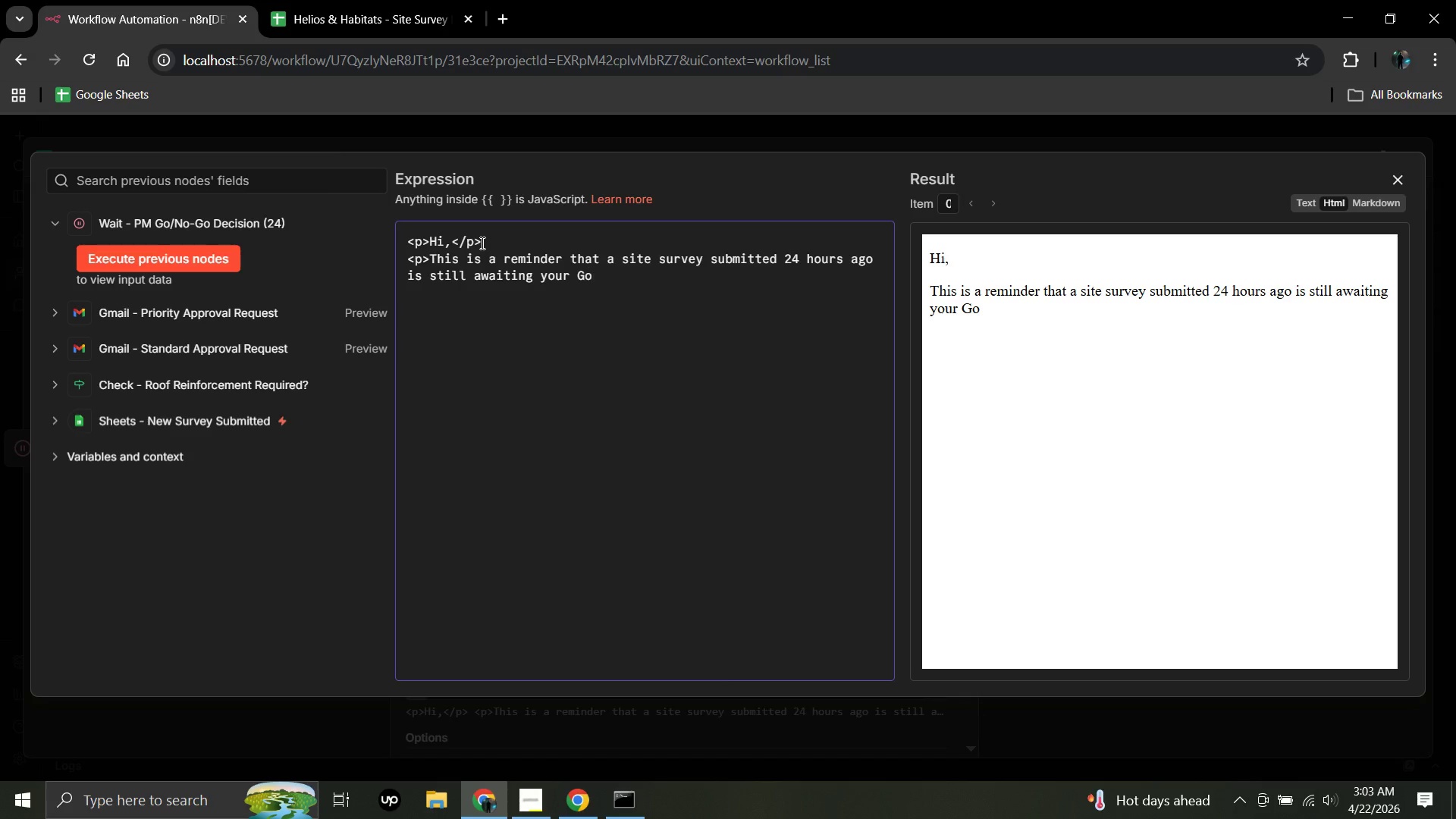 
wait(5.72)
 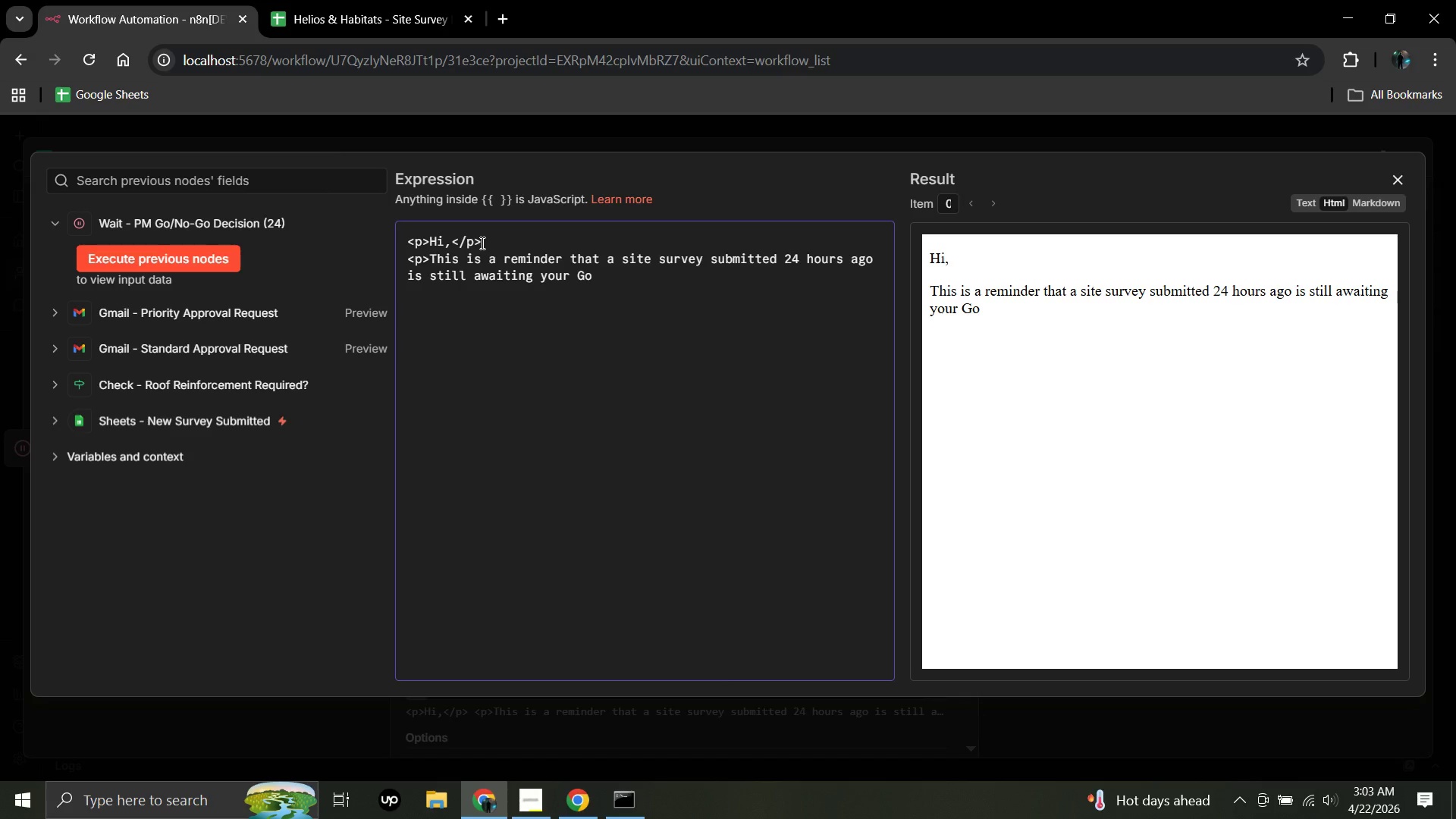 
key(Backslash)
 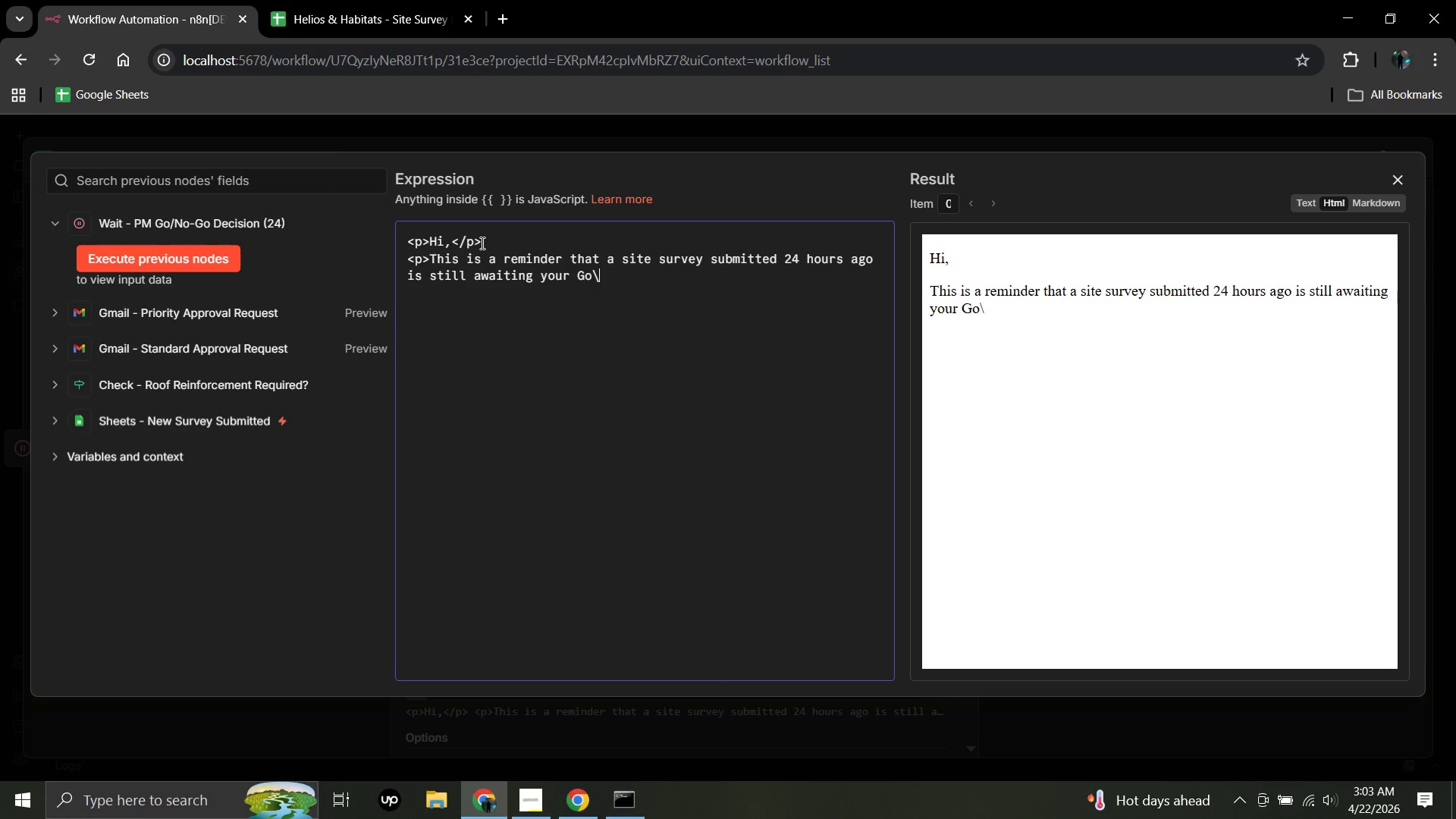 
key(Backspace)
 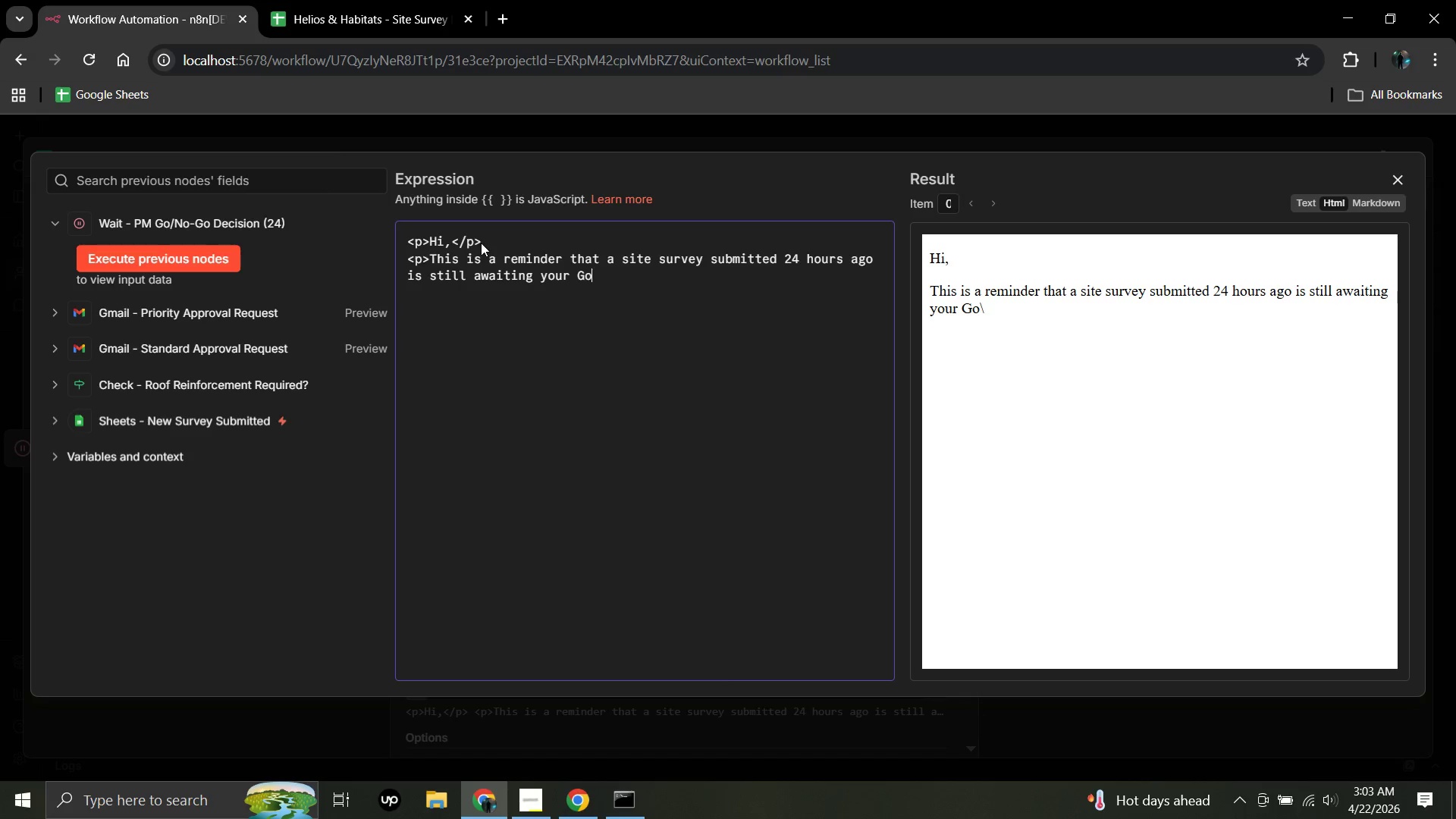 
key(NumpadDivide)
 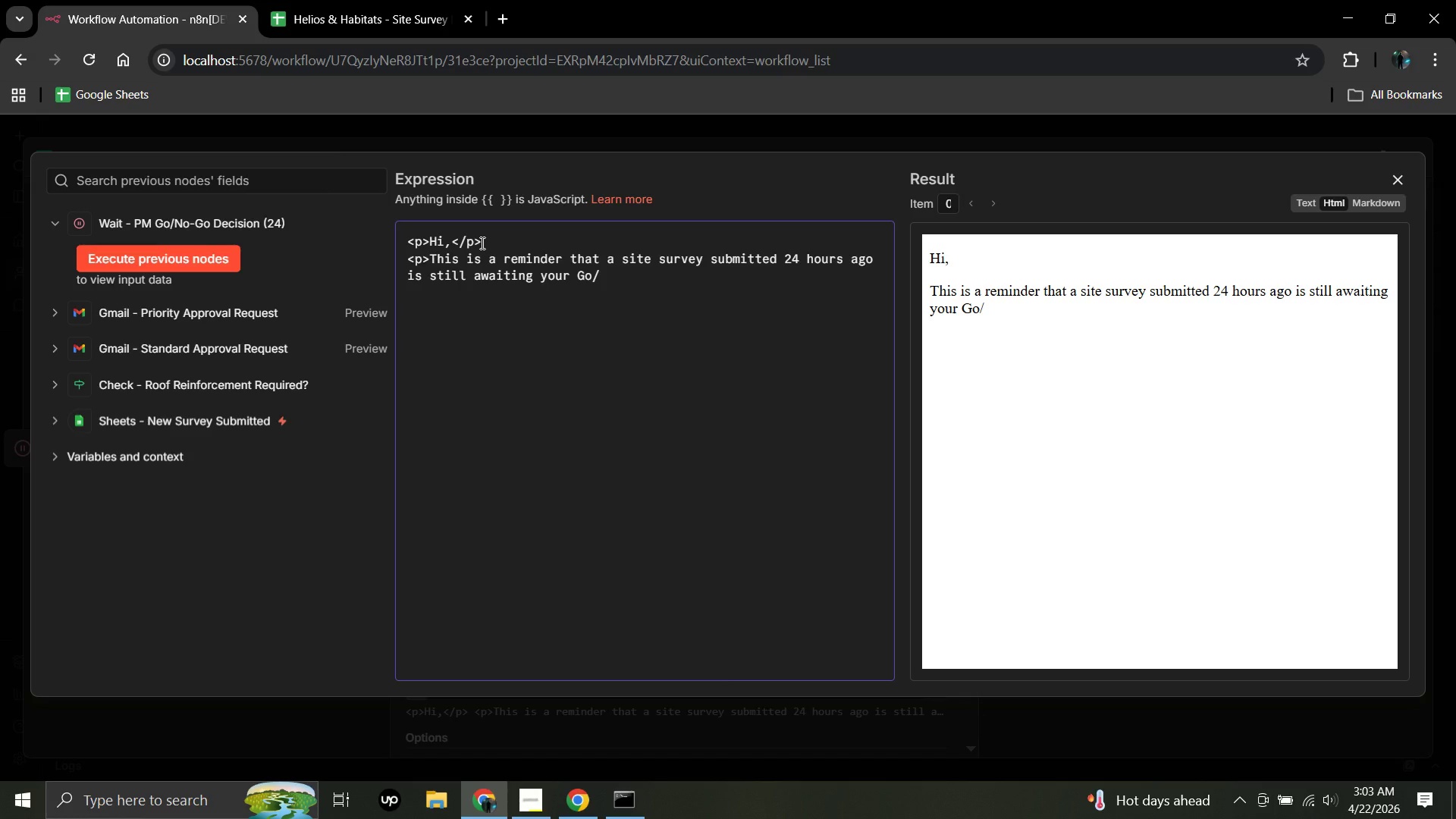 
wait(7.28)
 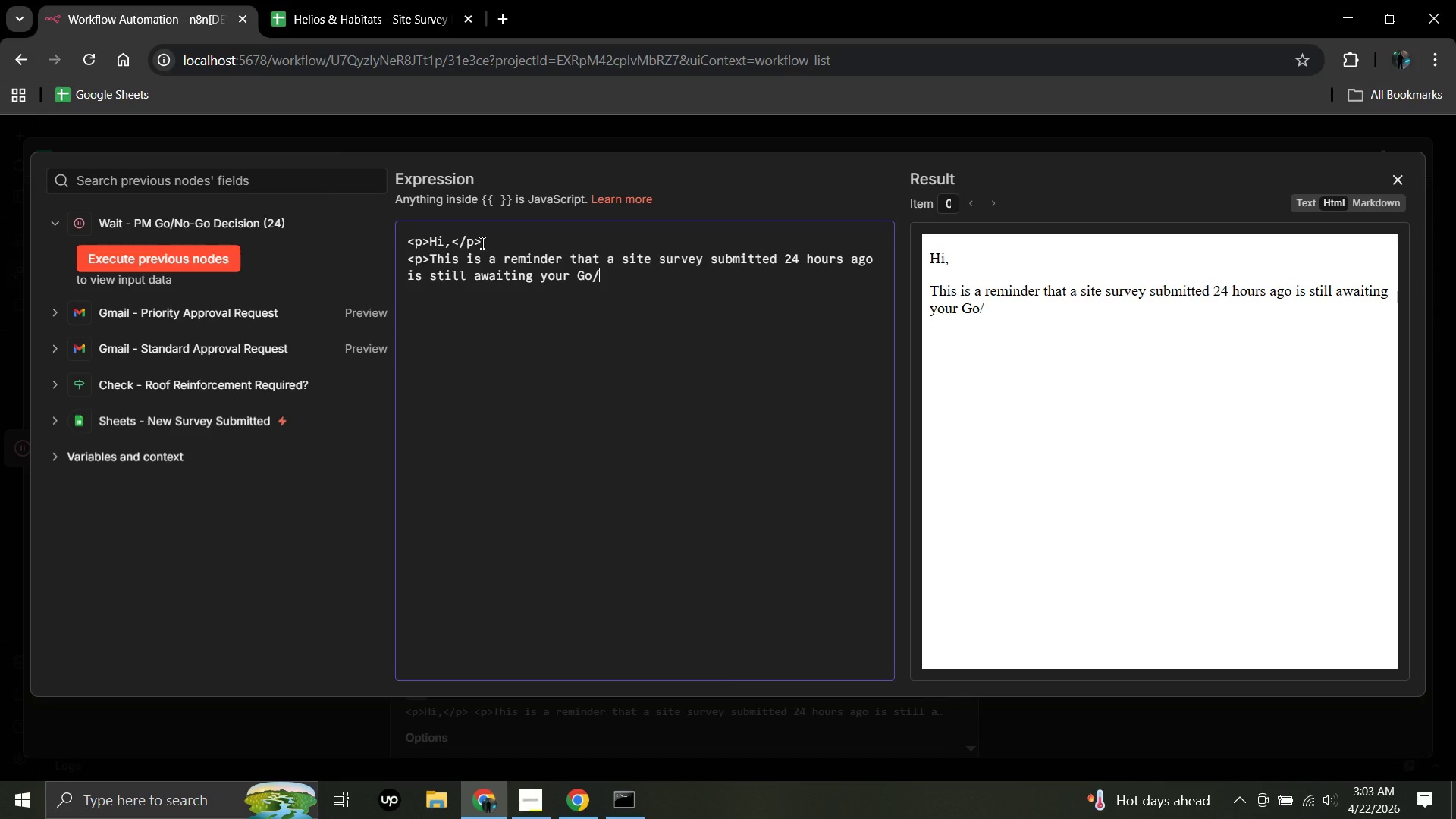 
type(No-Go decision)
 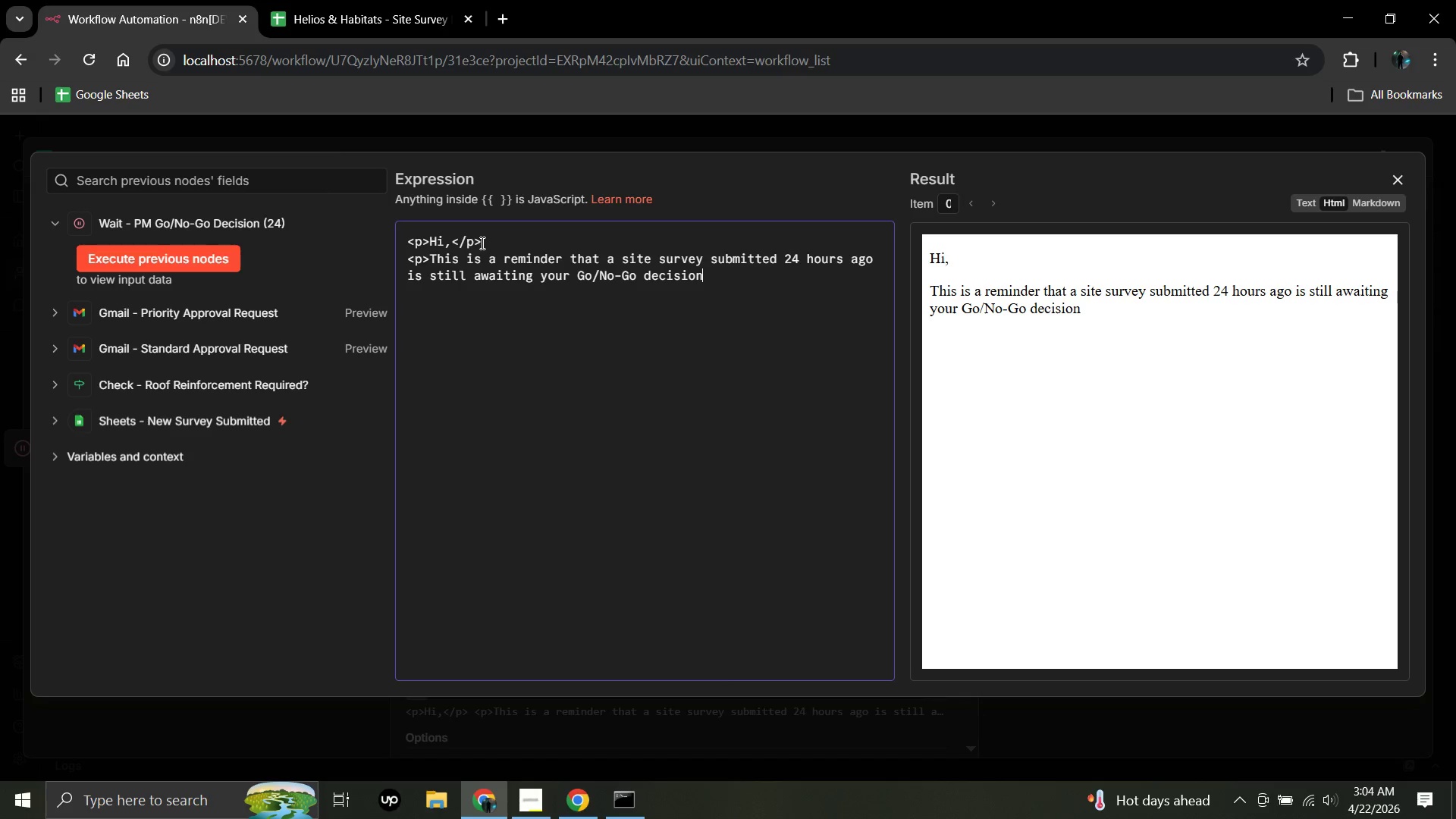 
key(Period)
 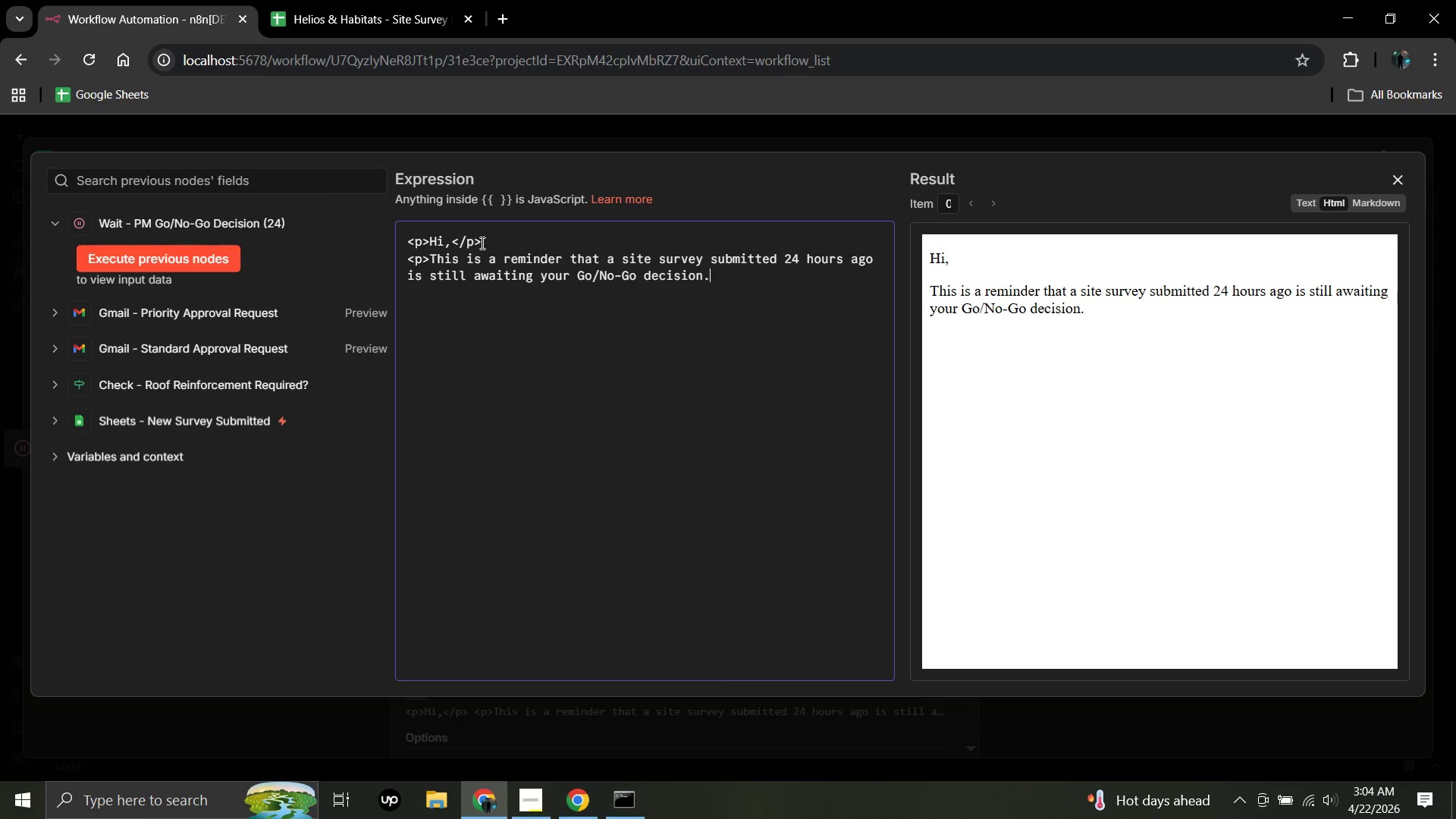 
key(Shift+Comma)
 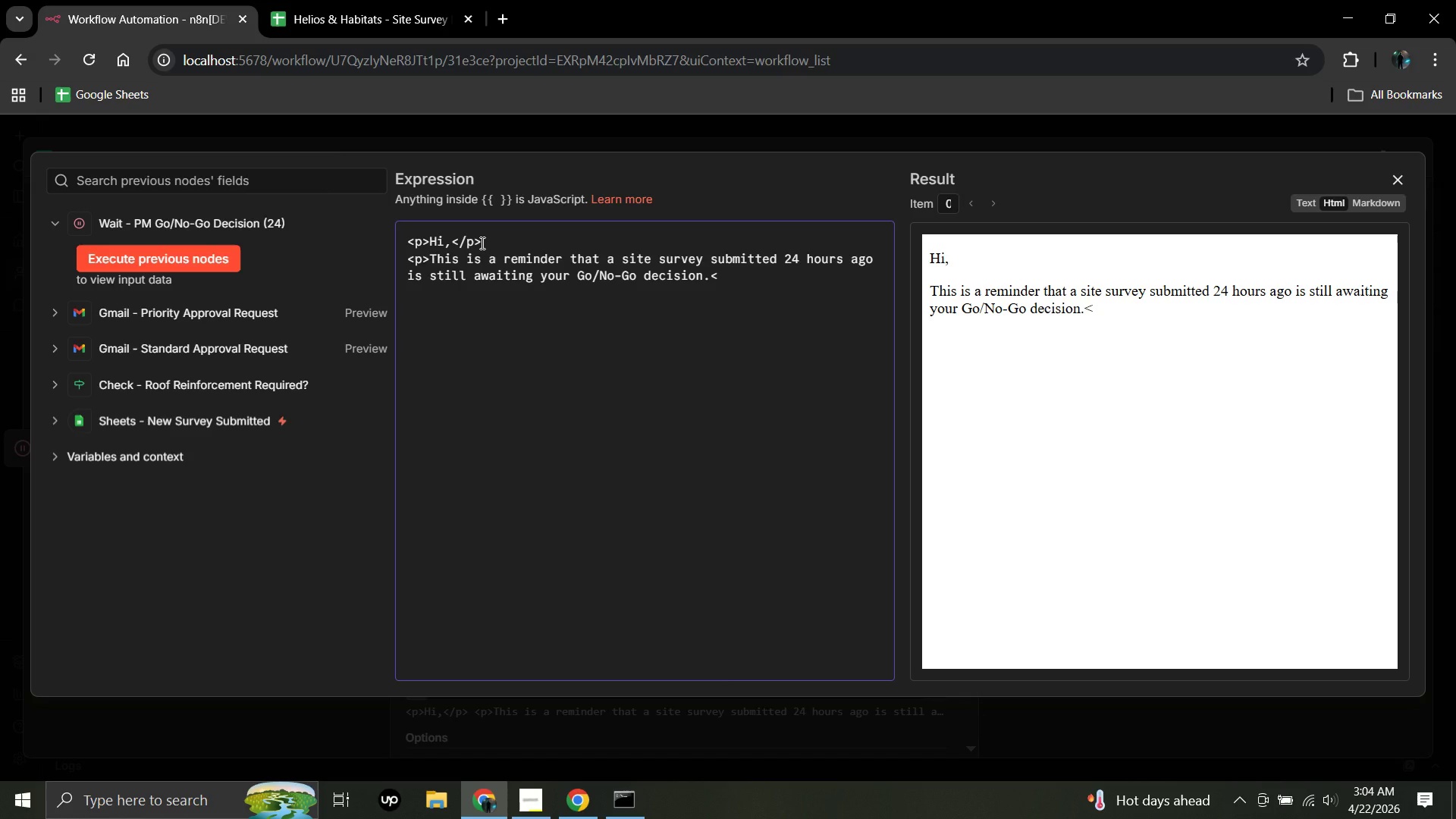 
key(Slash)
 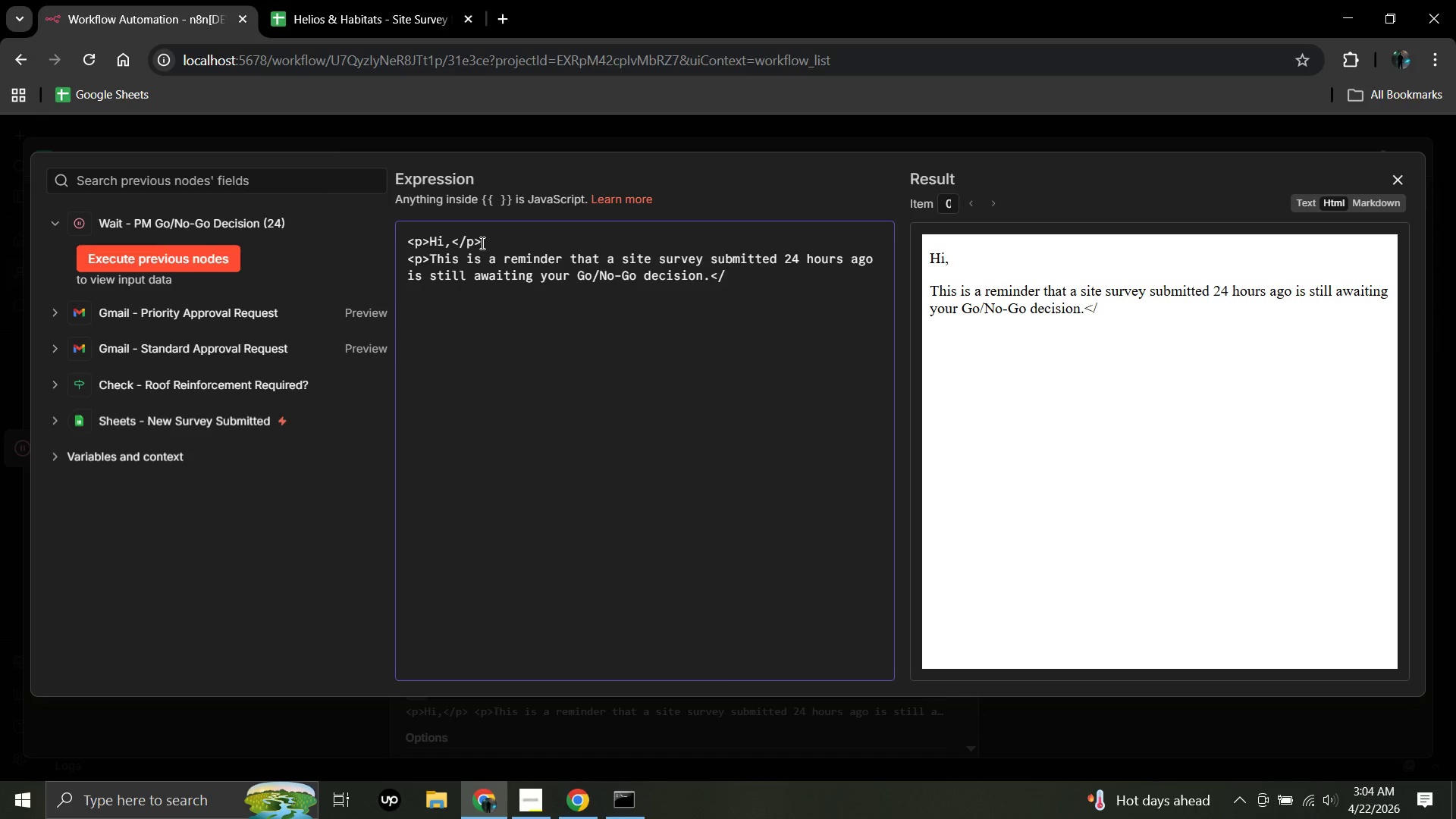 
key(P)
 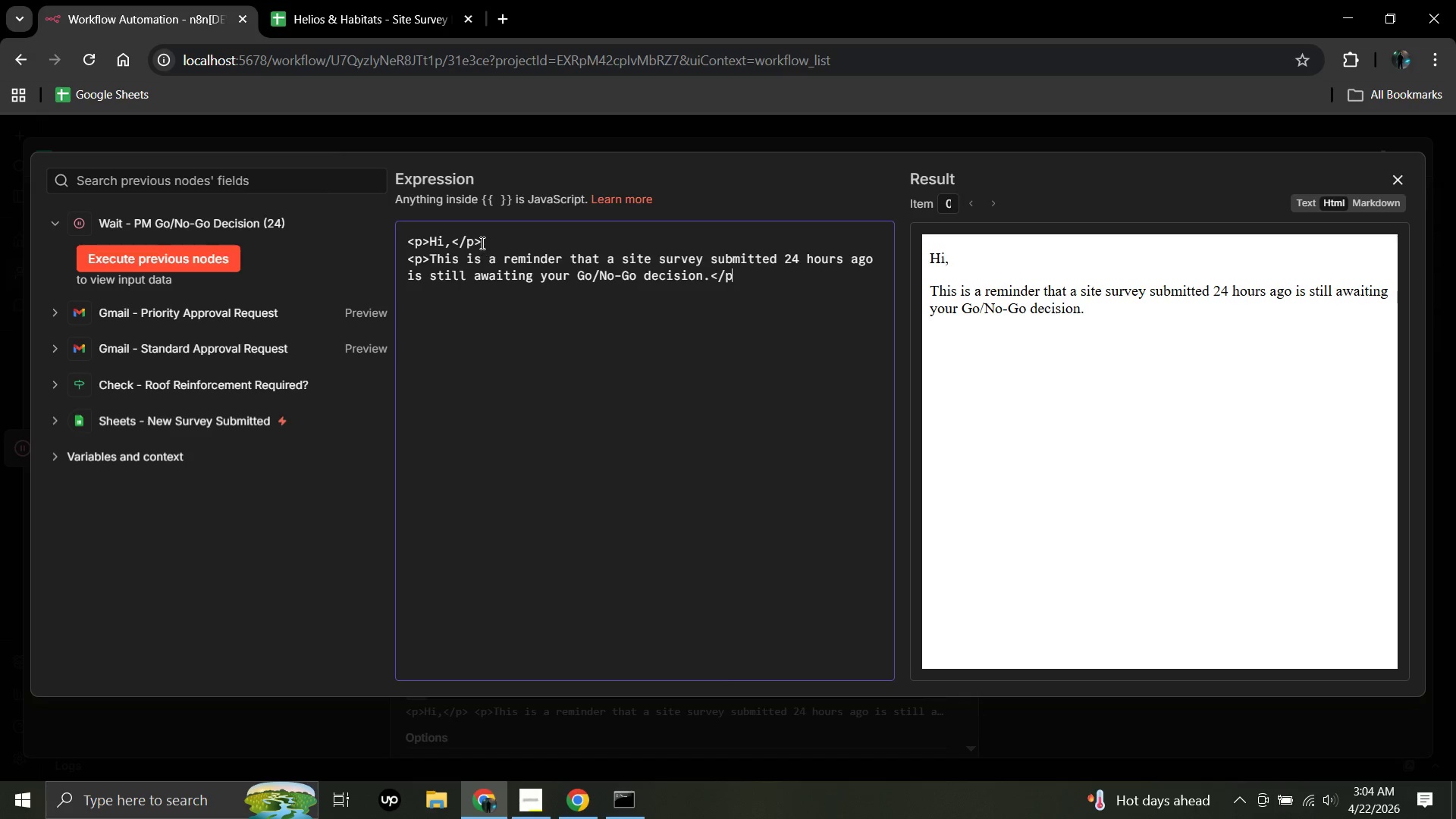 
key(Shift+Period)
 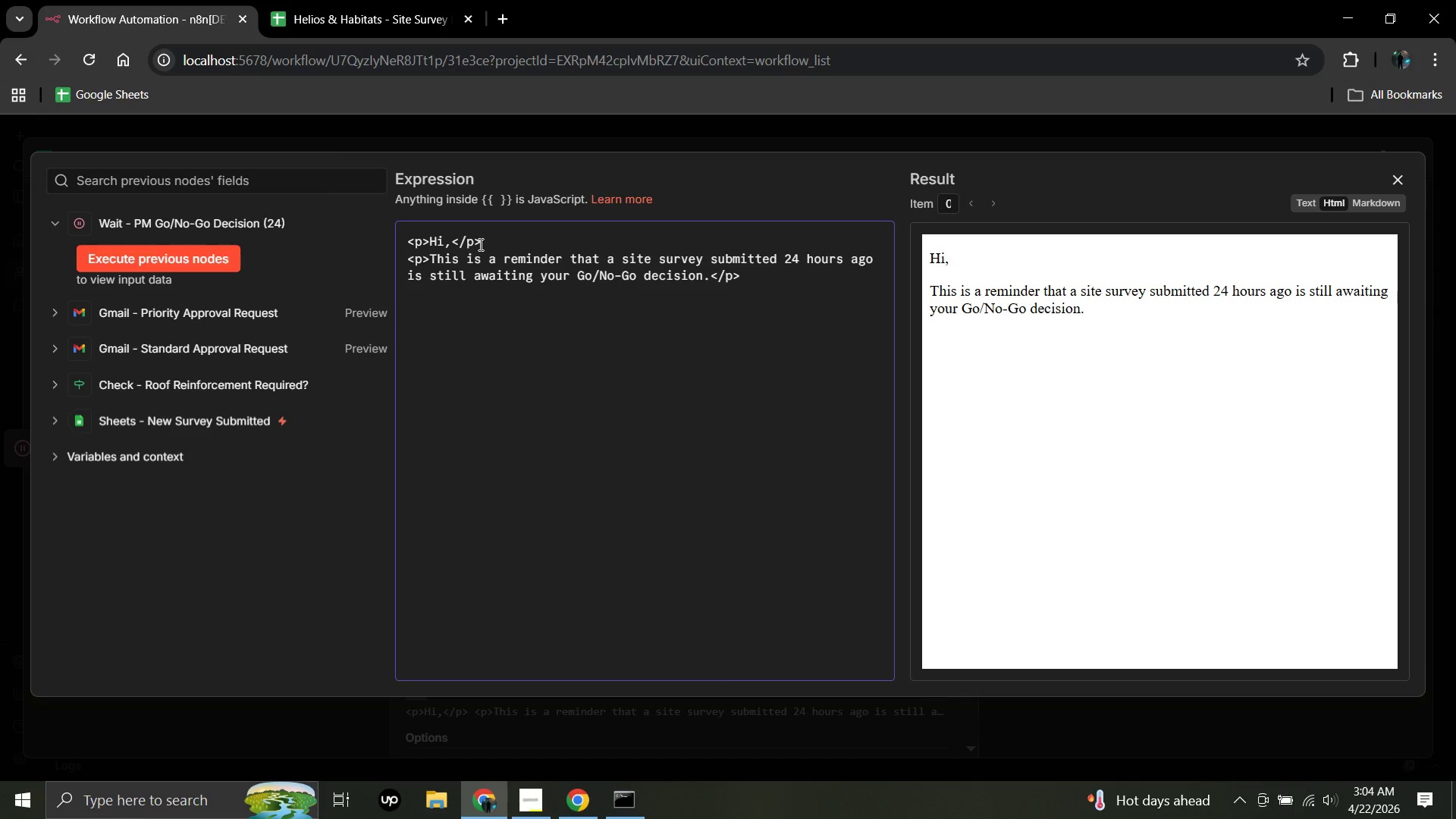 
key(Enter)
 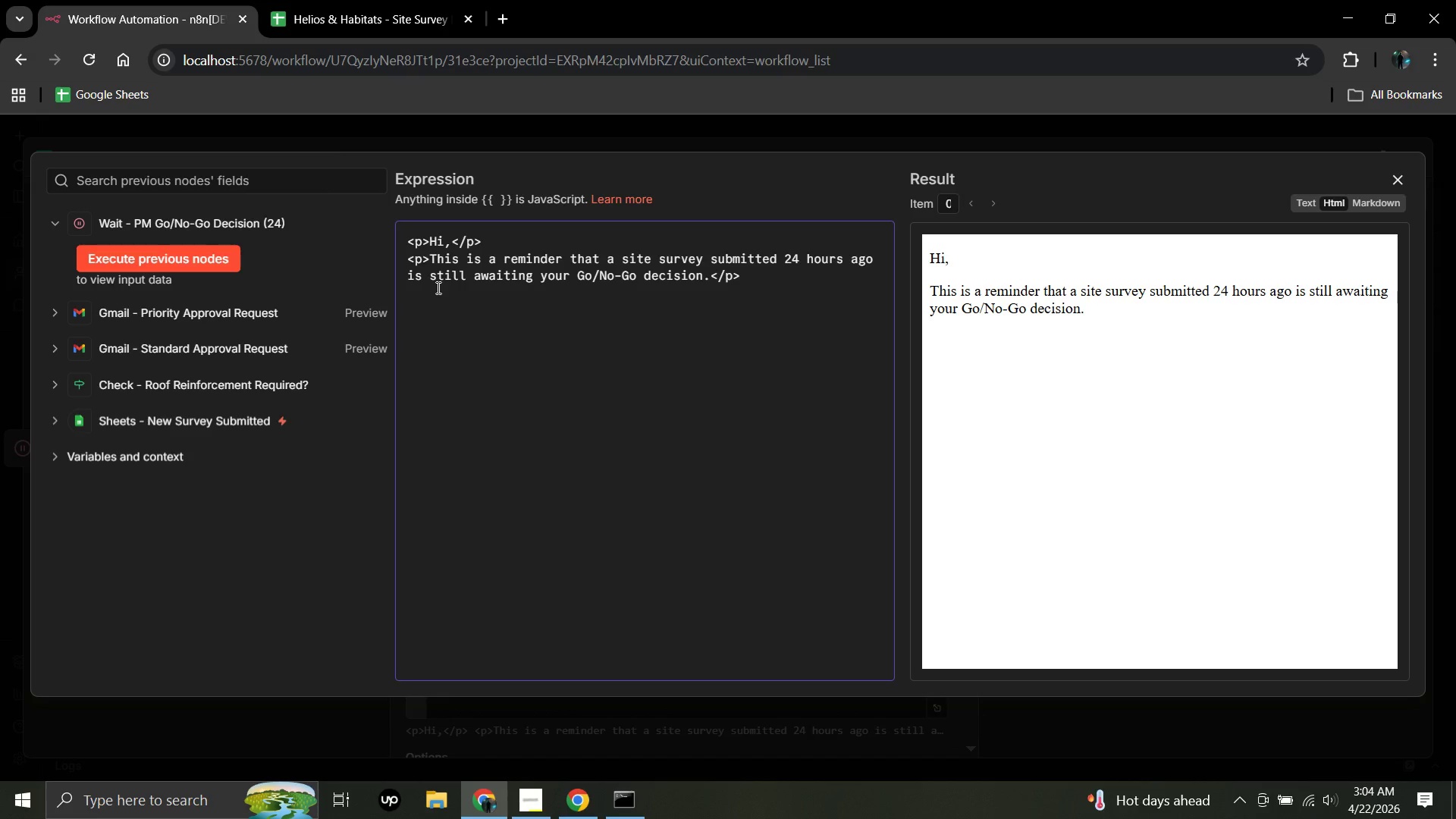 
wait(5.78)
 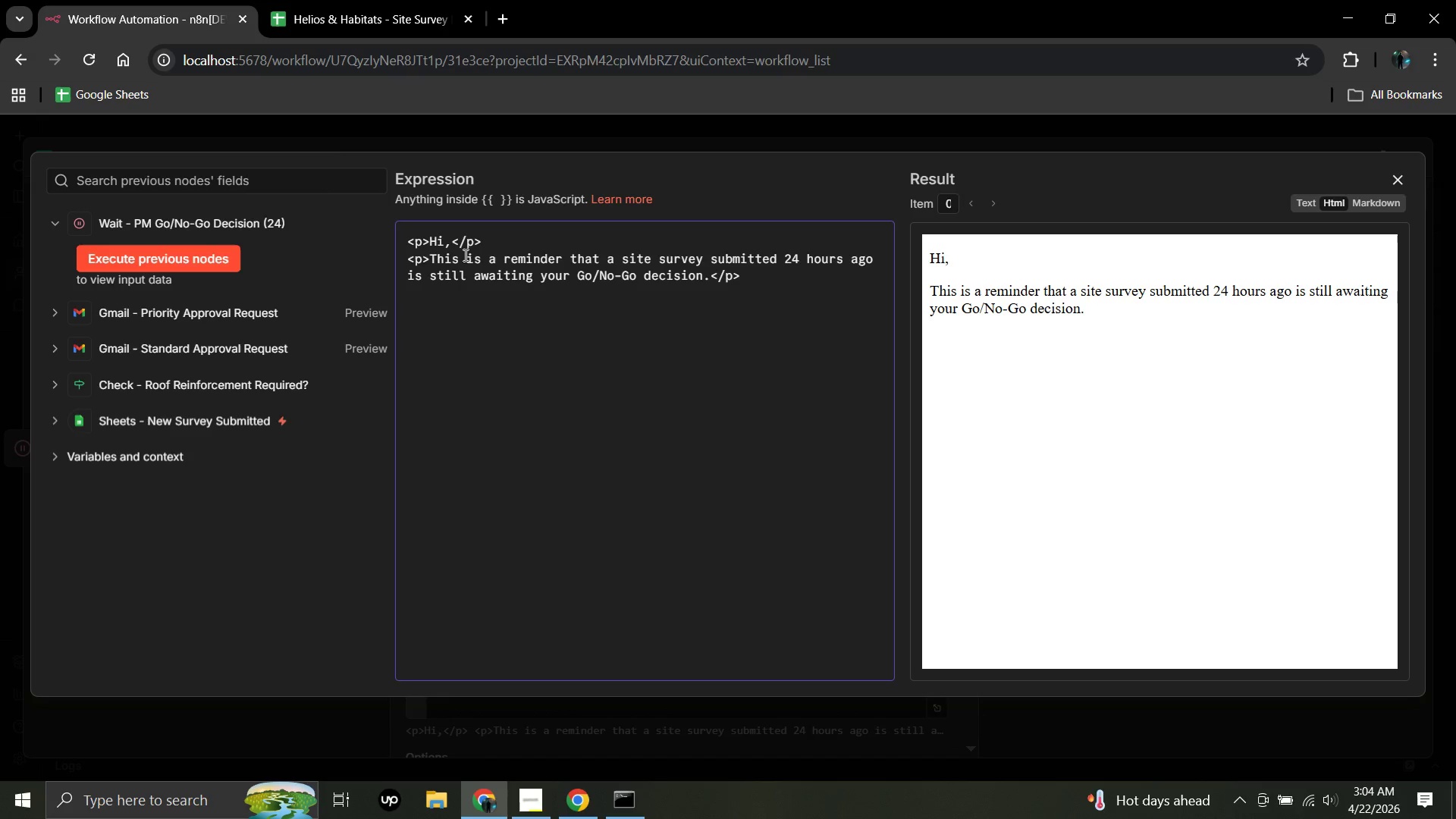 
type(<p><strong>)
 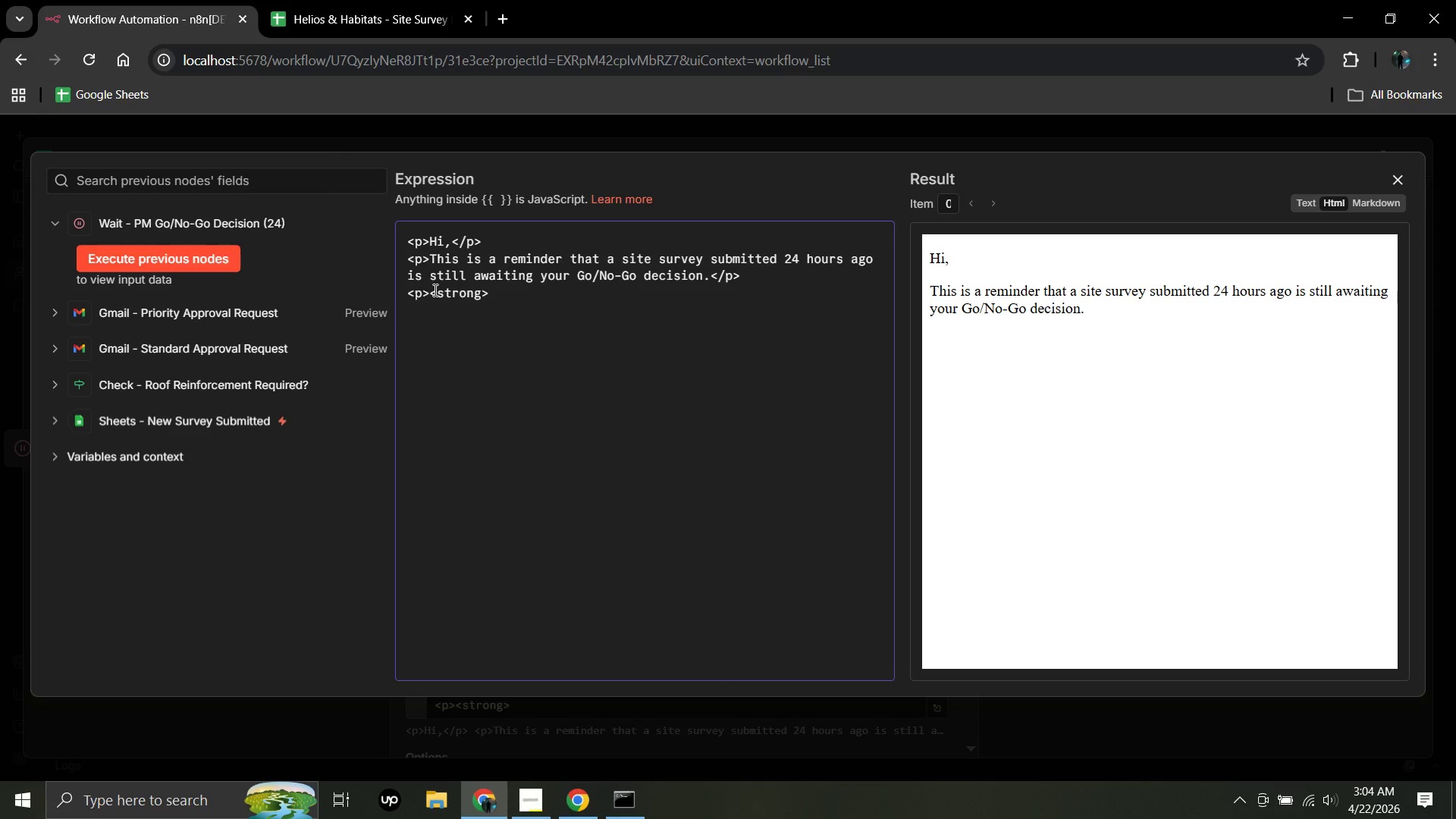 
type(Property:</strong>)
 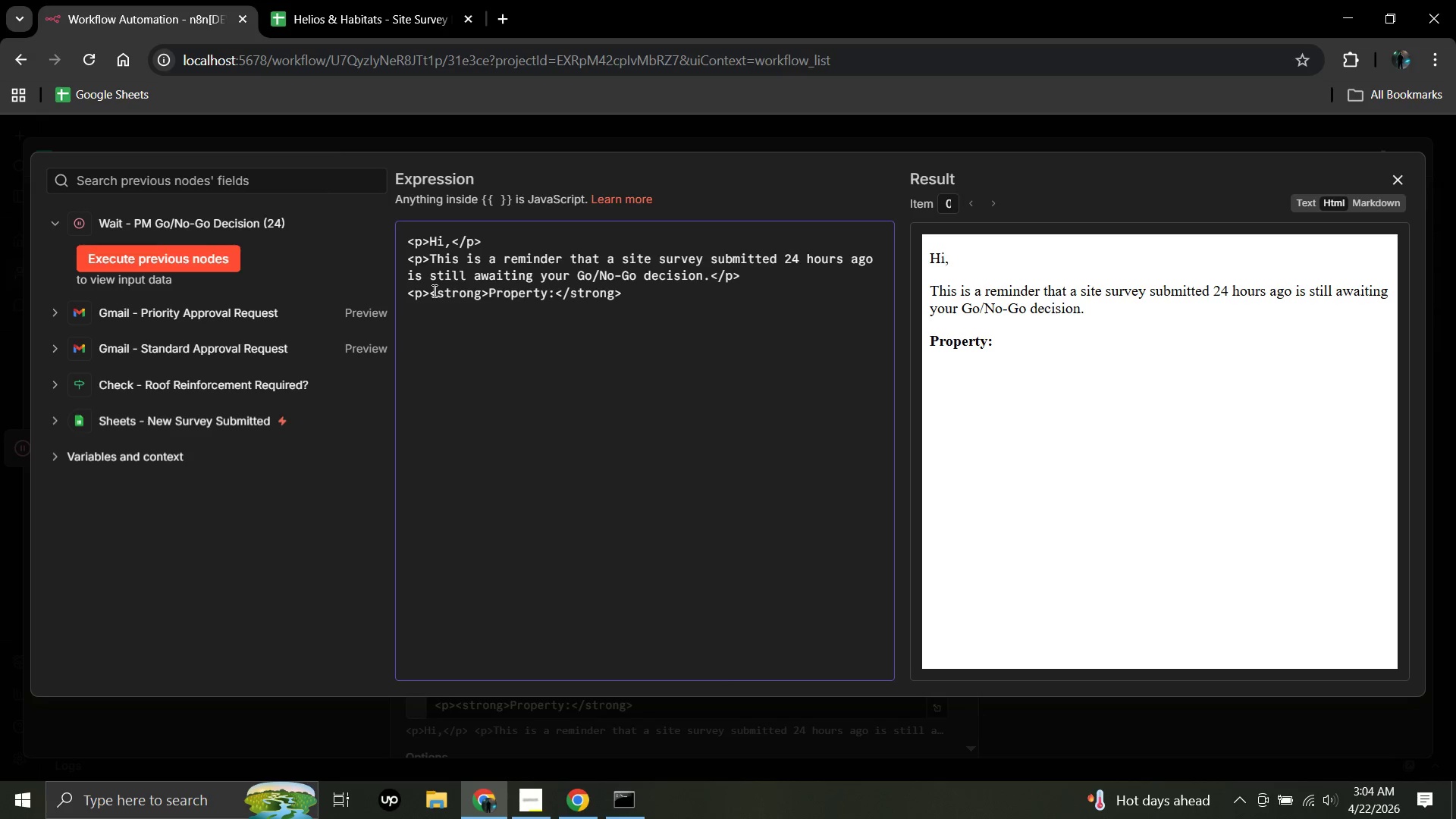 
type( {{$(')
 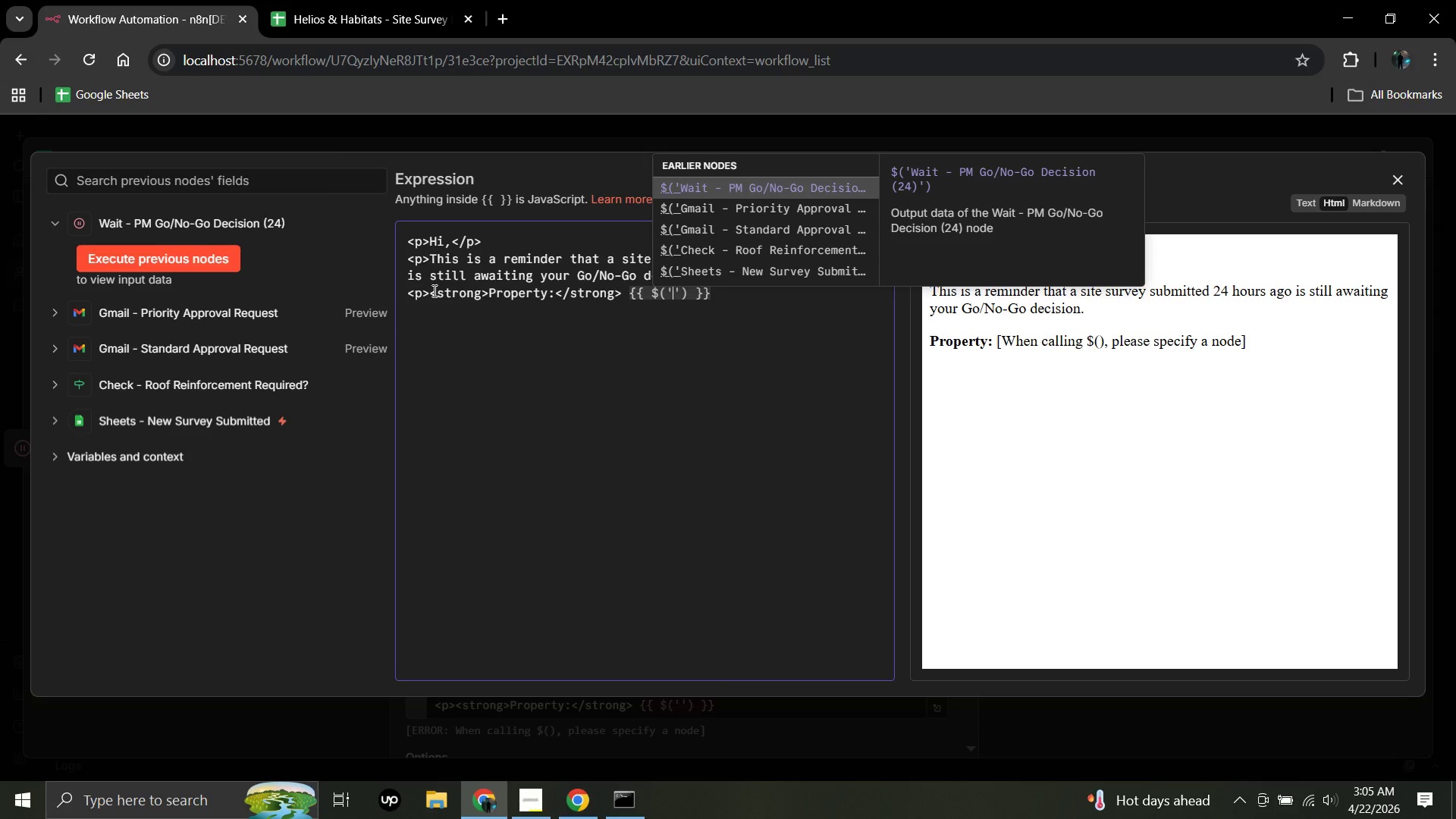 
hold_key(key=ShiftLeft, duration=0.42)
 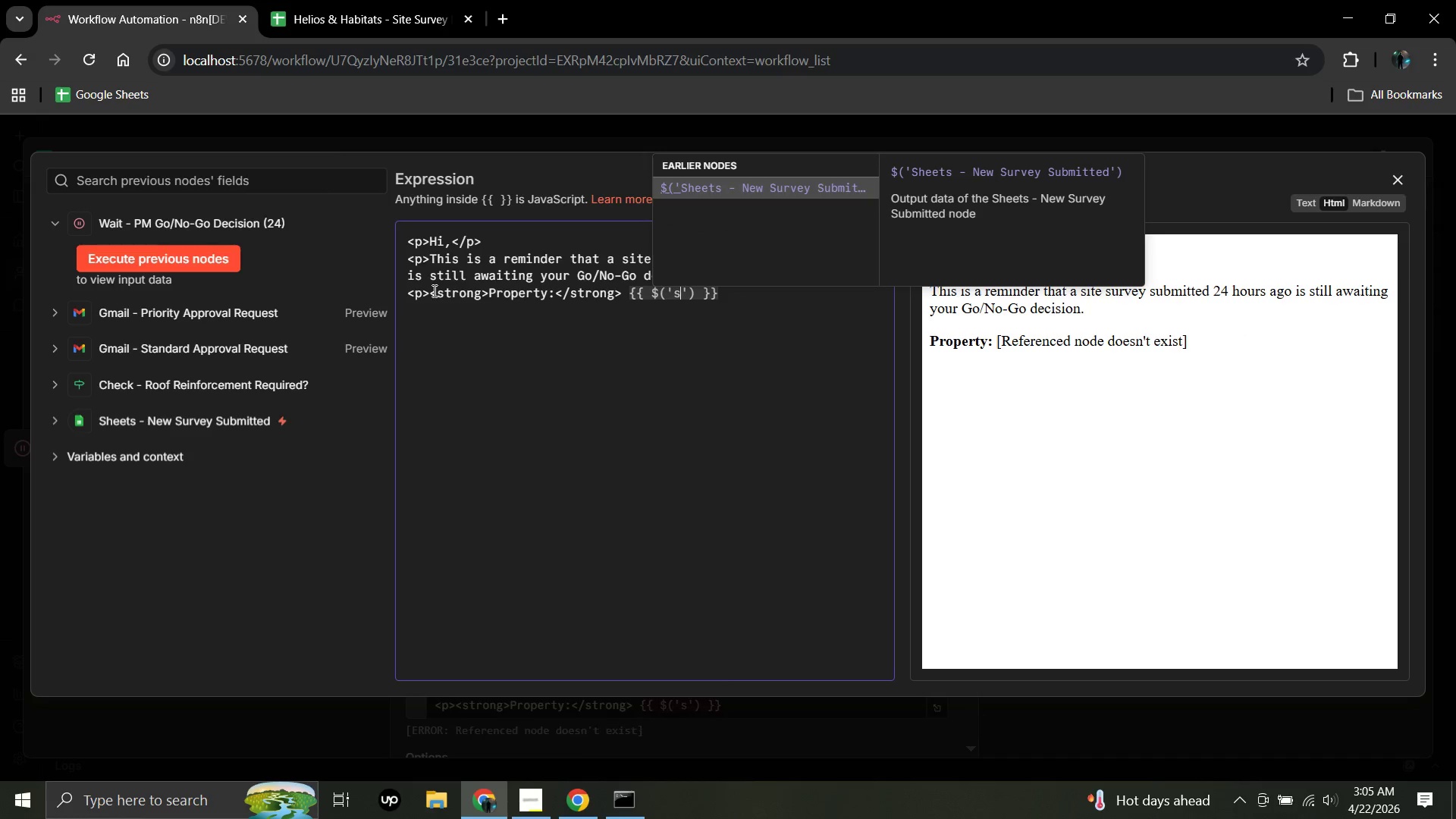 
type(sheets)
 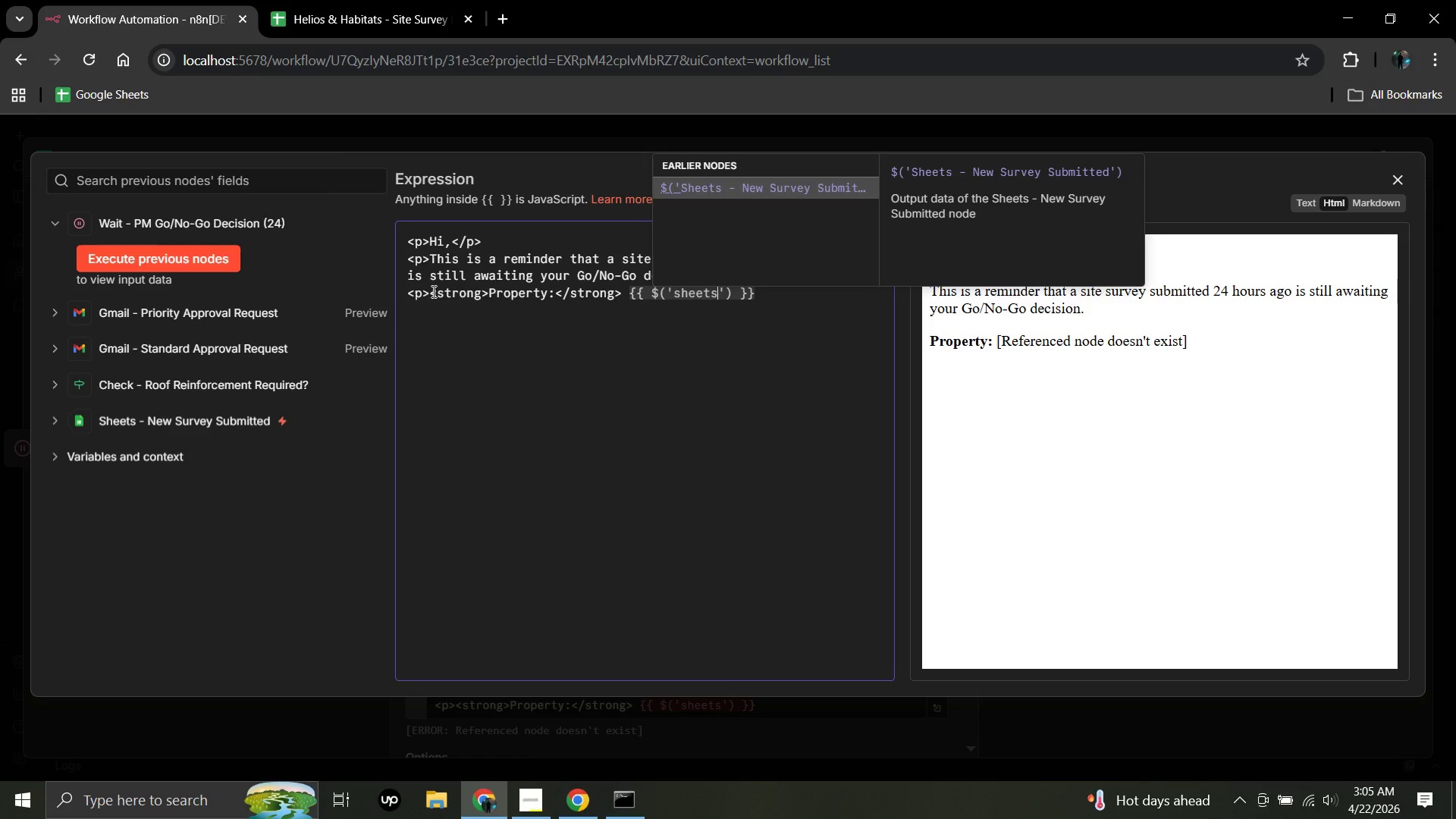 
type( - New Survey)
 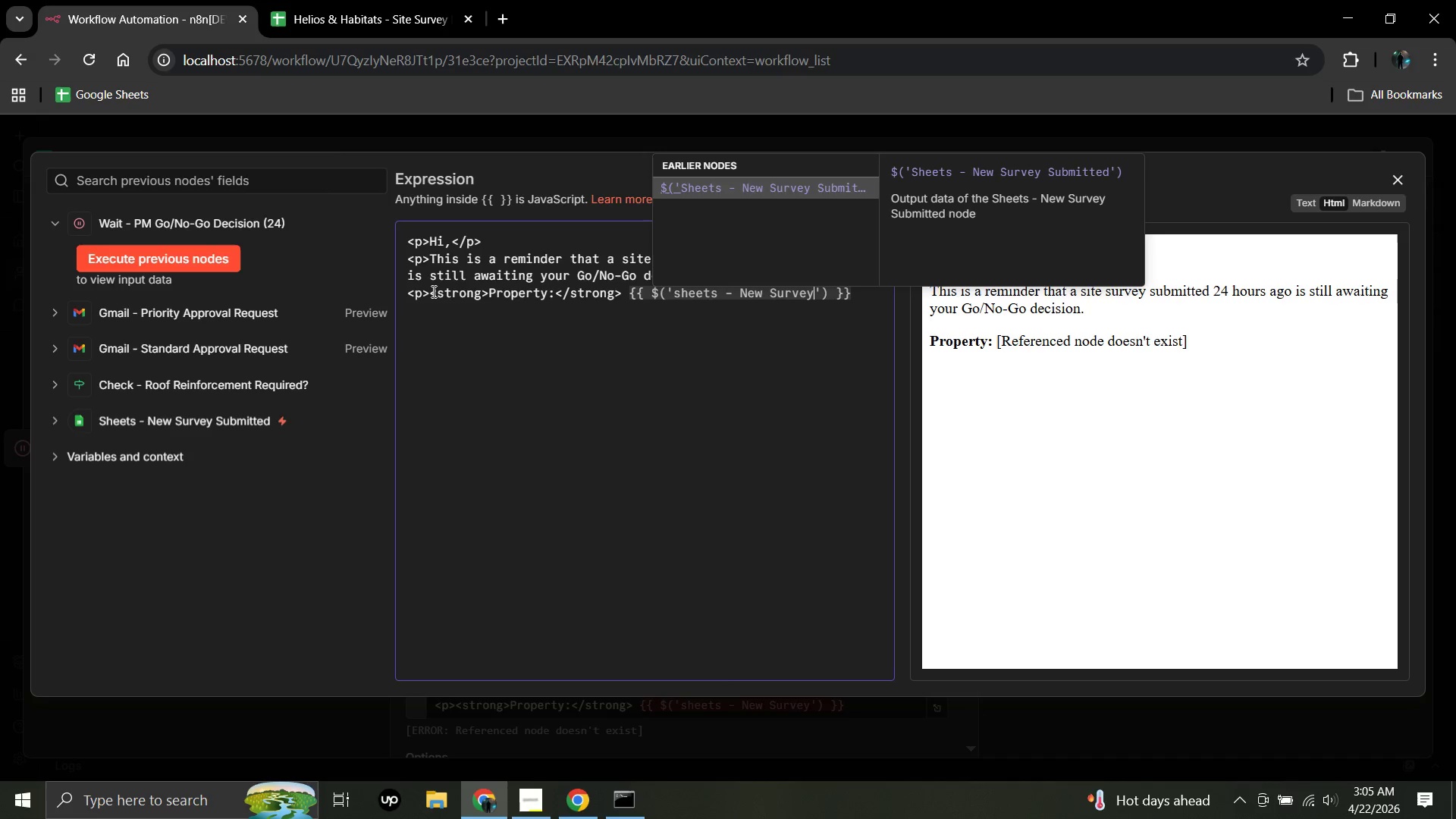 
type( Submitted)
 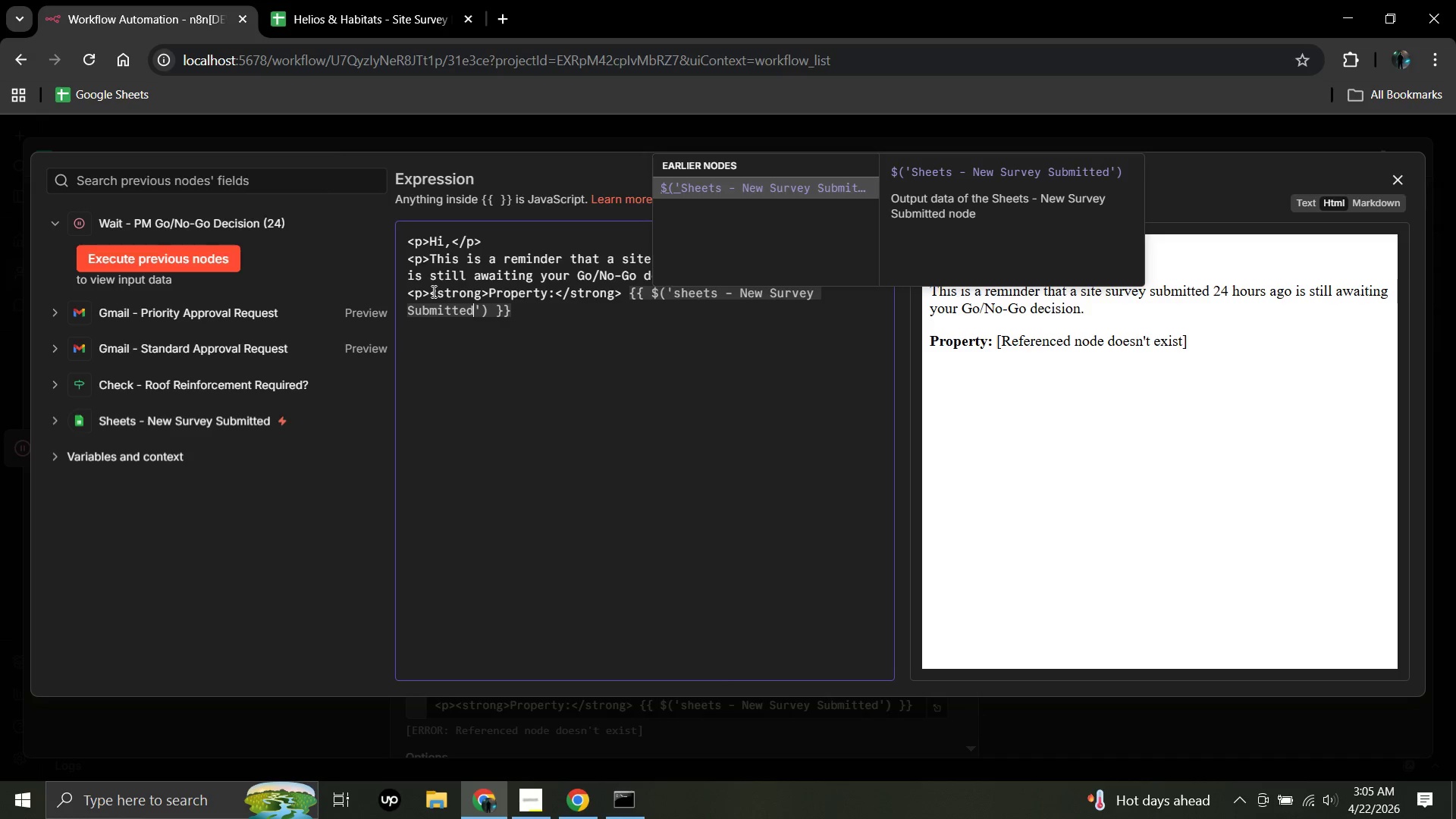 
left_click([491, 311])
 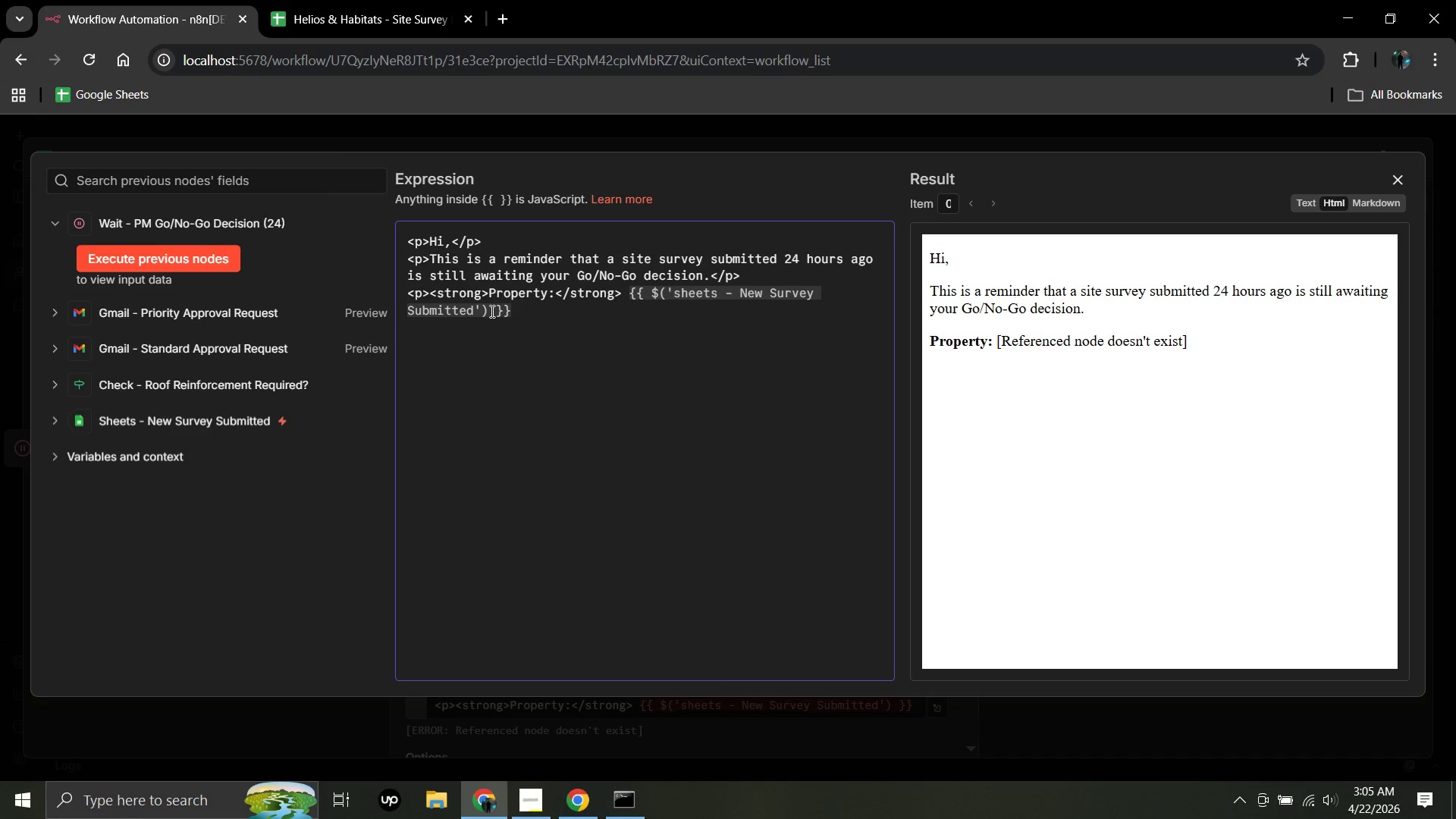 
type(.item.json)
 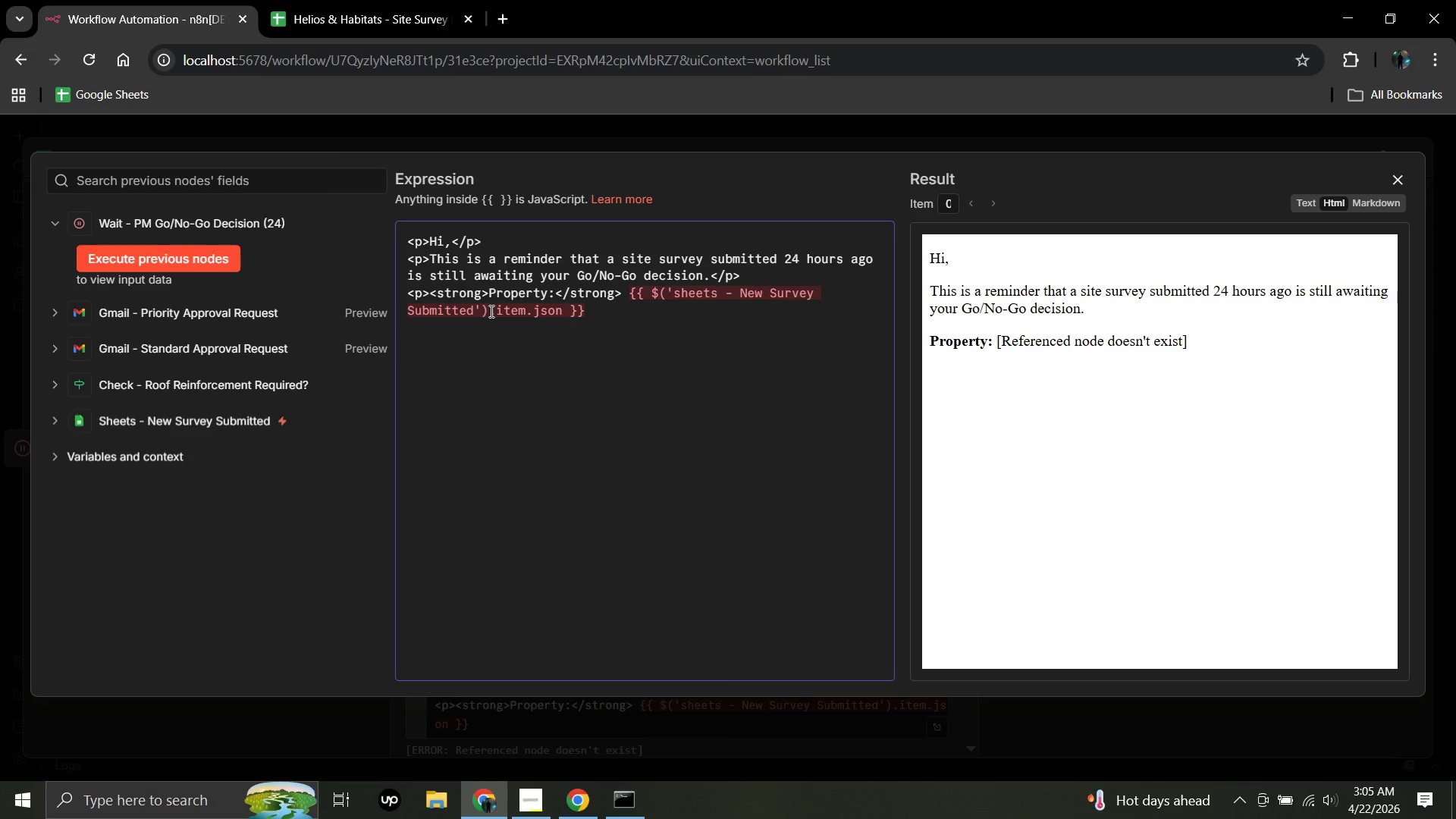 
key(BracketLeft)
 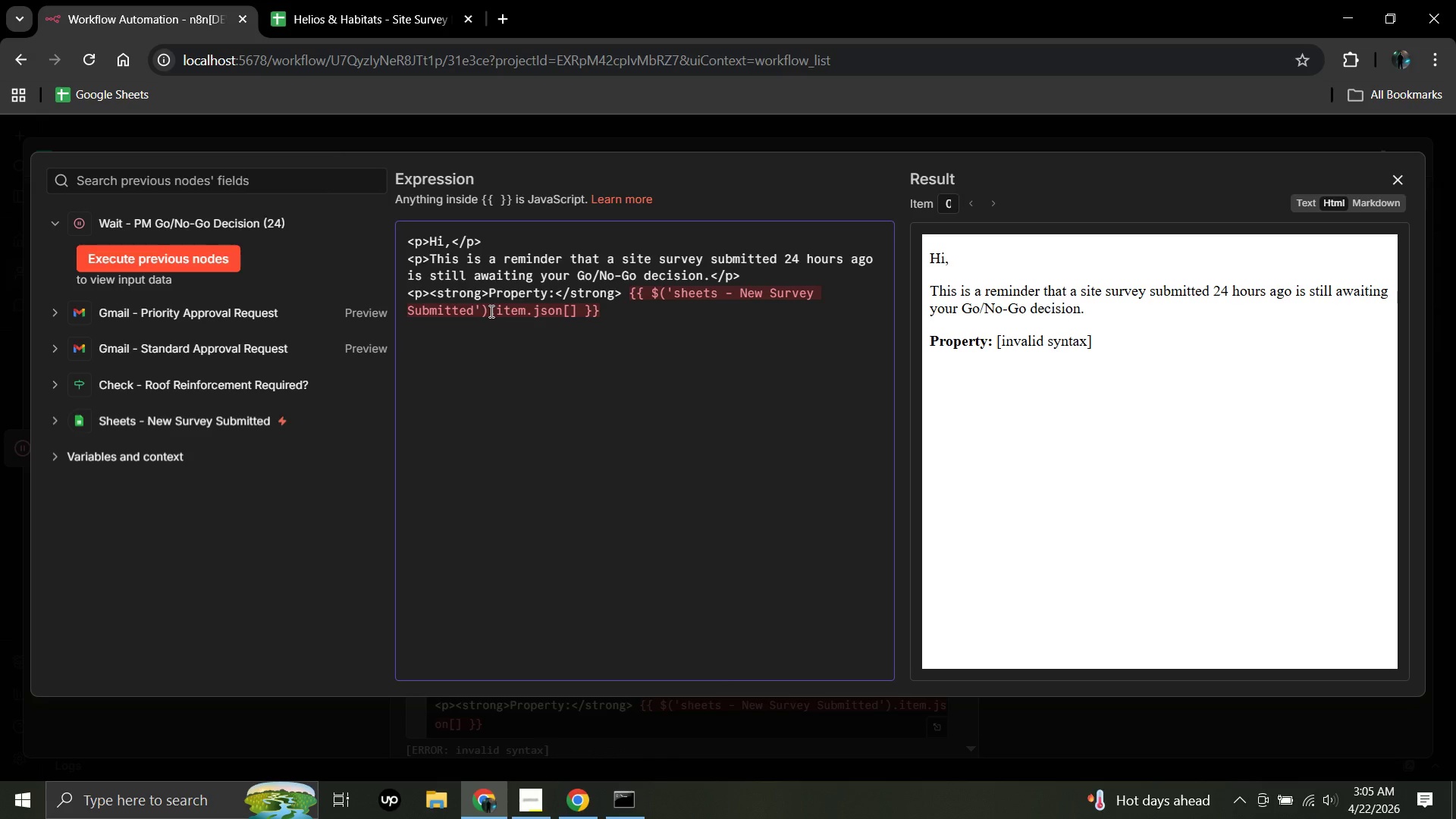 
key(Quote)
 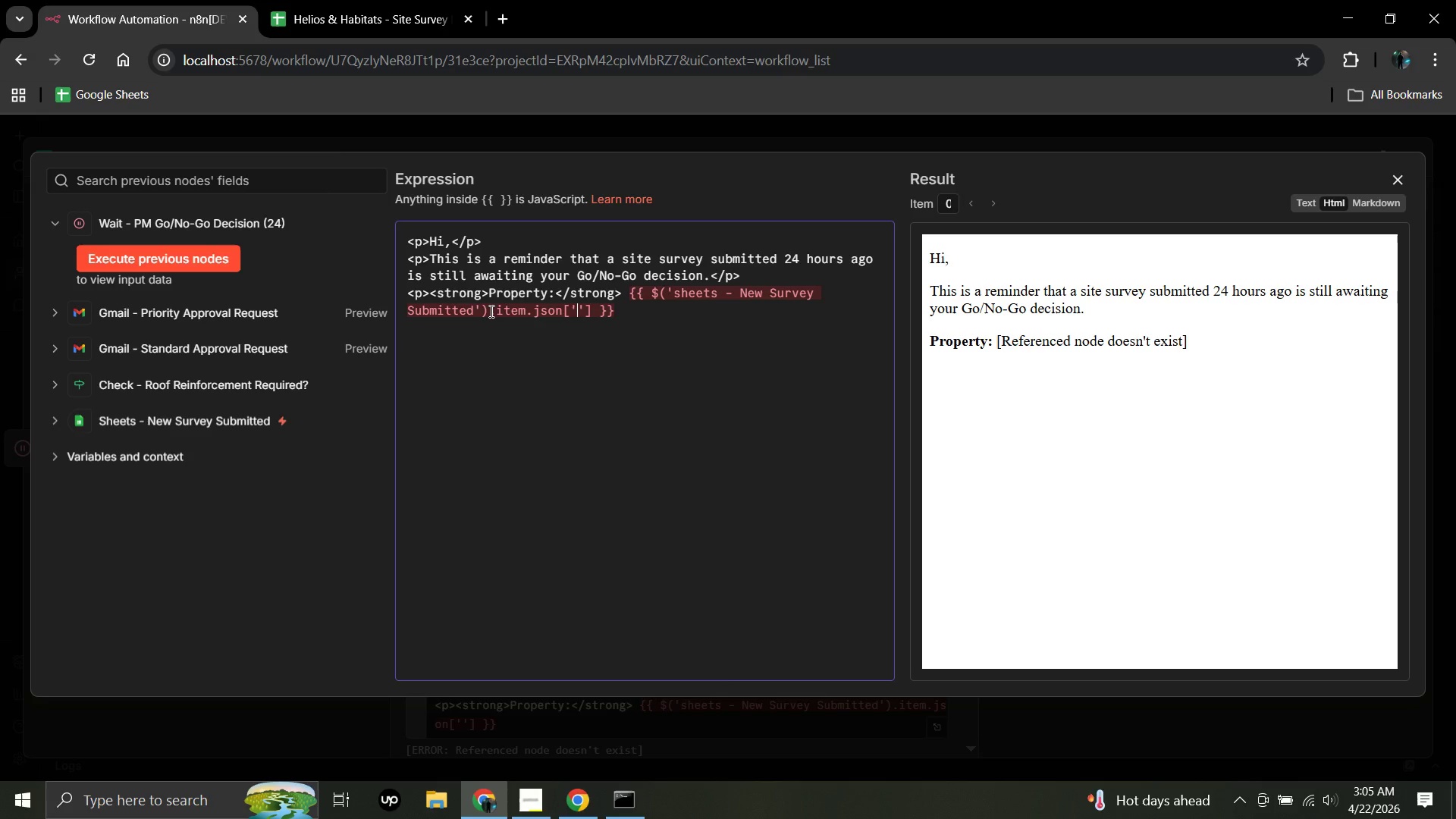 
type(Property a)
key(Backspace)
type(A)
 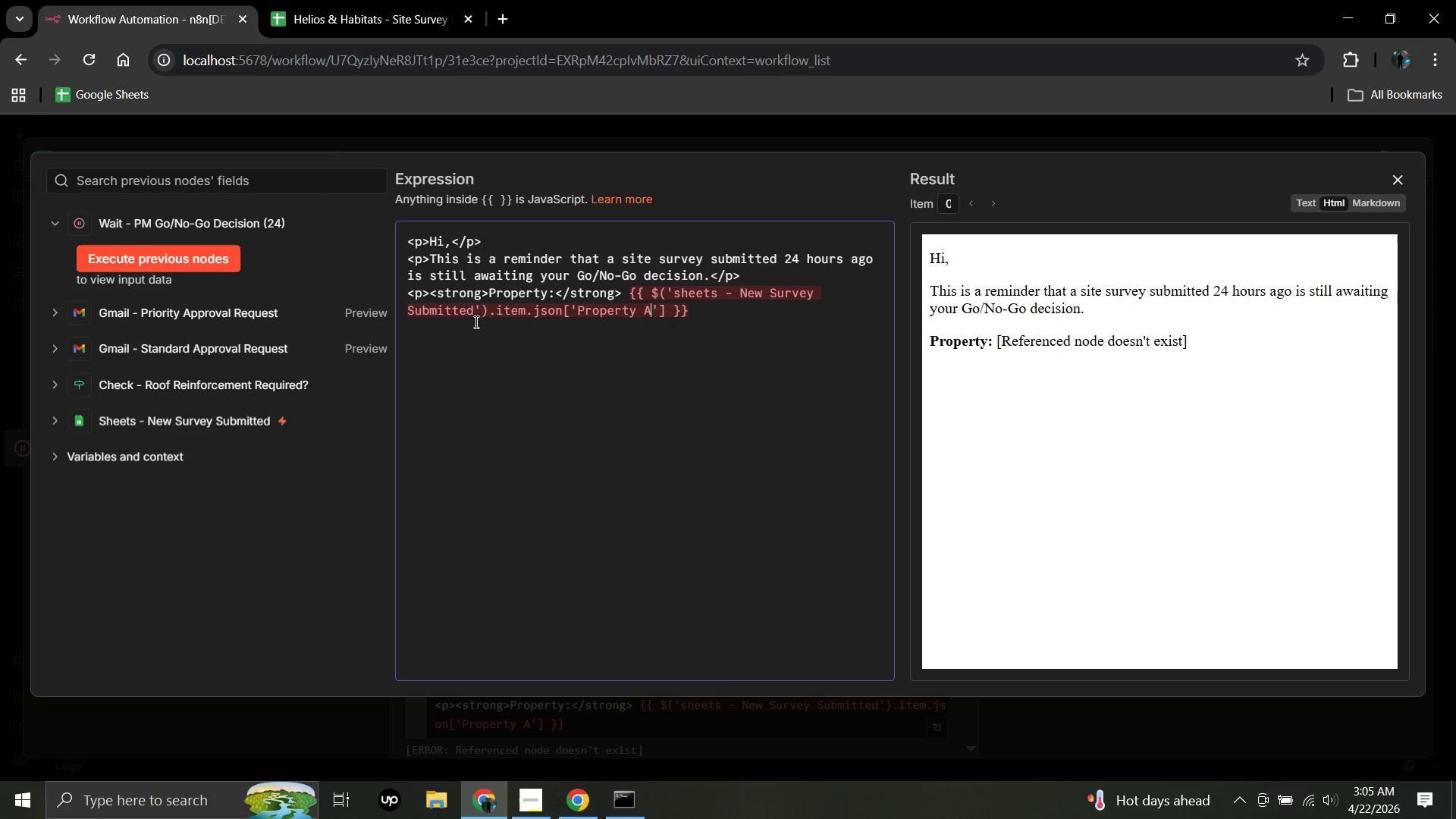 
type(ddress)
 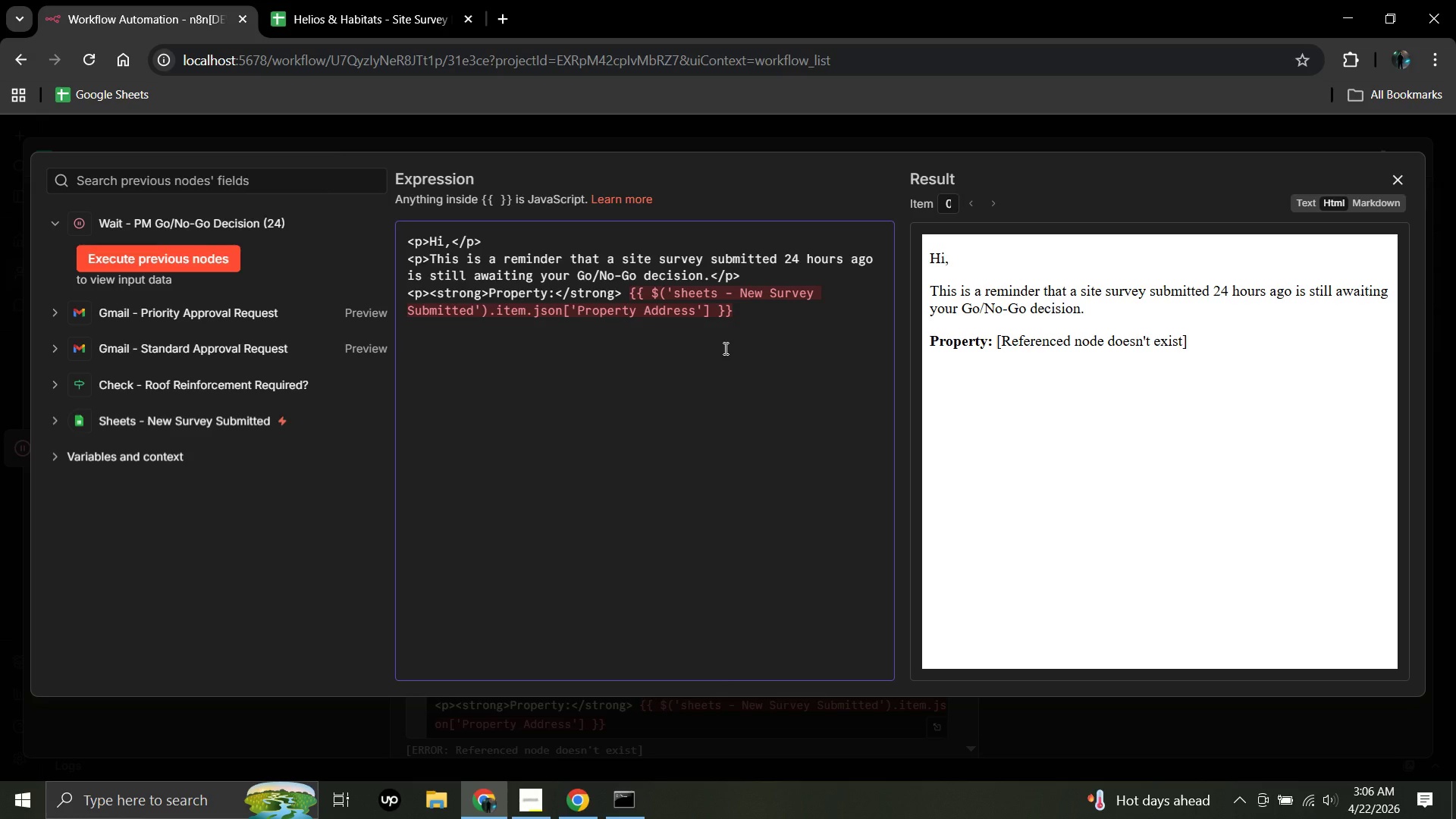 
wait(33.58)
 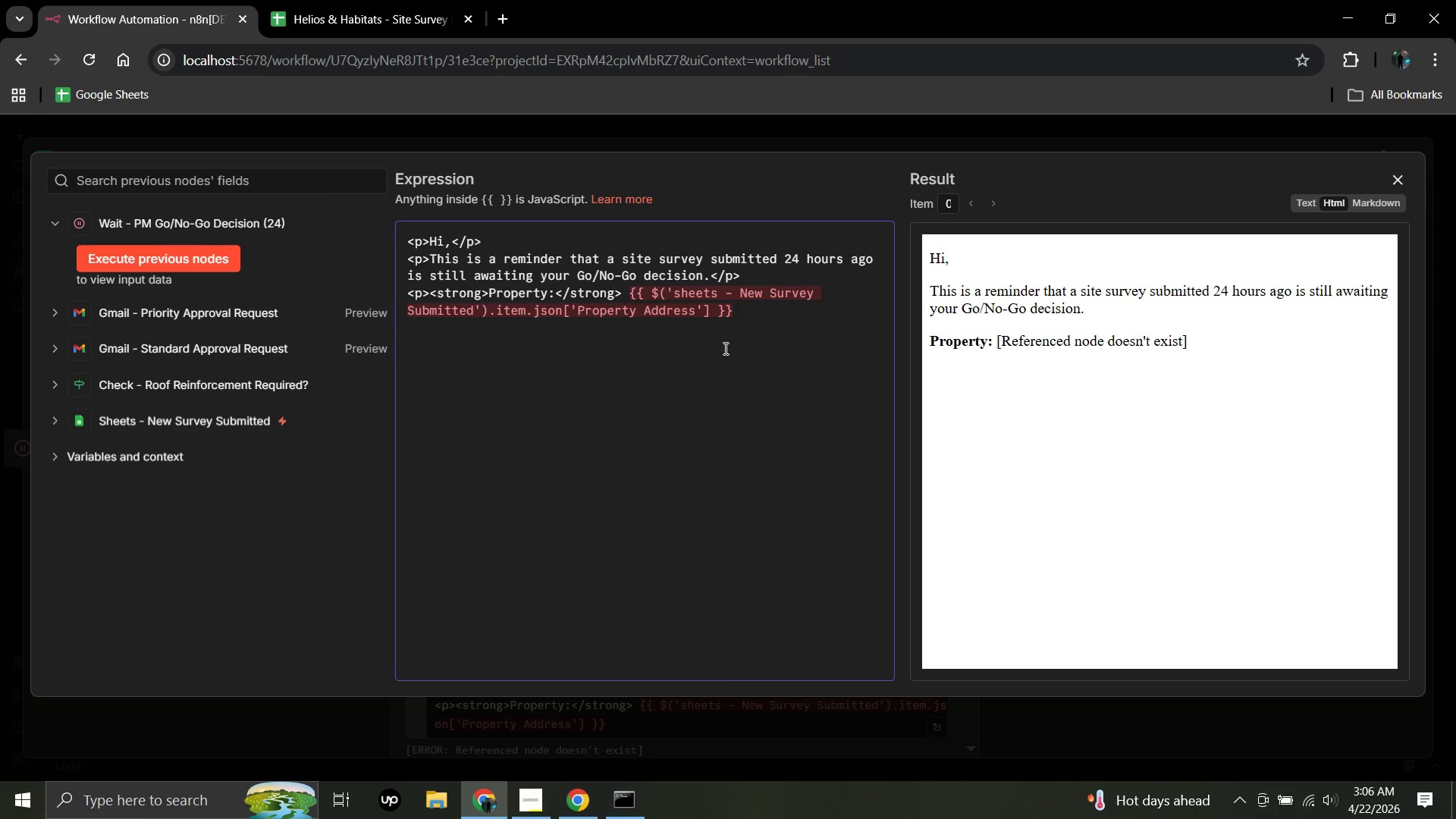 
left_click([733, 311])
 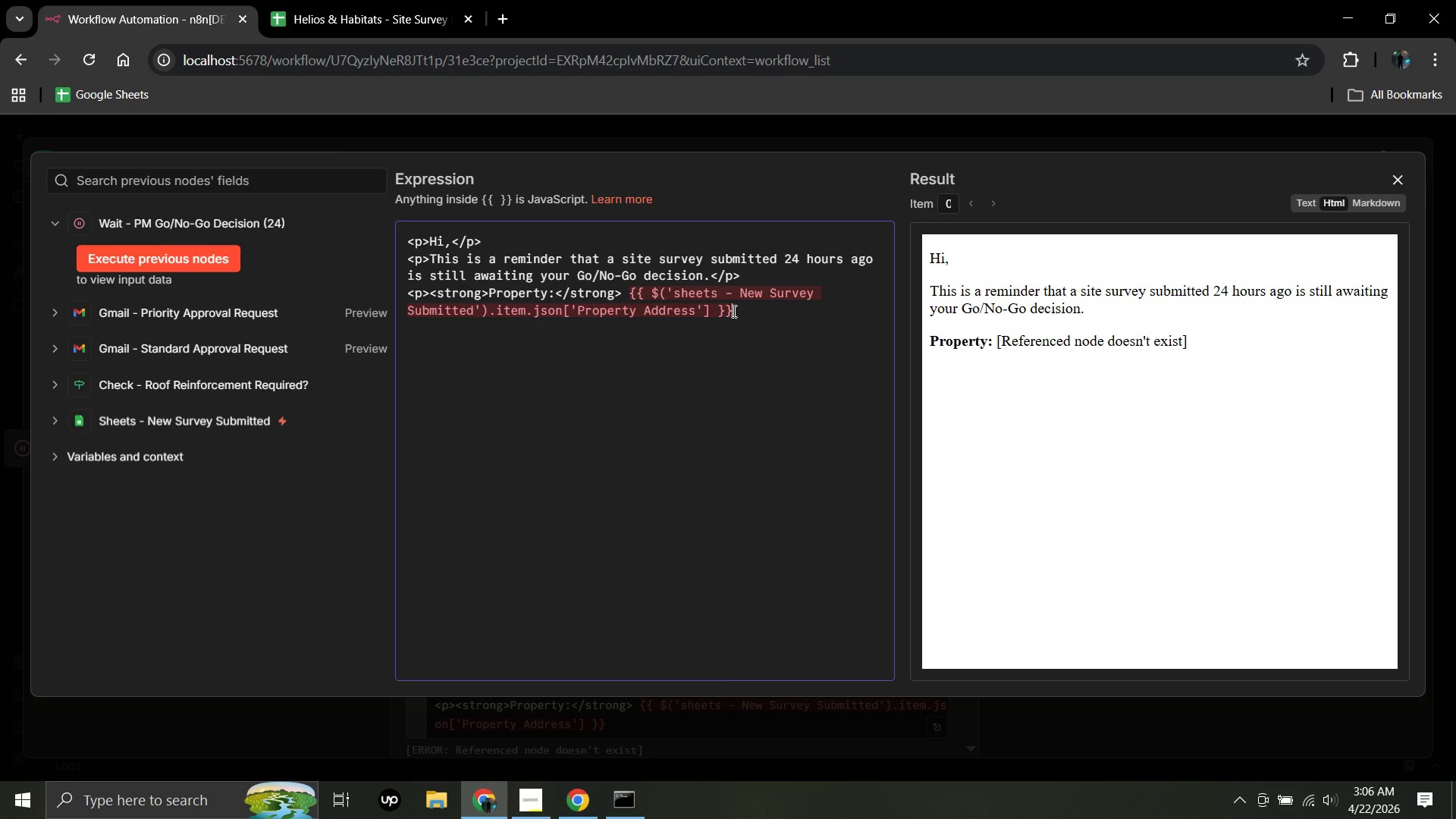 
key(Shift+Comma)
 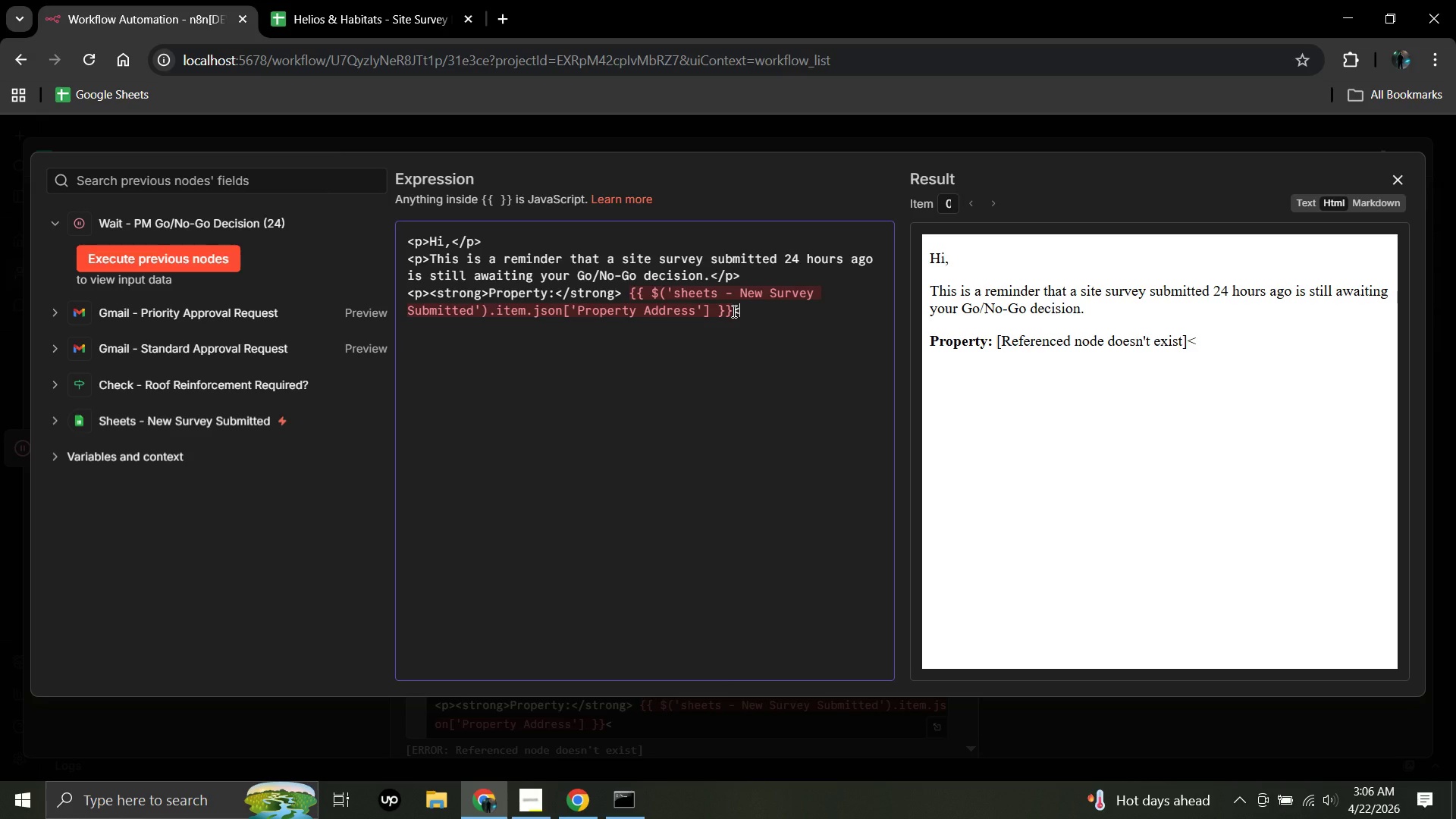 
type(br>)
 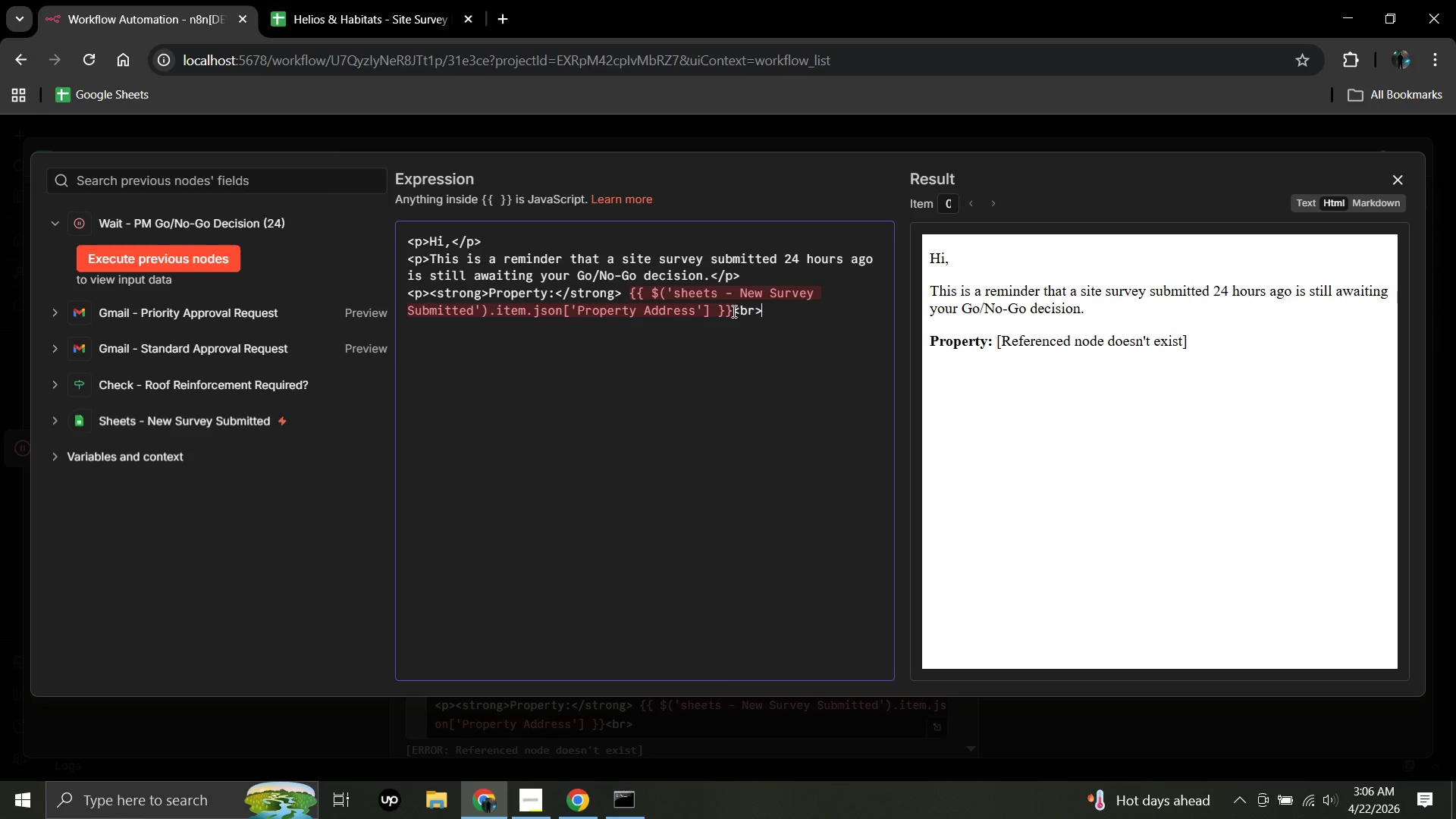 
left_click([733, 310])
 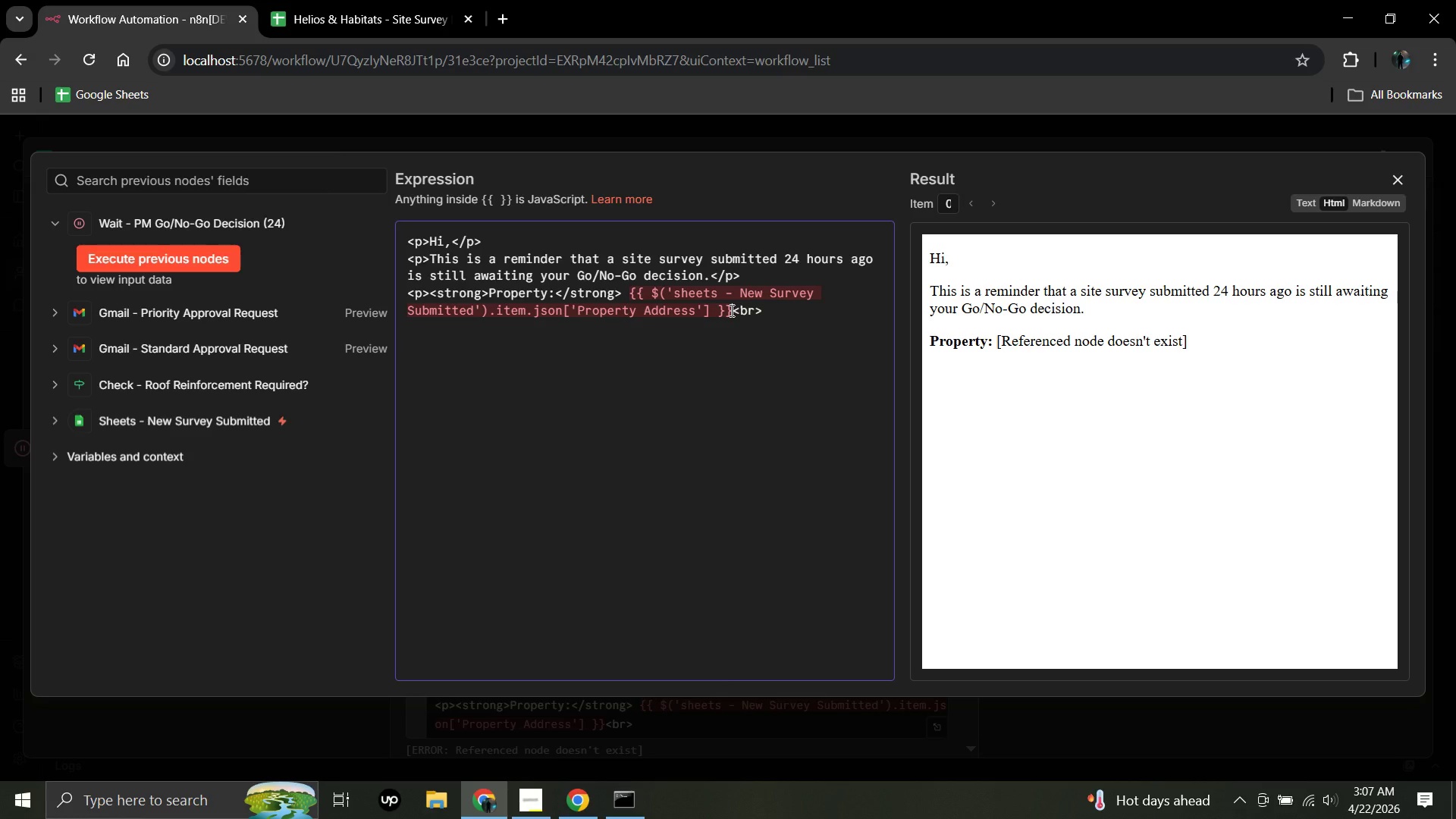 
wait(21.05)
 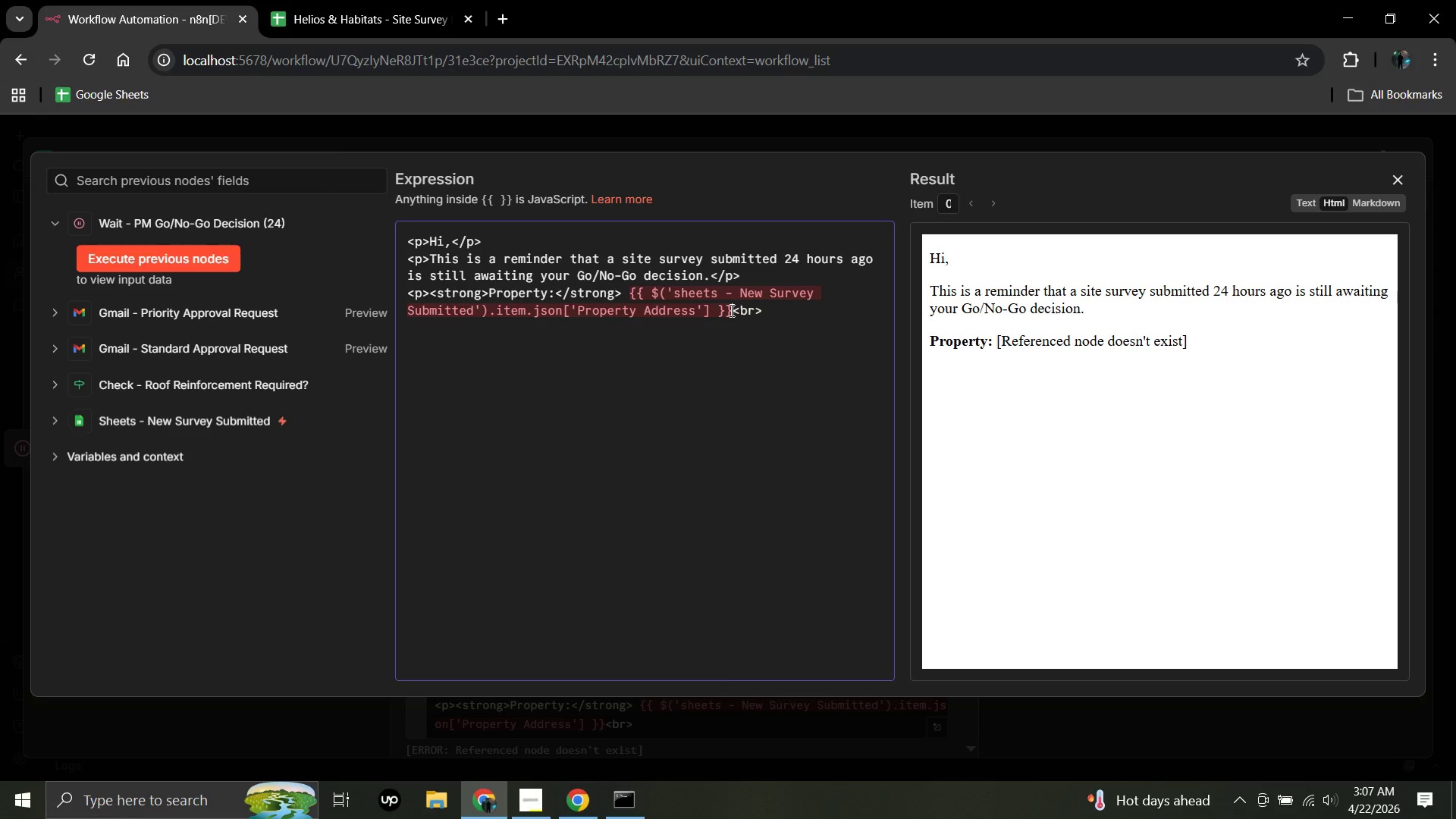 
left_click([679, 294])
 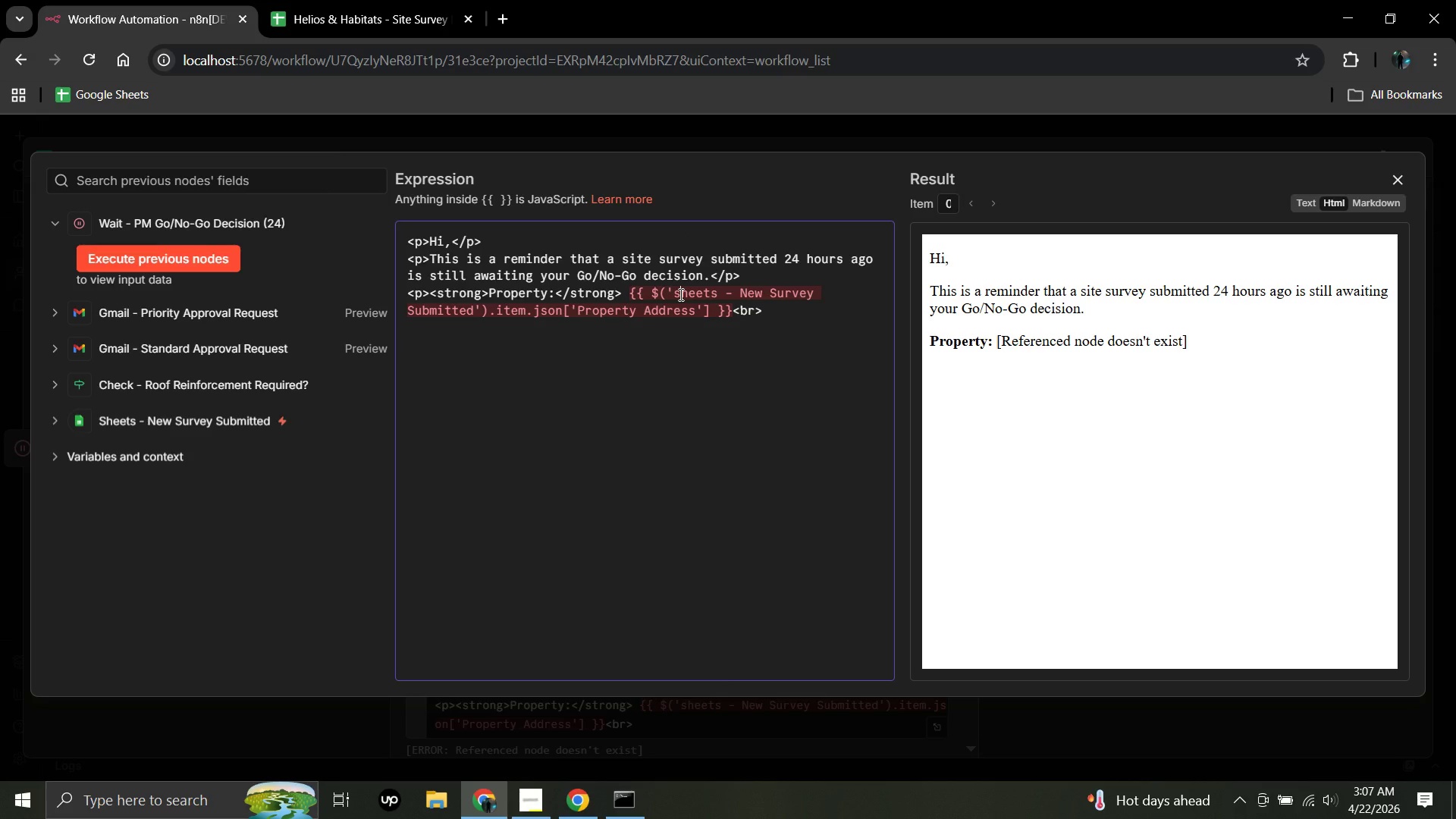 
key(Backspace)
 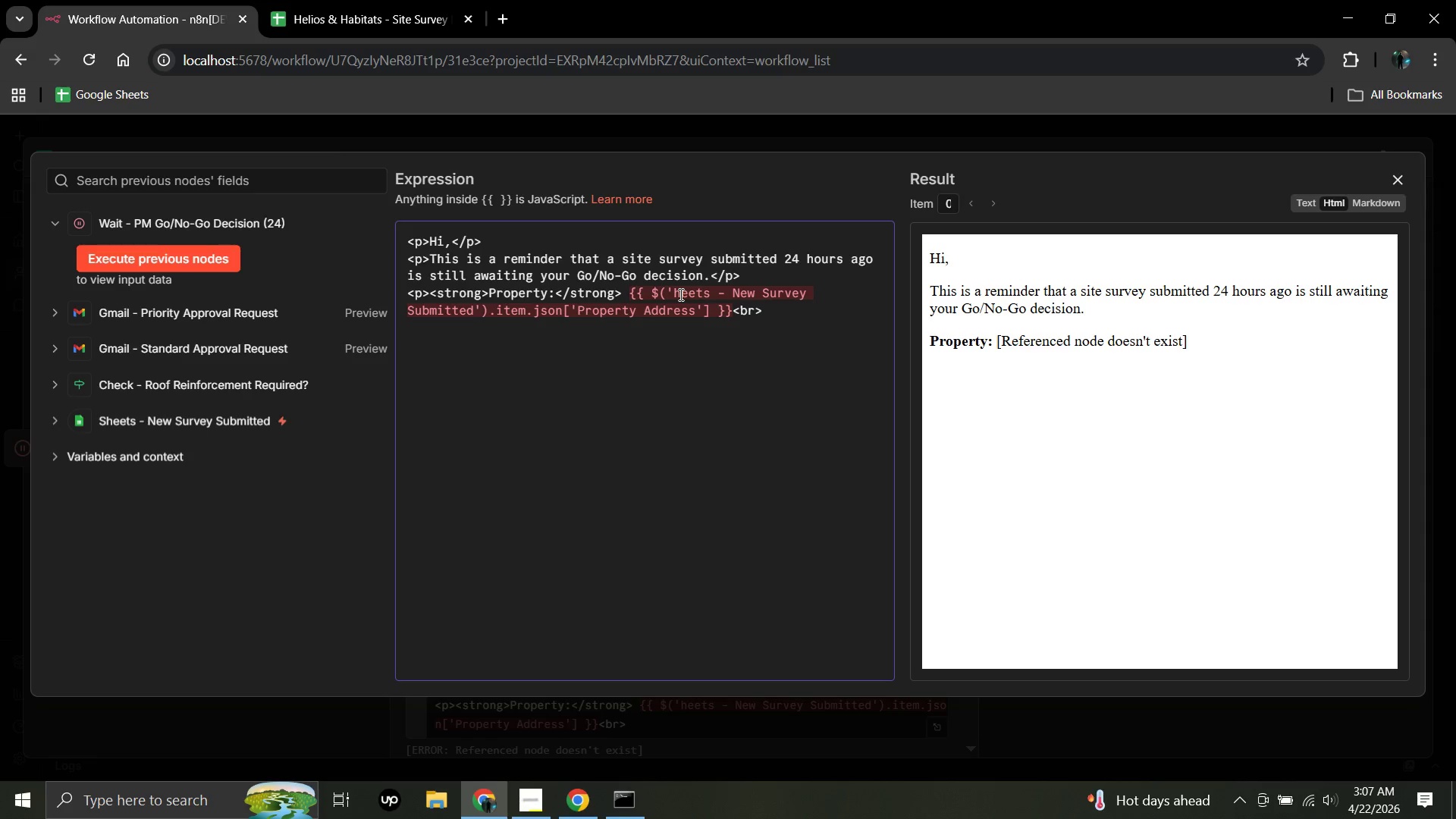 
key(Shift+S)
 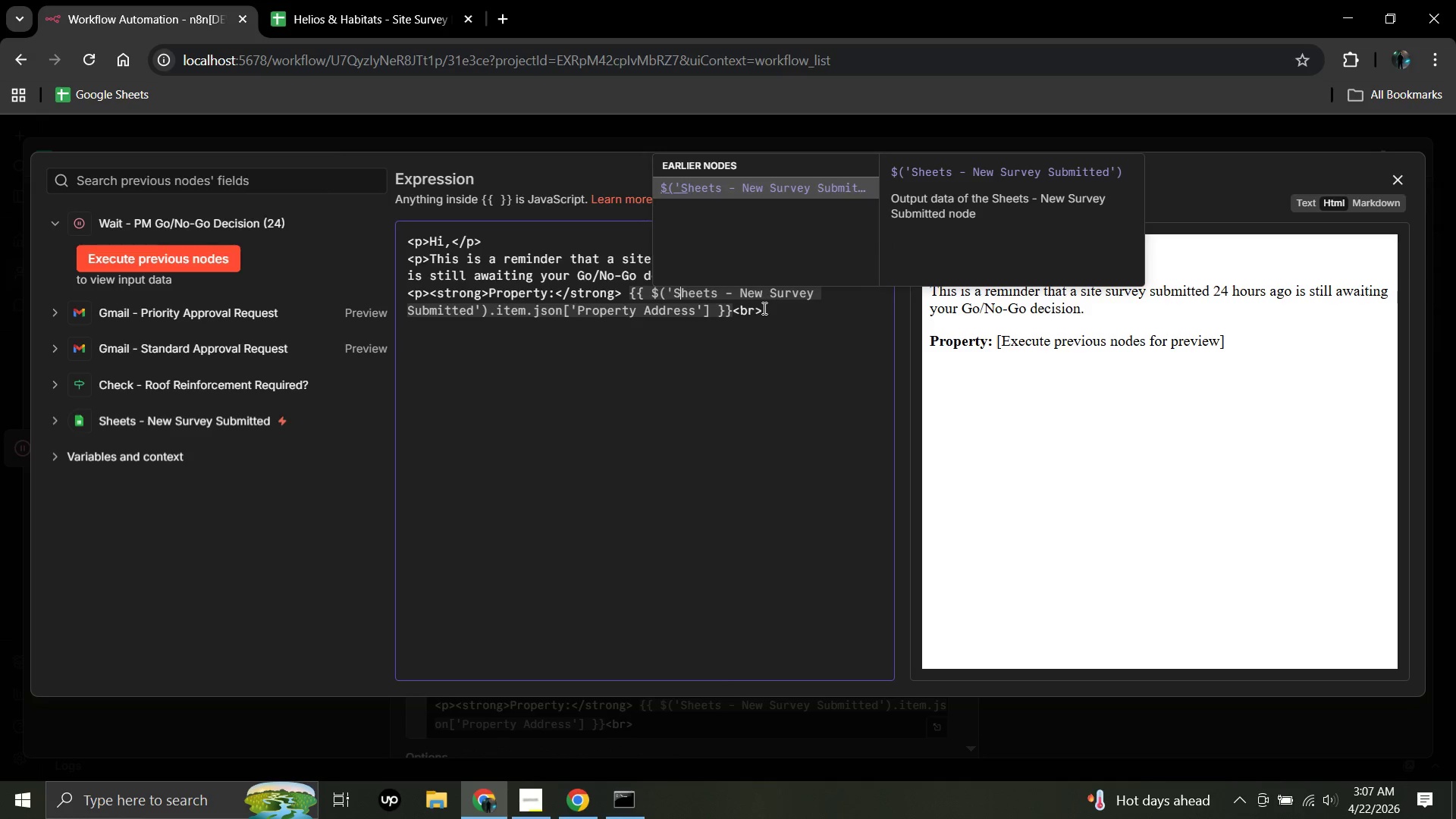 
left_click([763, 308])
 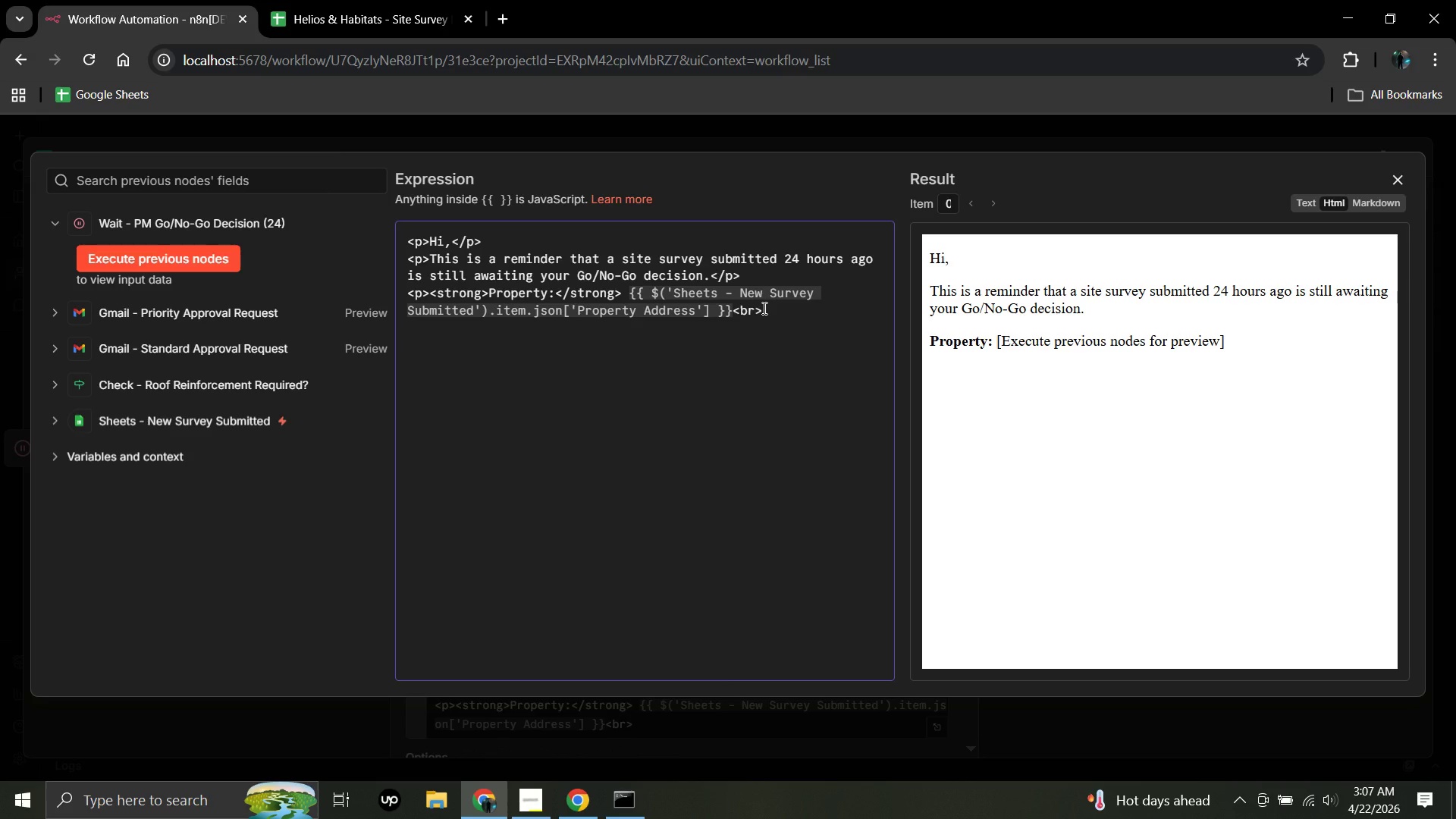 
key(Enter)
 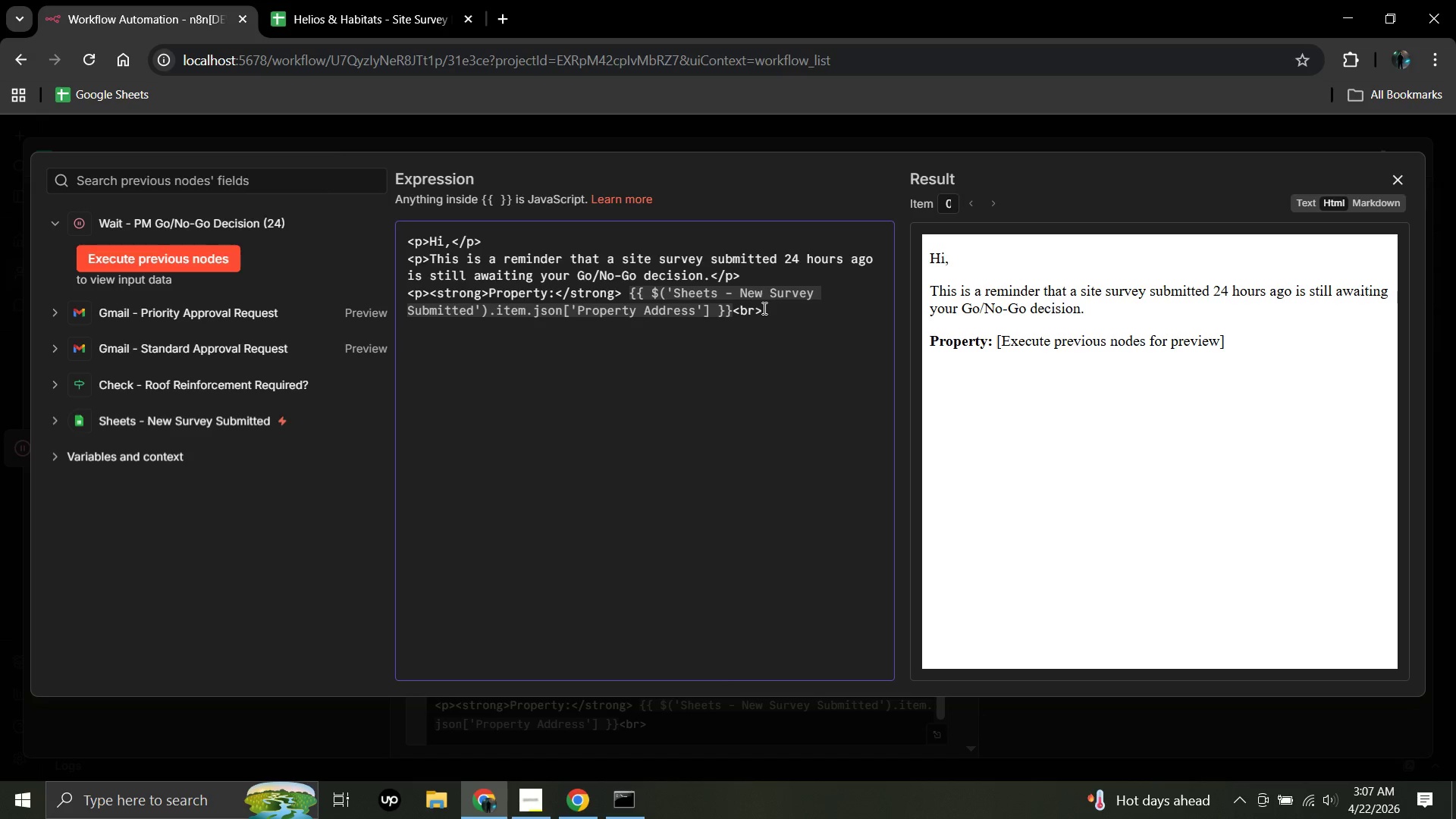 
wait(19.02)
 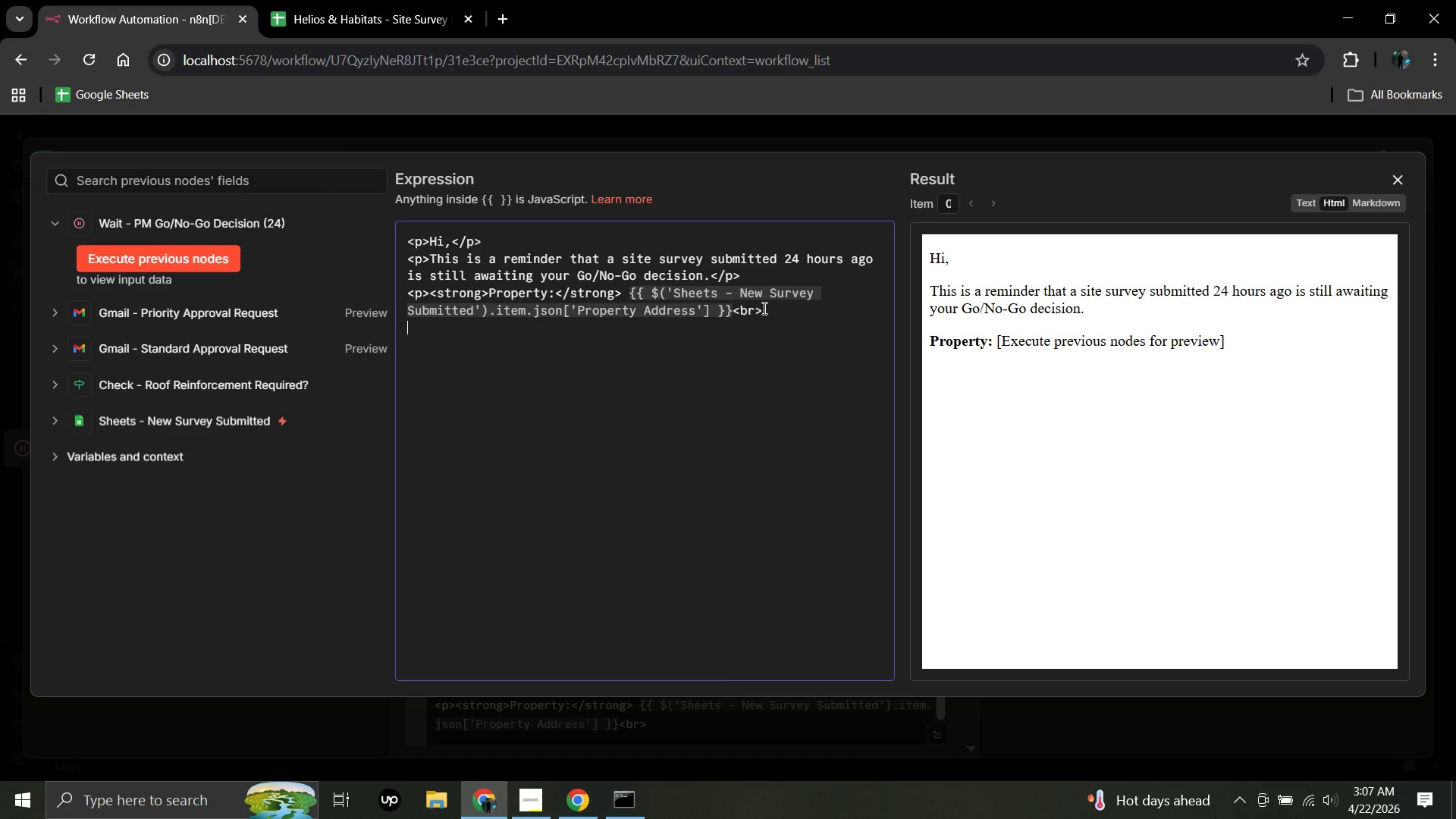 
type(<strong>)
 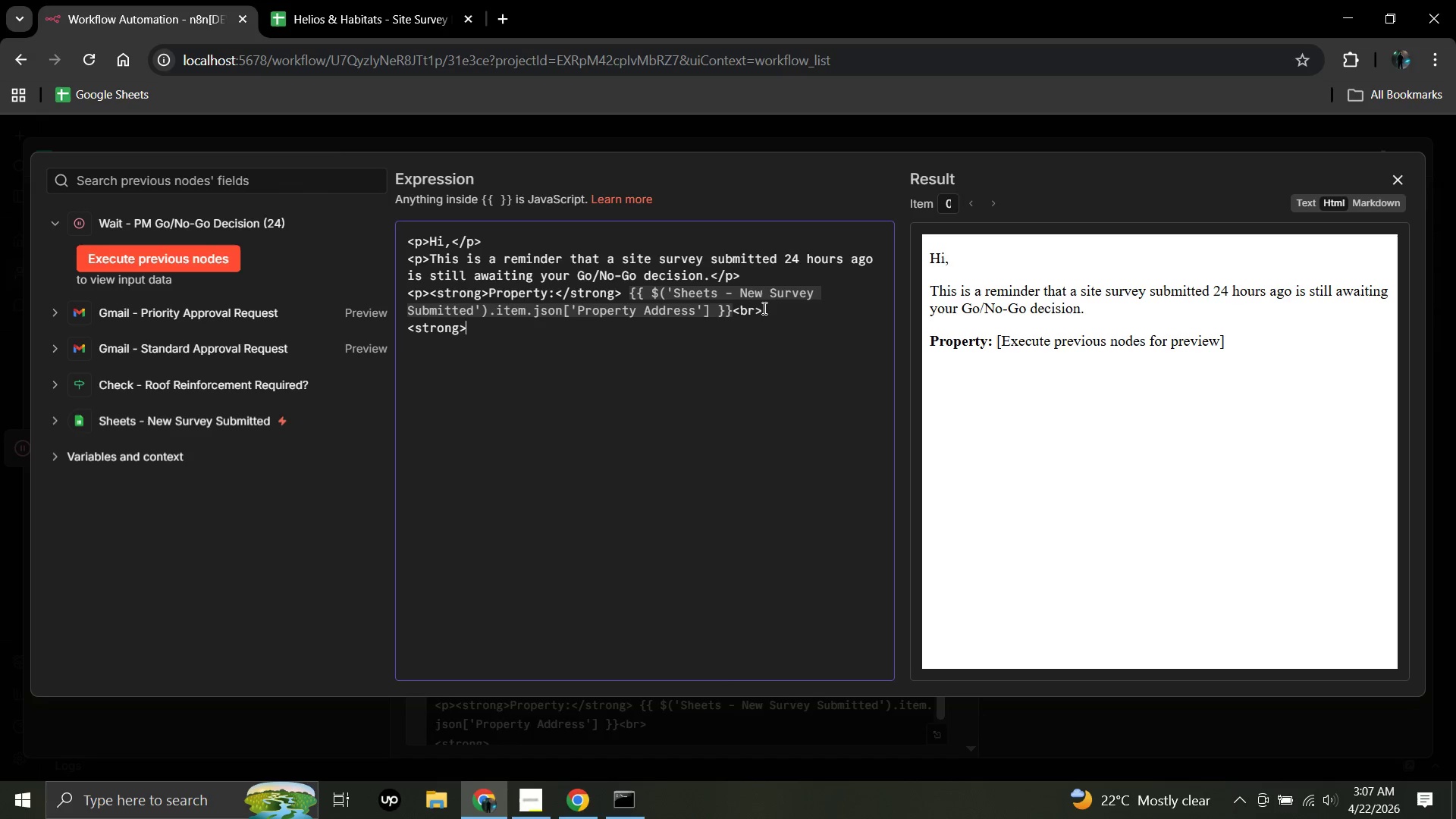 
wait(5.22)
 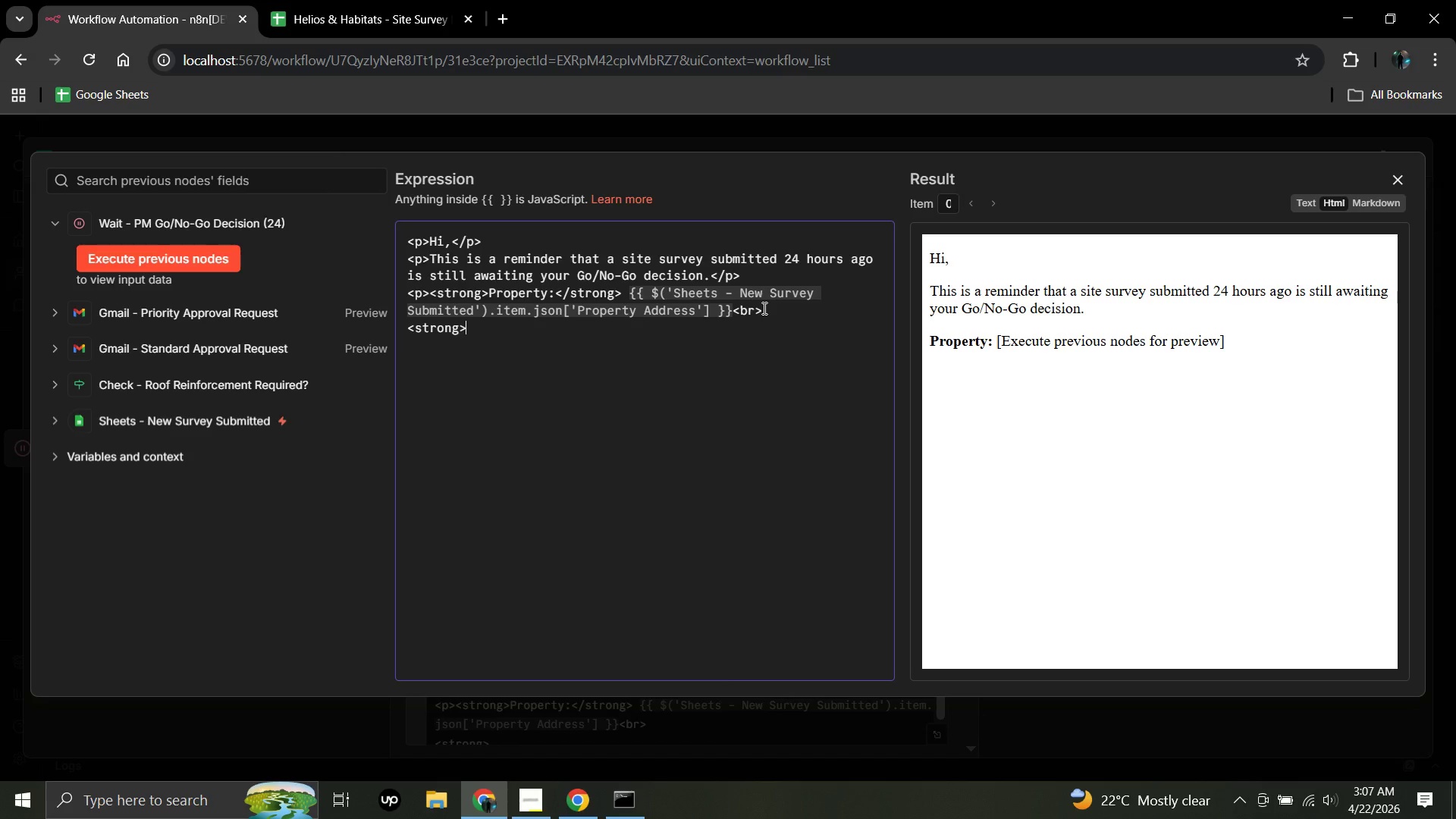 
type(Surveyor:</strong>)
 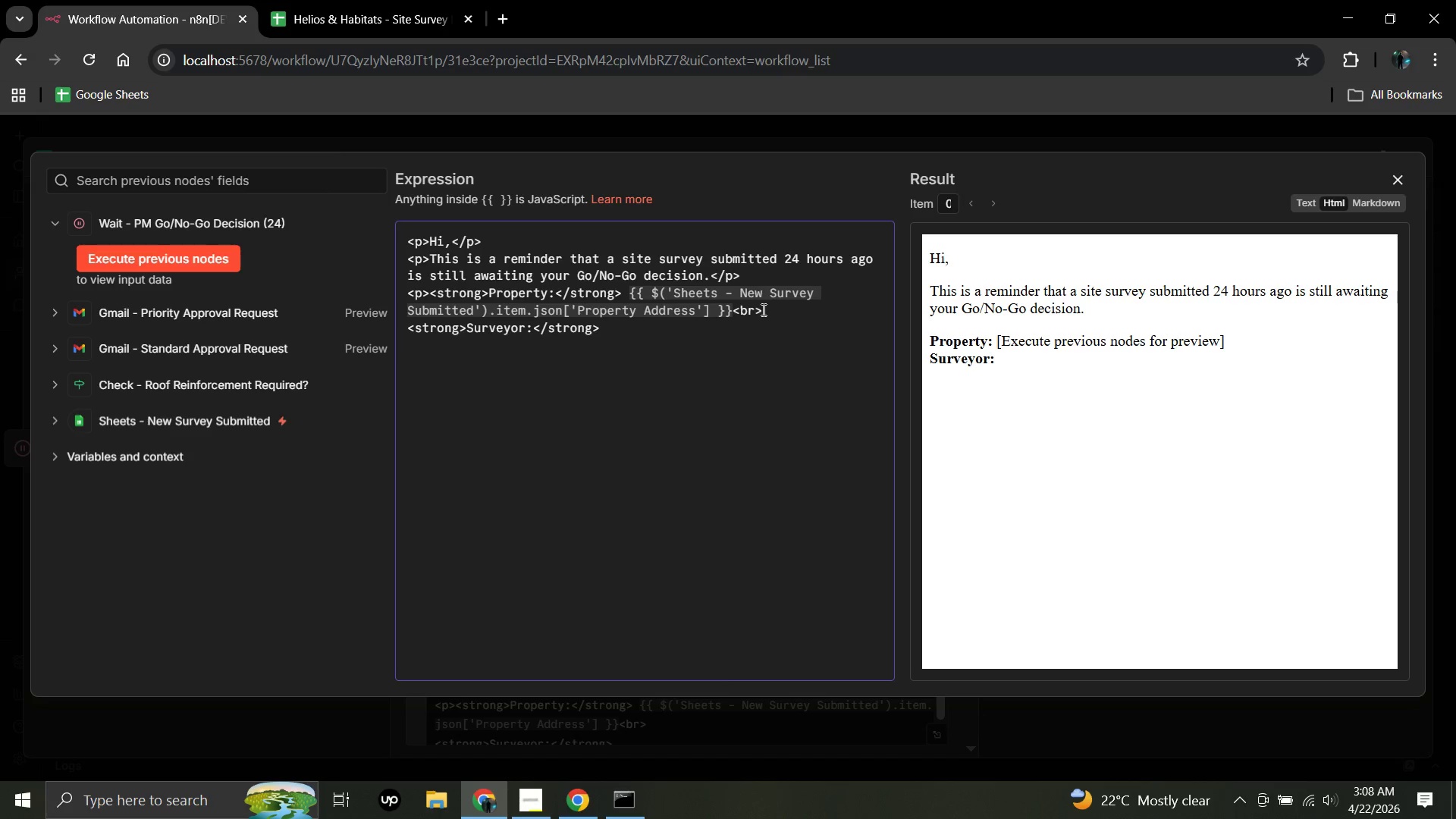 
wait(5.8)
 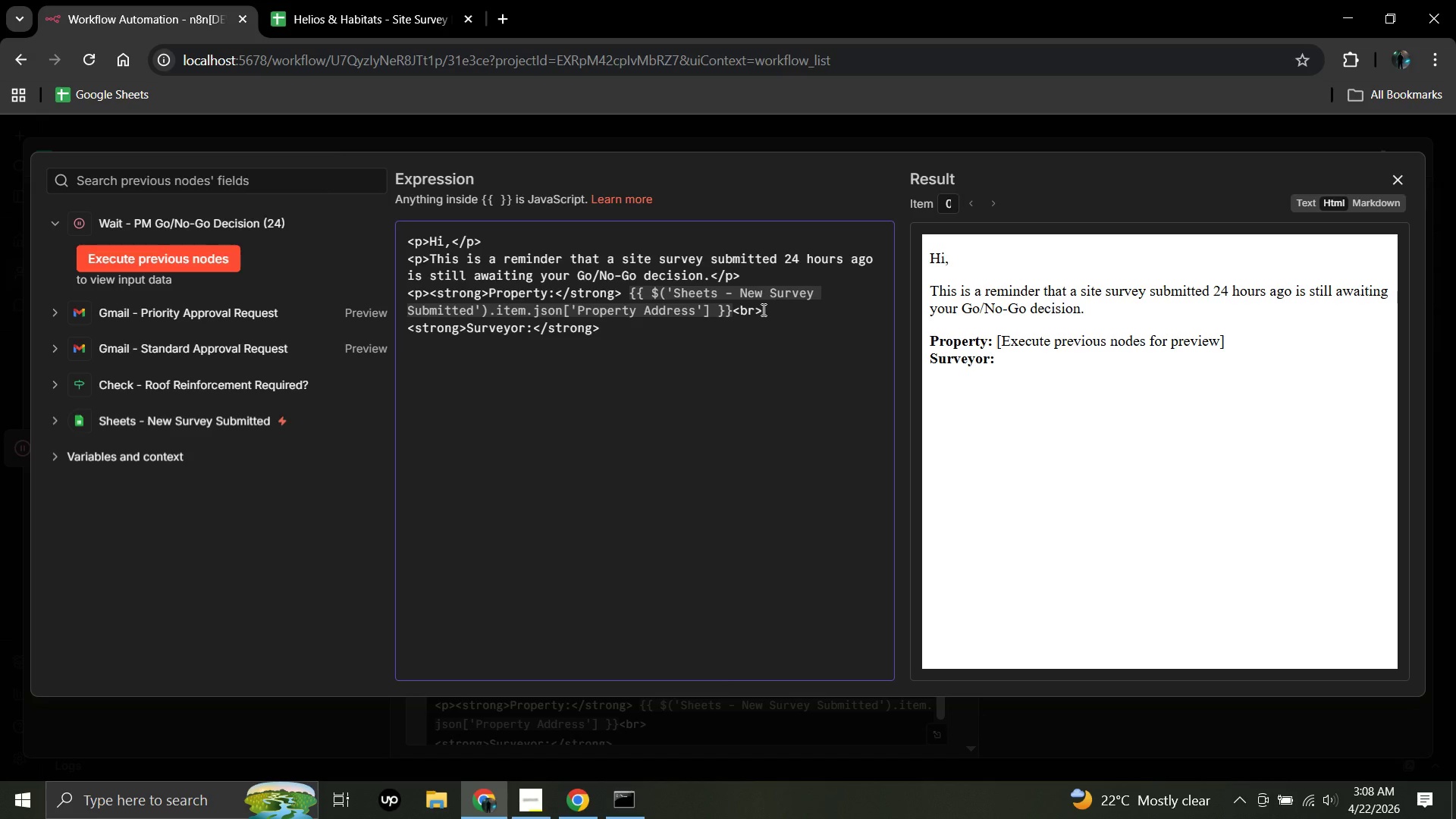 
type( {{$('Sheets - New Survey s)
key(Backspace)
type(Submitted)
 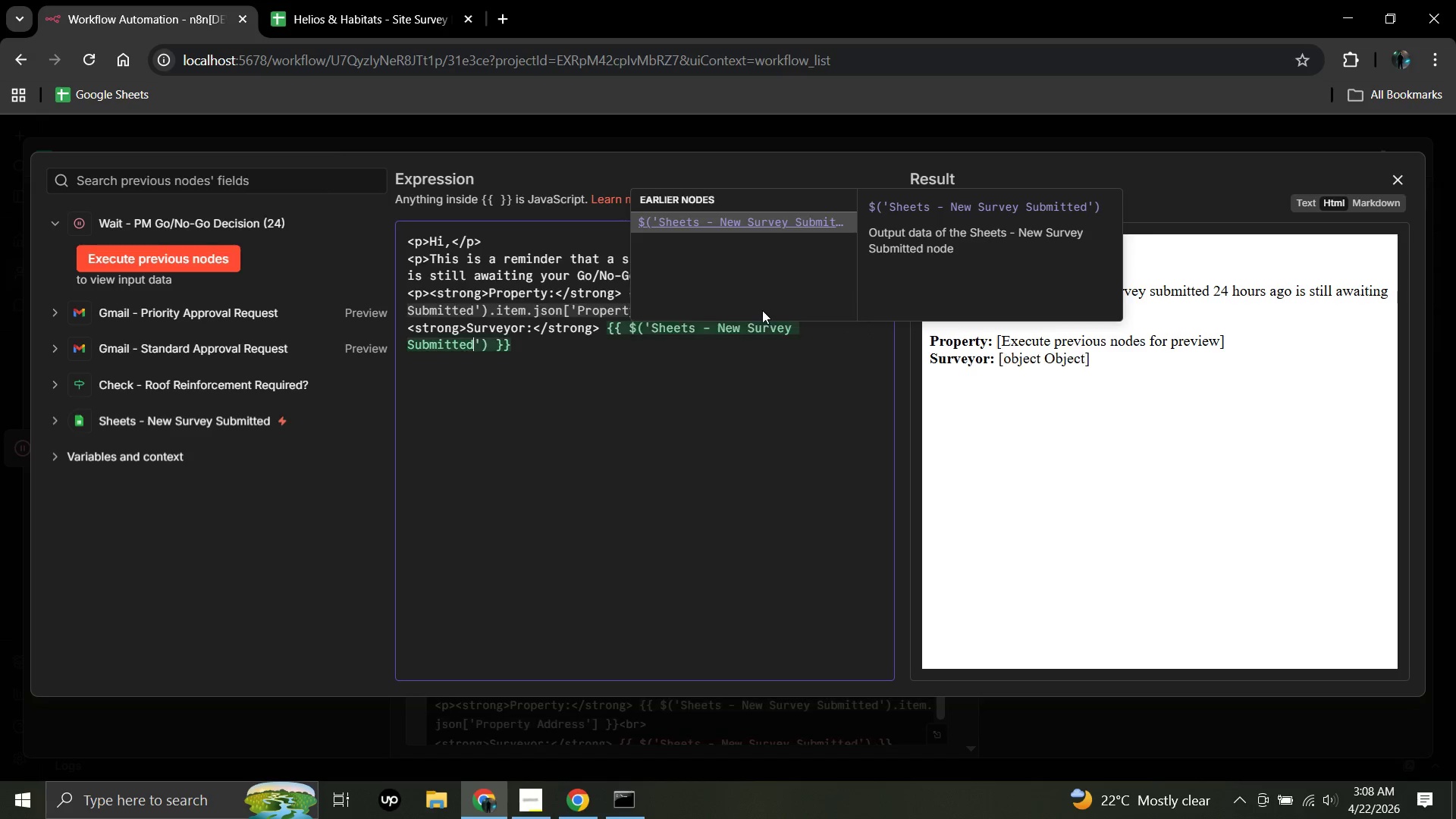 
left_click([491, 347])
 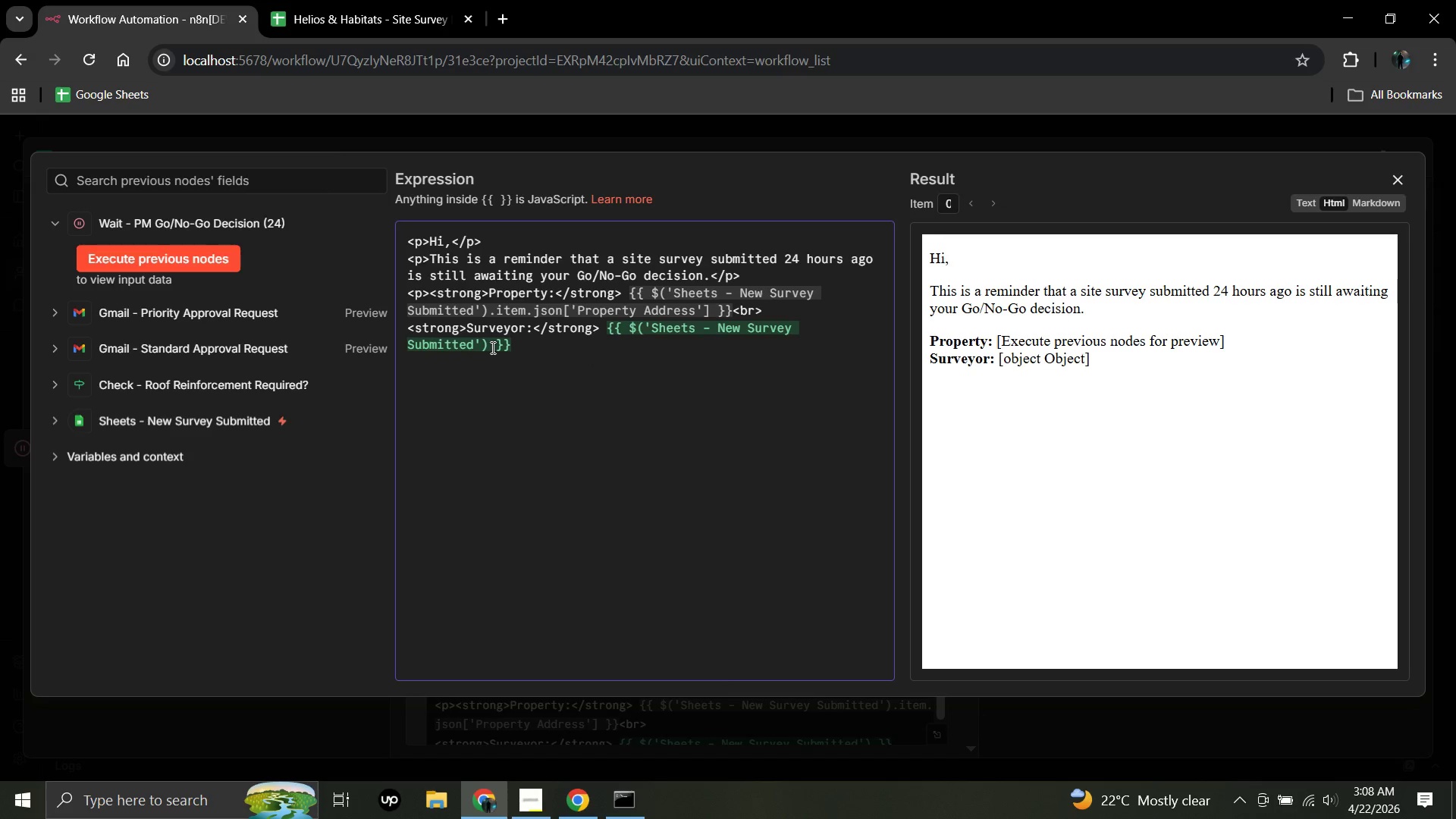 
type(.item.json)
 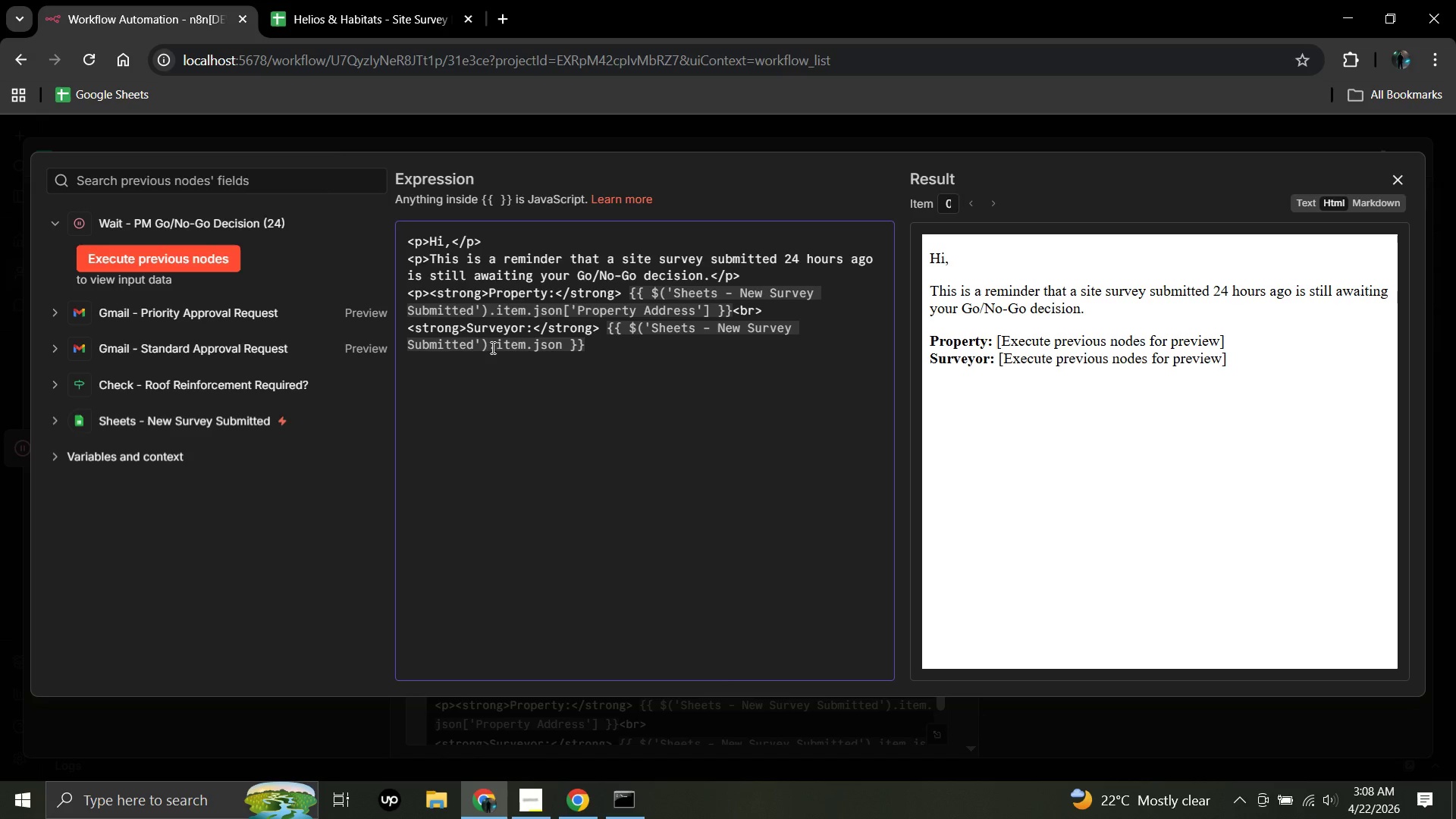 
wait(5.91)
 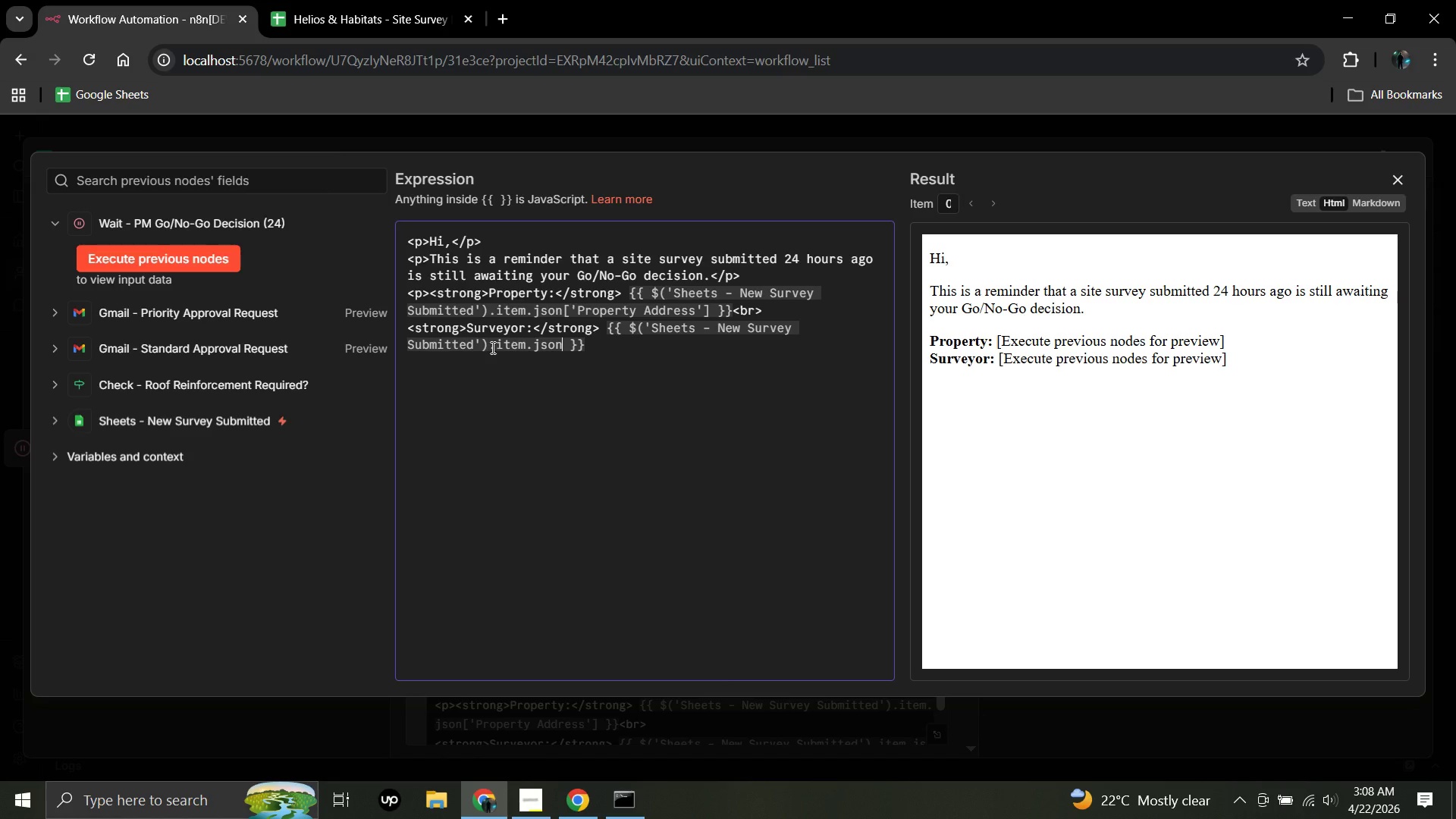 
key(BracketLeft)
 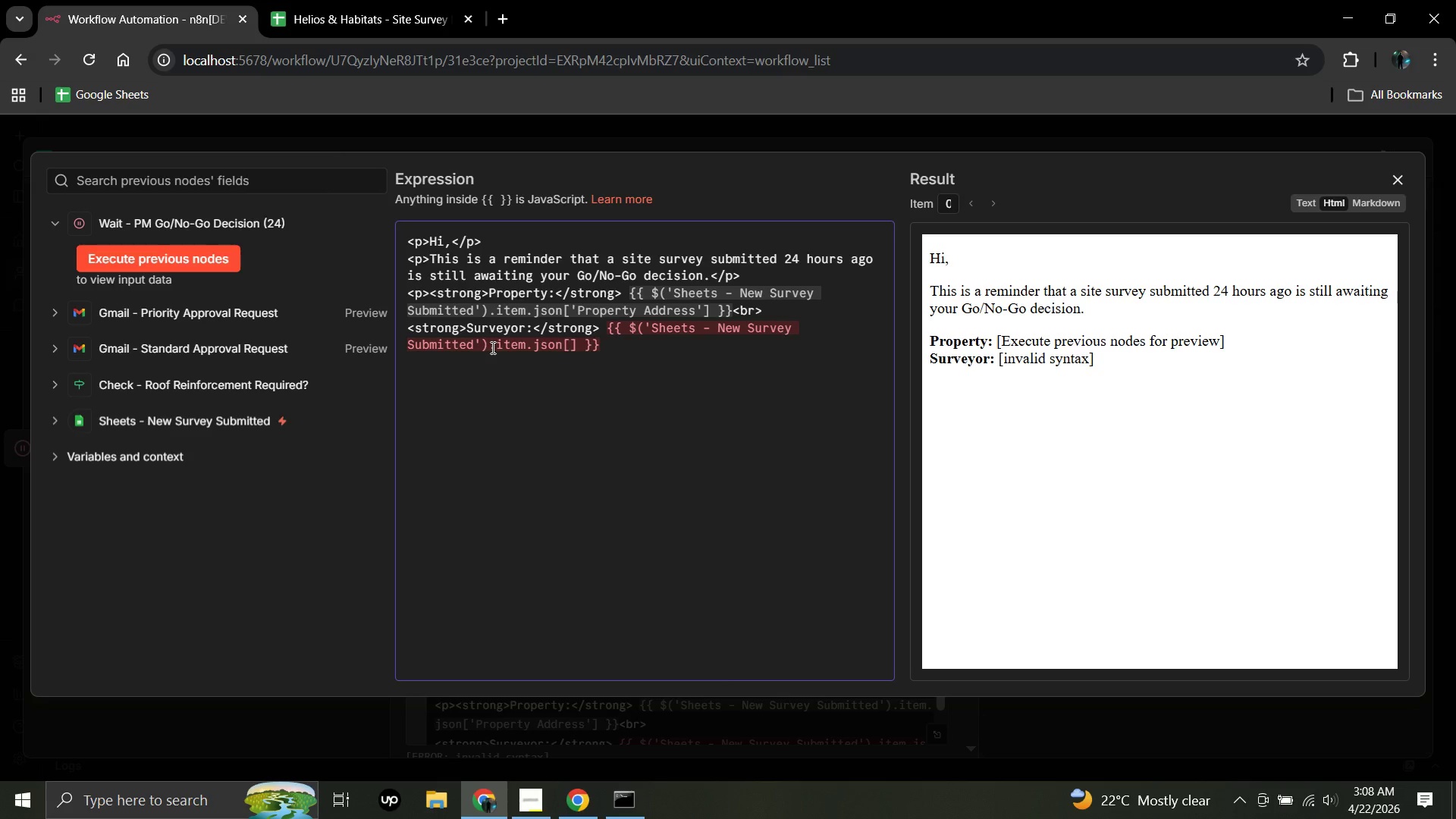 
key(Quote)
 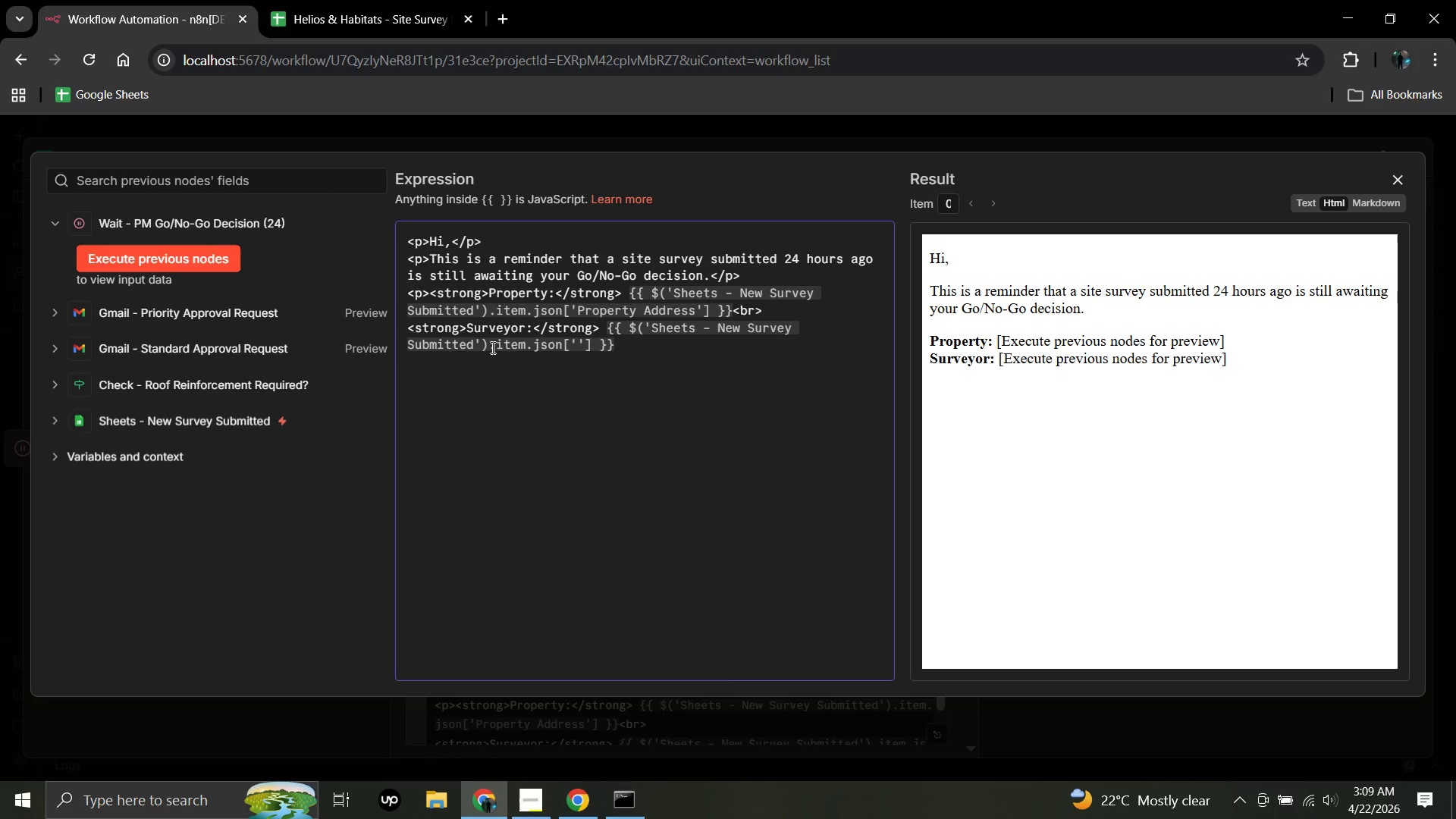 
type(Surveyor Name)
 